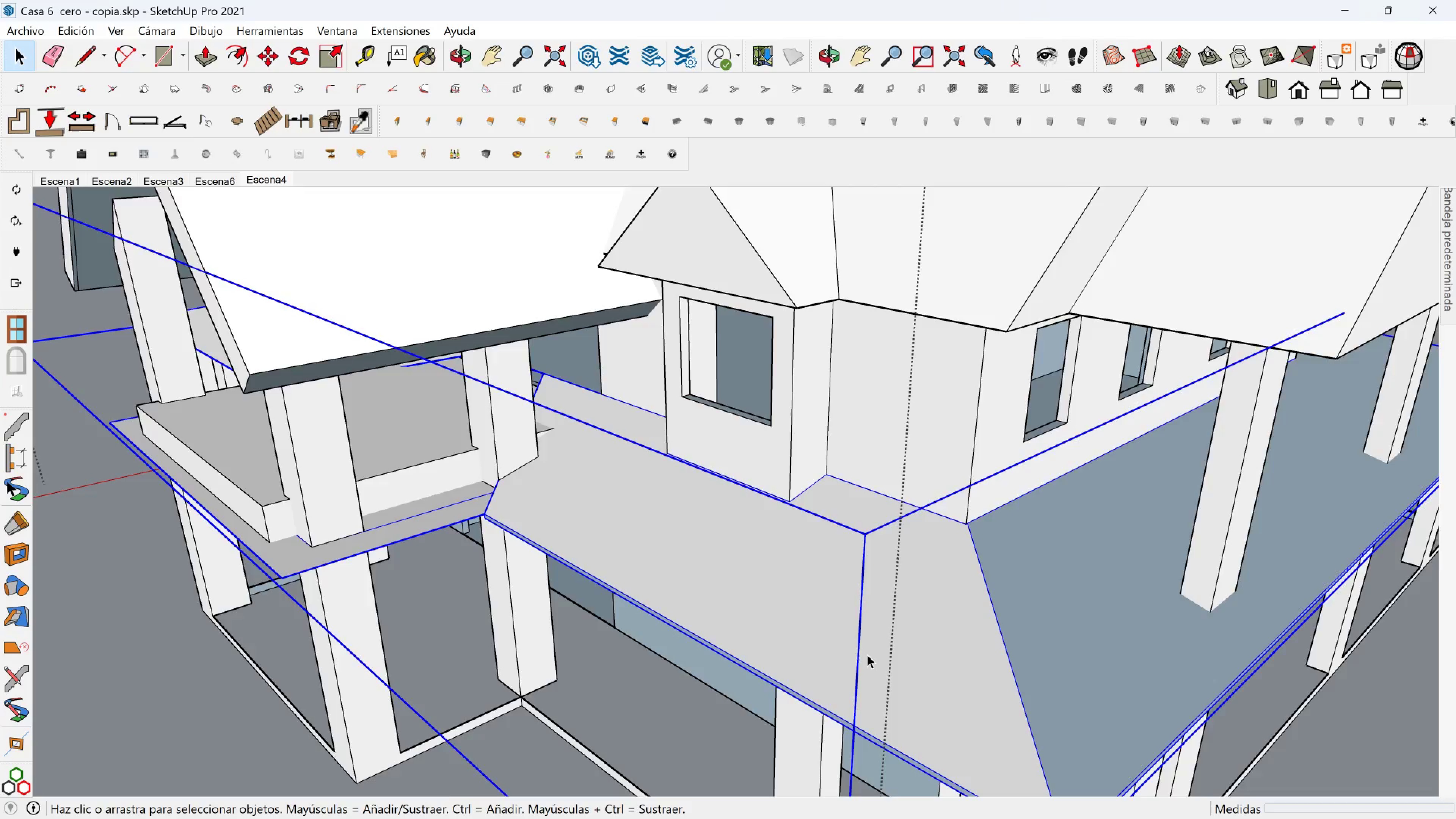 
double_click([867, 654])
 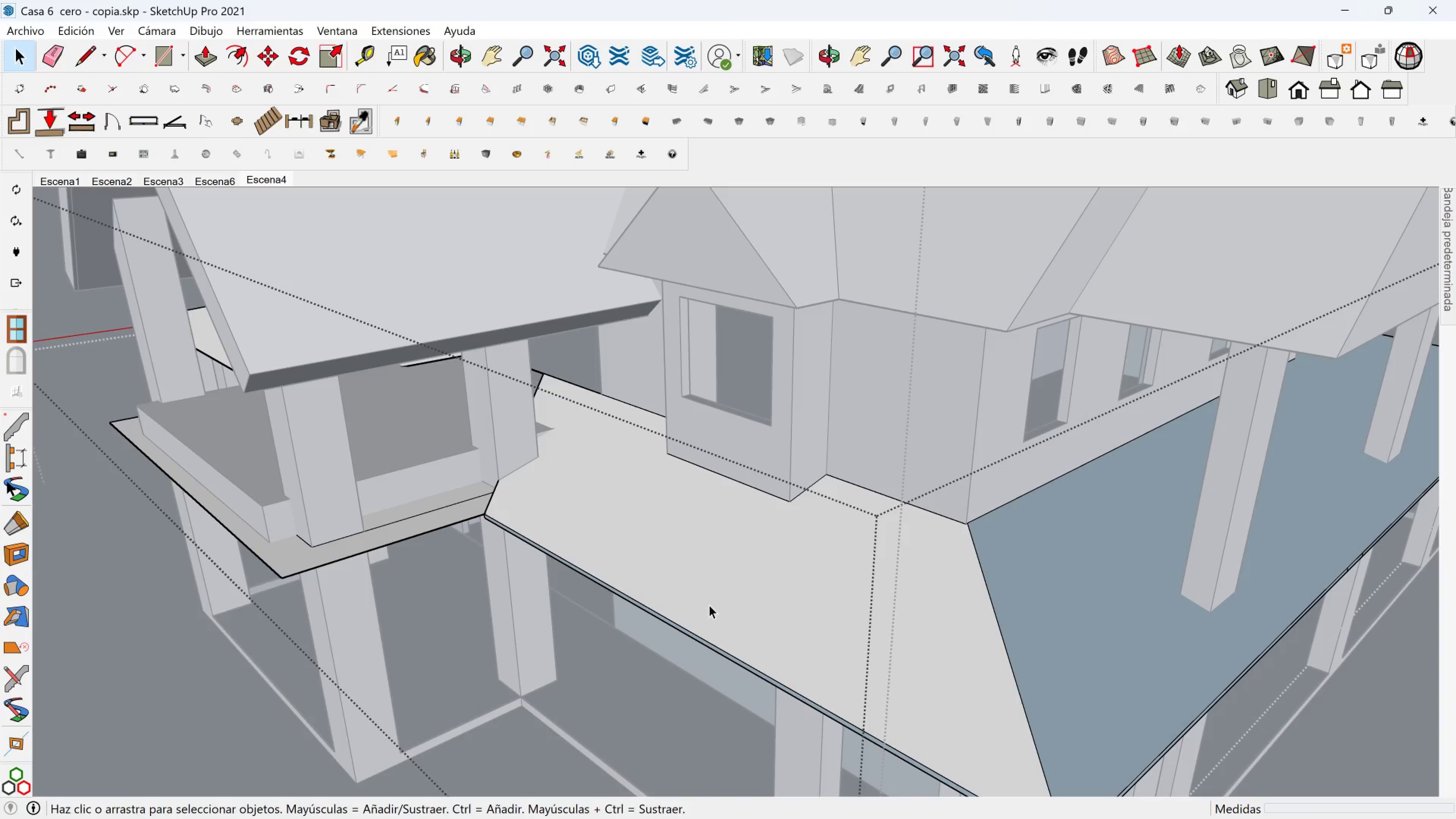 
triple_click([709, 605])
 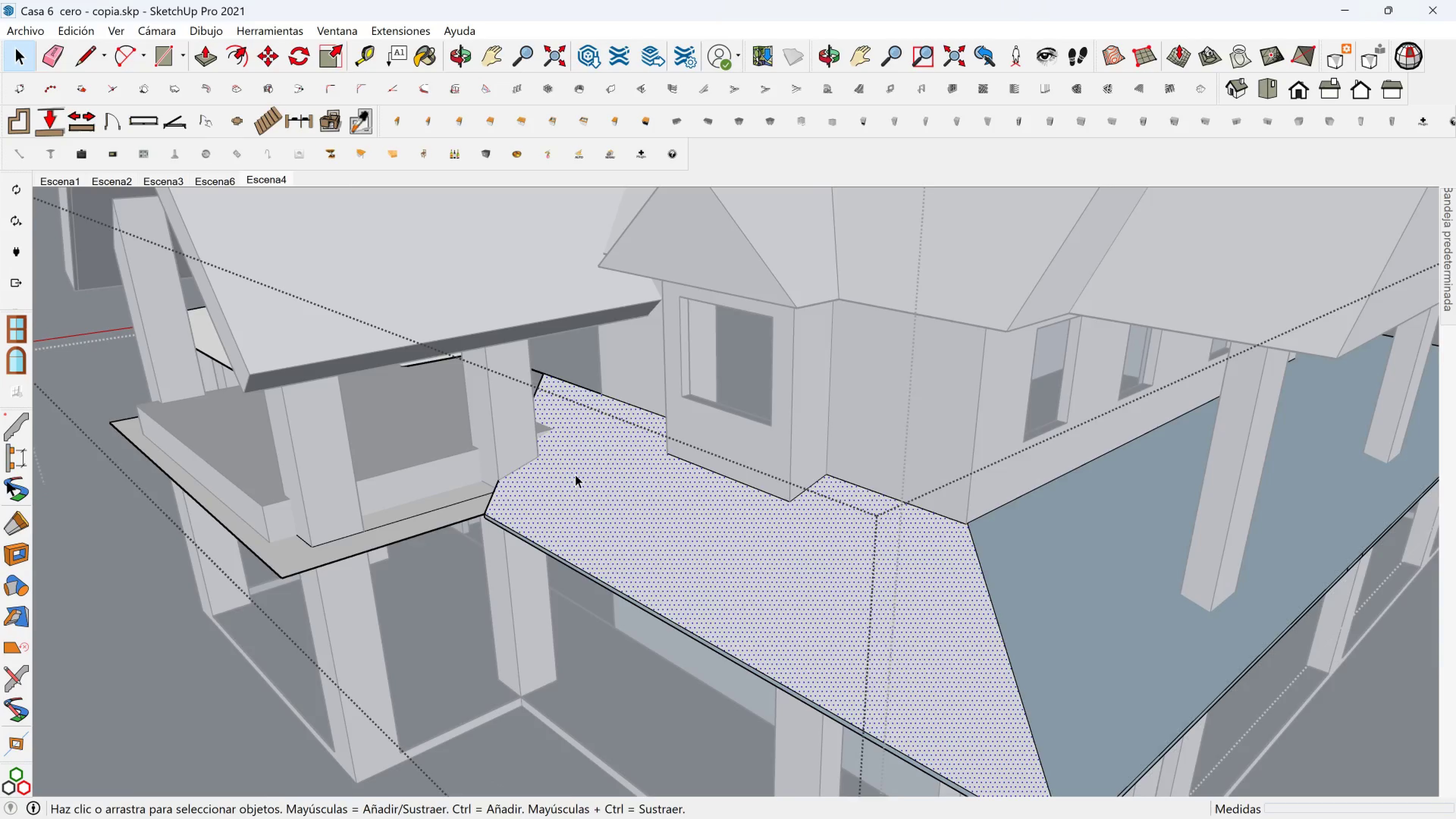 
scroll: coordinate [518, 446], scroll_direction: up, amount: 10.0
 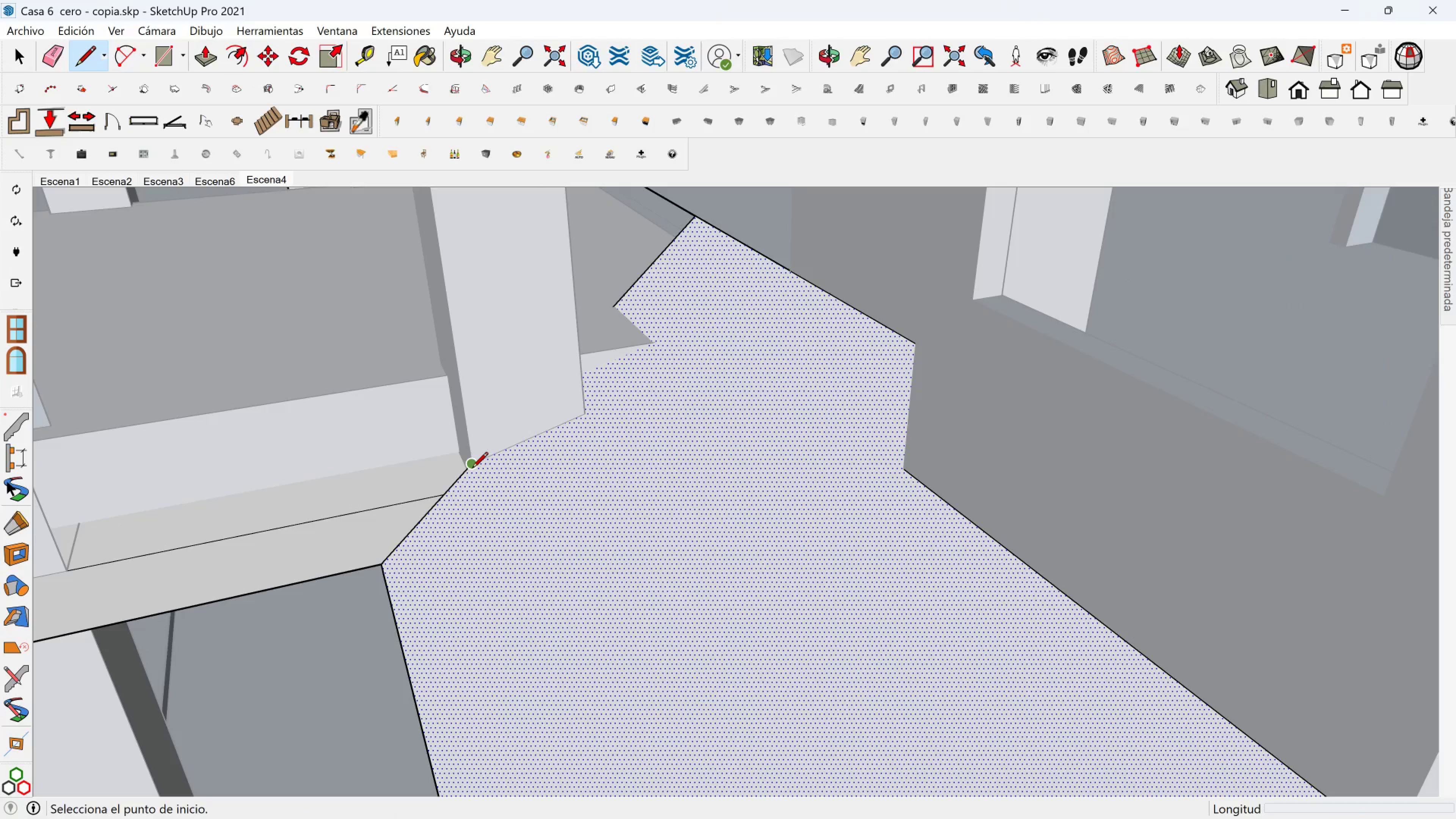 
left_click([472, 469])
 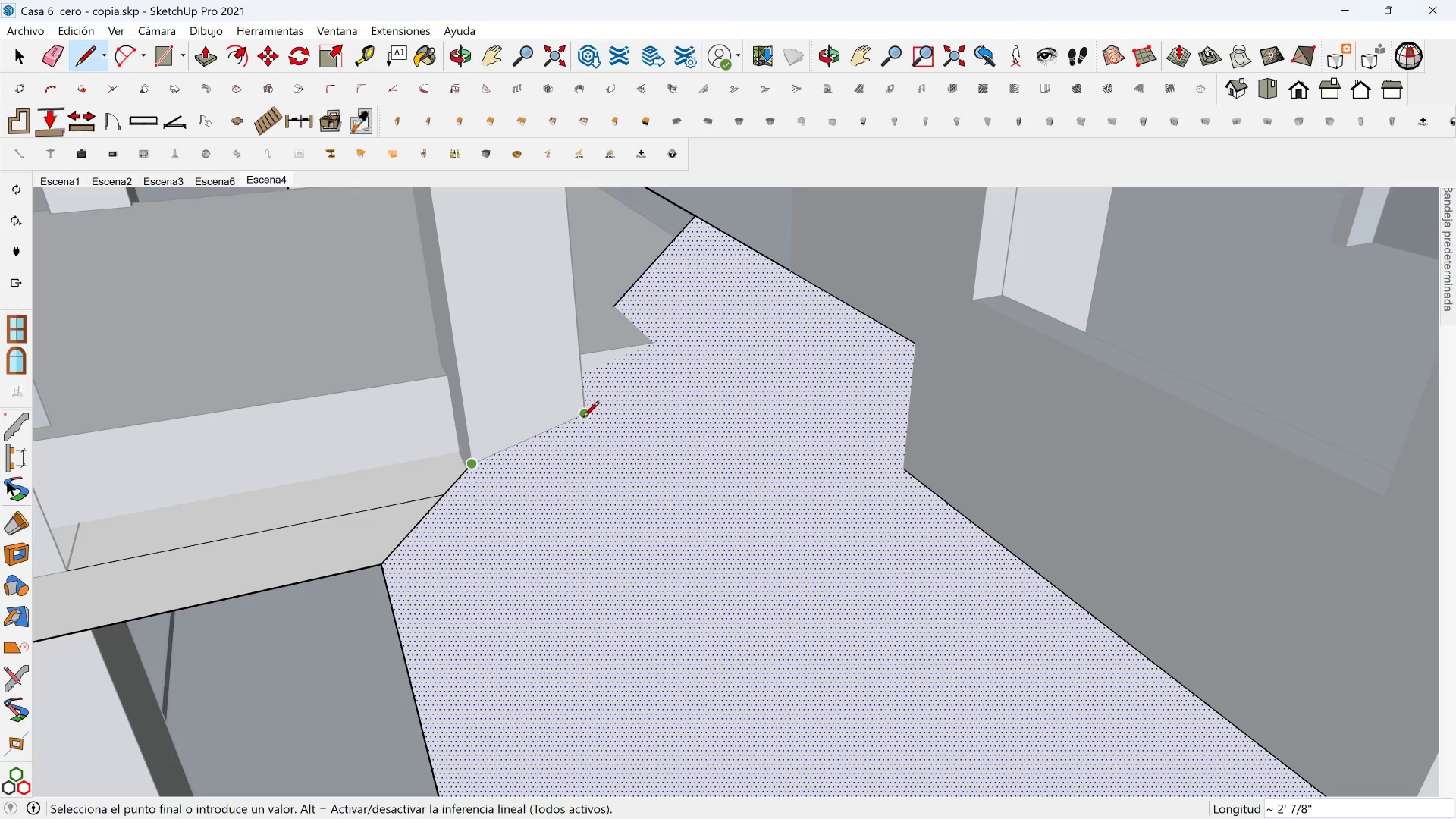 
left_click([583, 417])
 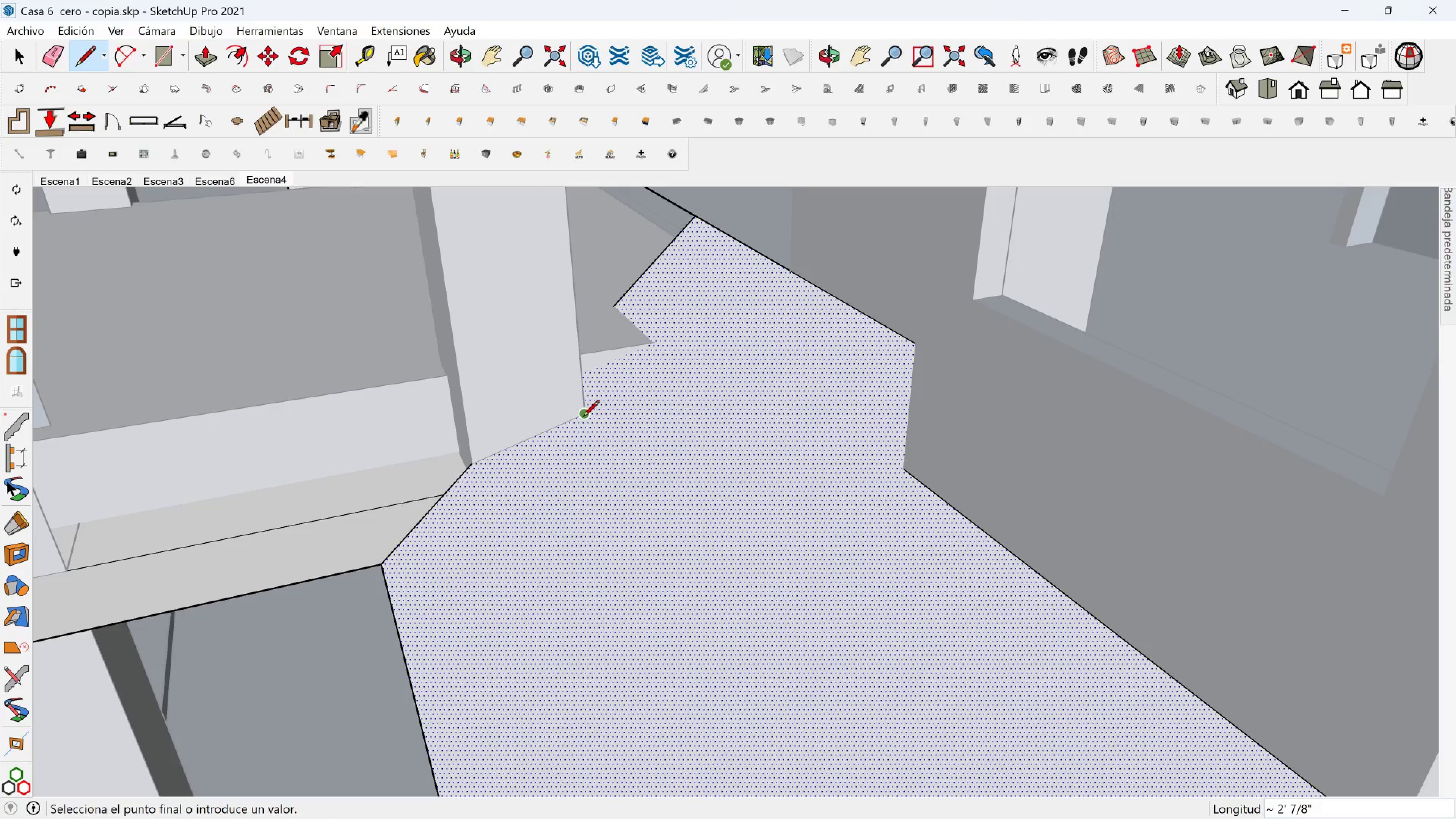 
hold_key(key=ShiftLeft, duration=0.38)
 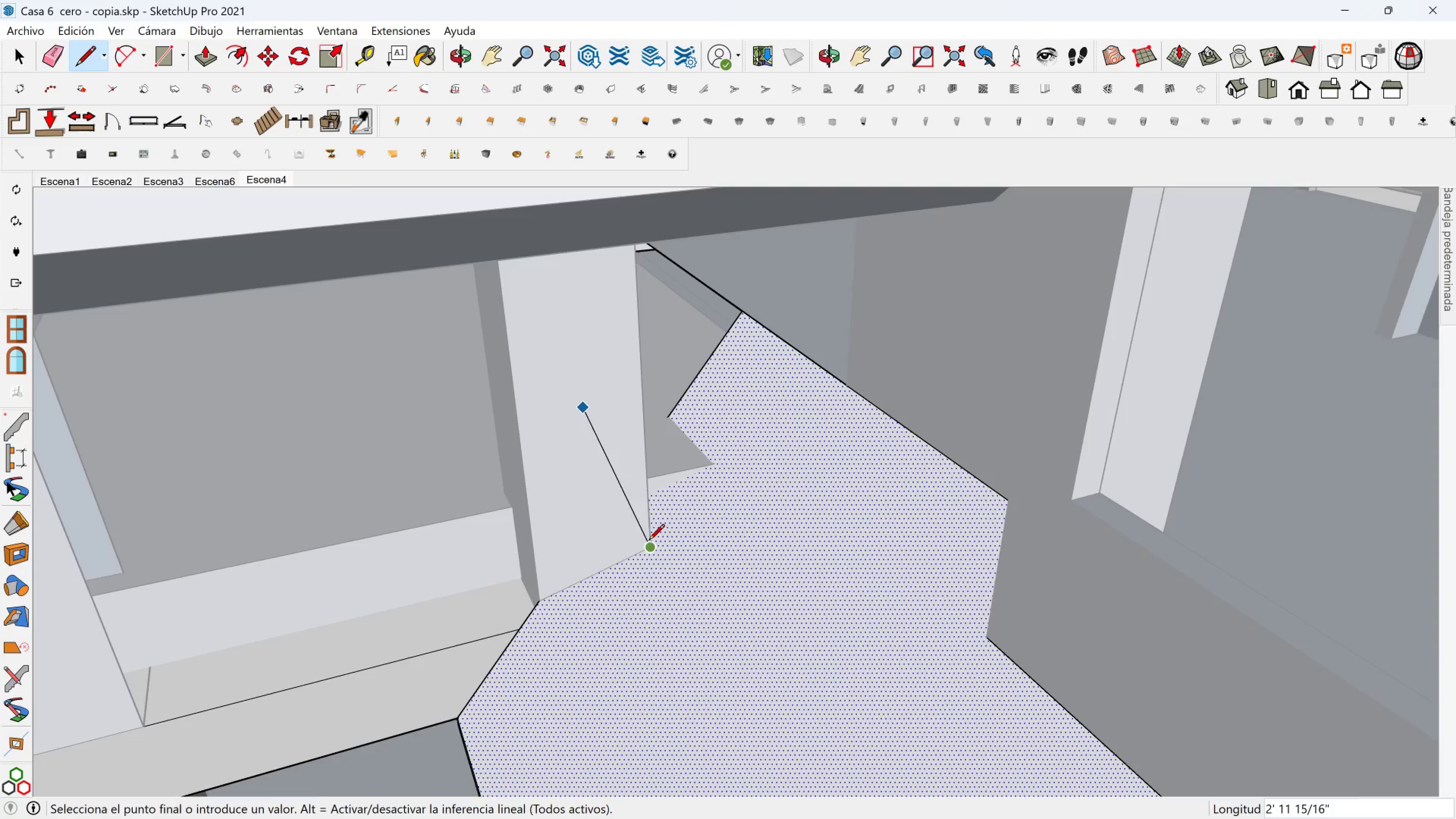 
scroll: coordinate [645, 540], scroll_direction: up, amount: 9.0
 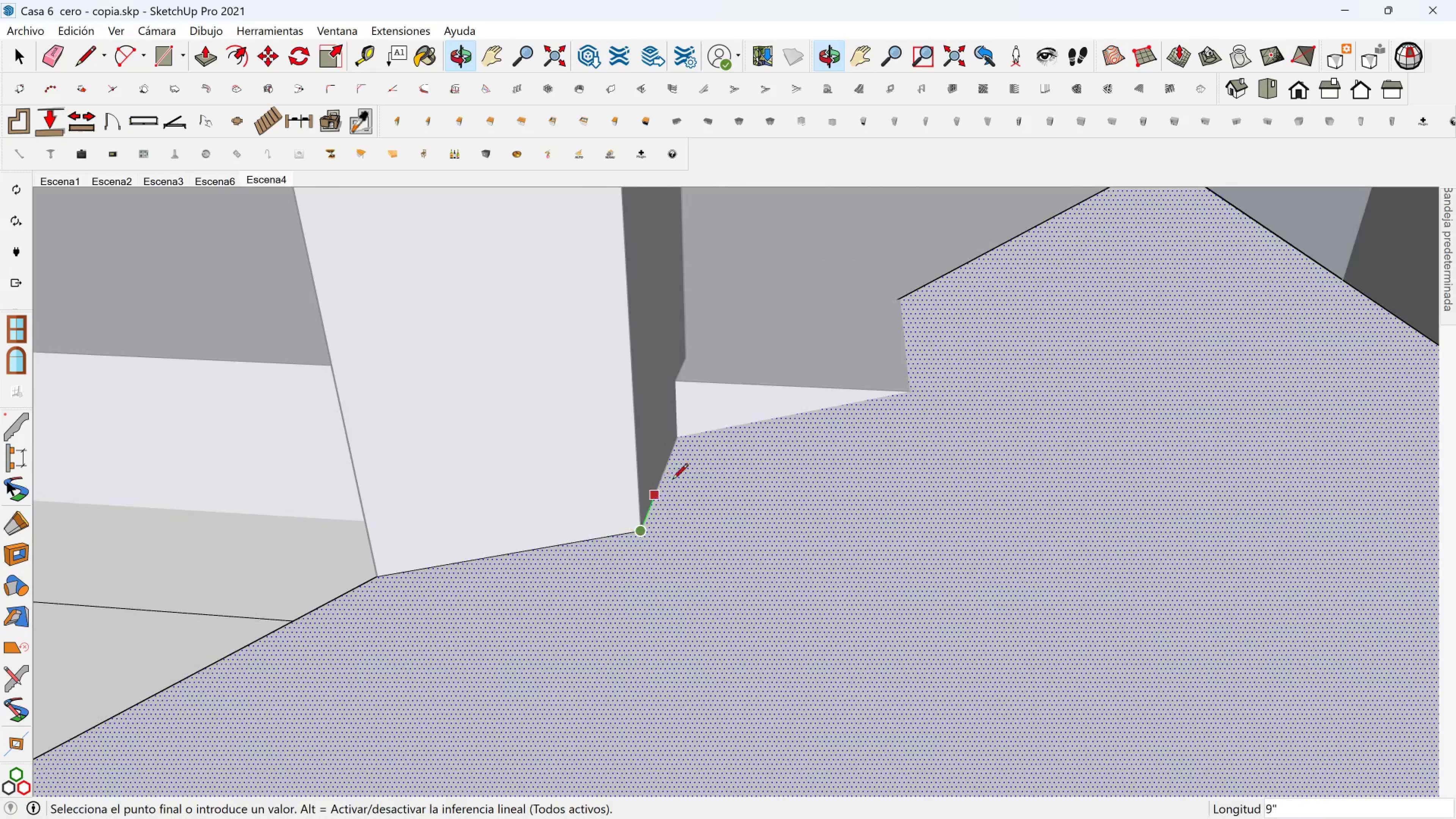 
hold_key(key=ShiftLeft, duration=1.23)
left_click([685, 306])
 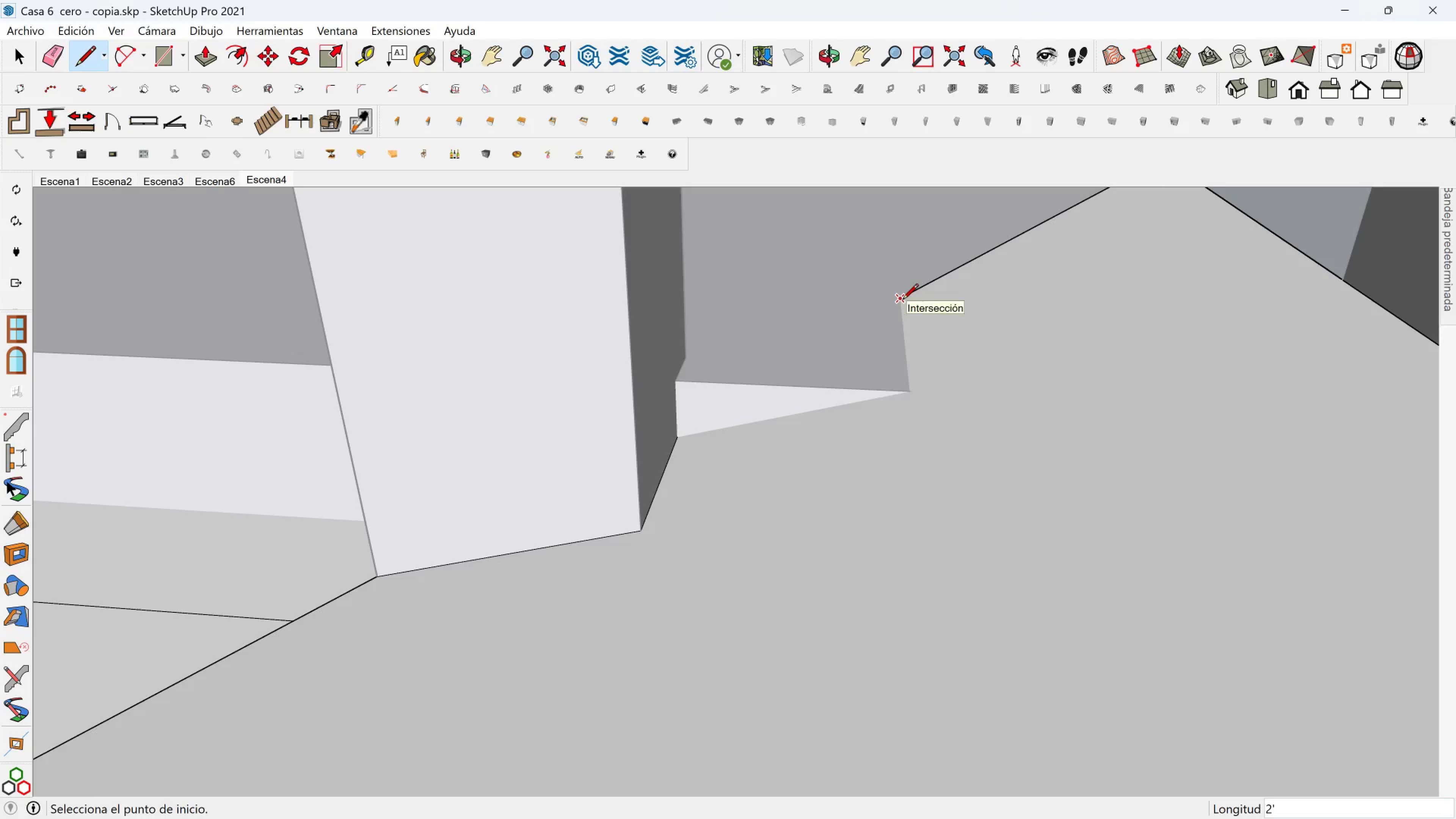 
scroll: coordinate [837, 386], scroll_direction: up, amount: 1.0
 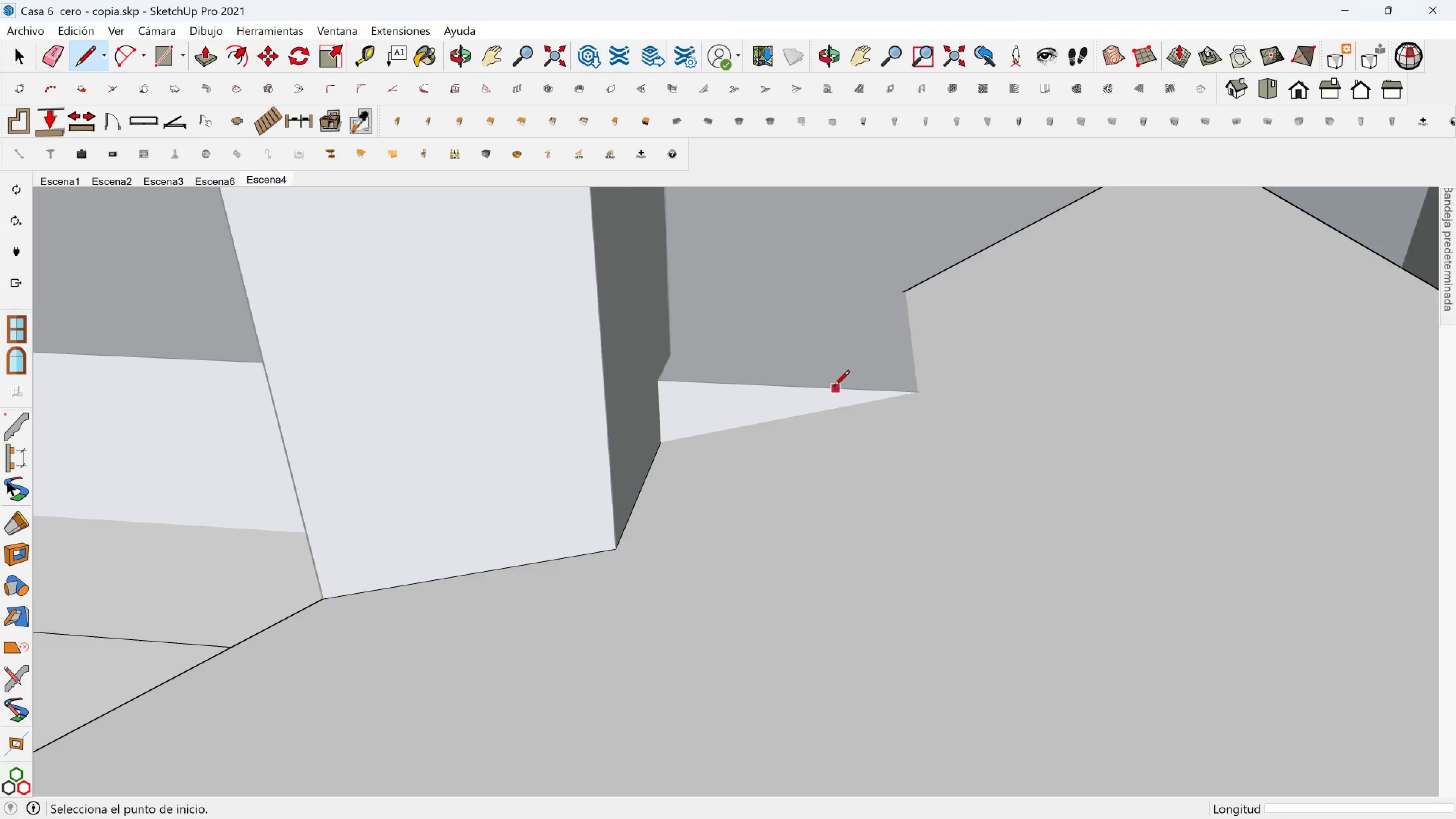 
hold_key(key=ShiftLeft, duration=0.33)
 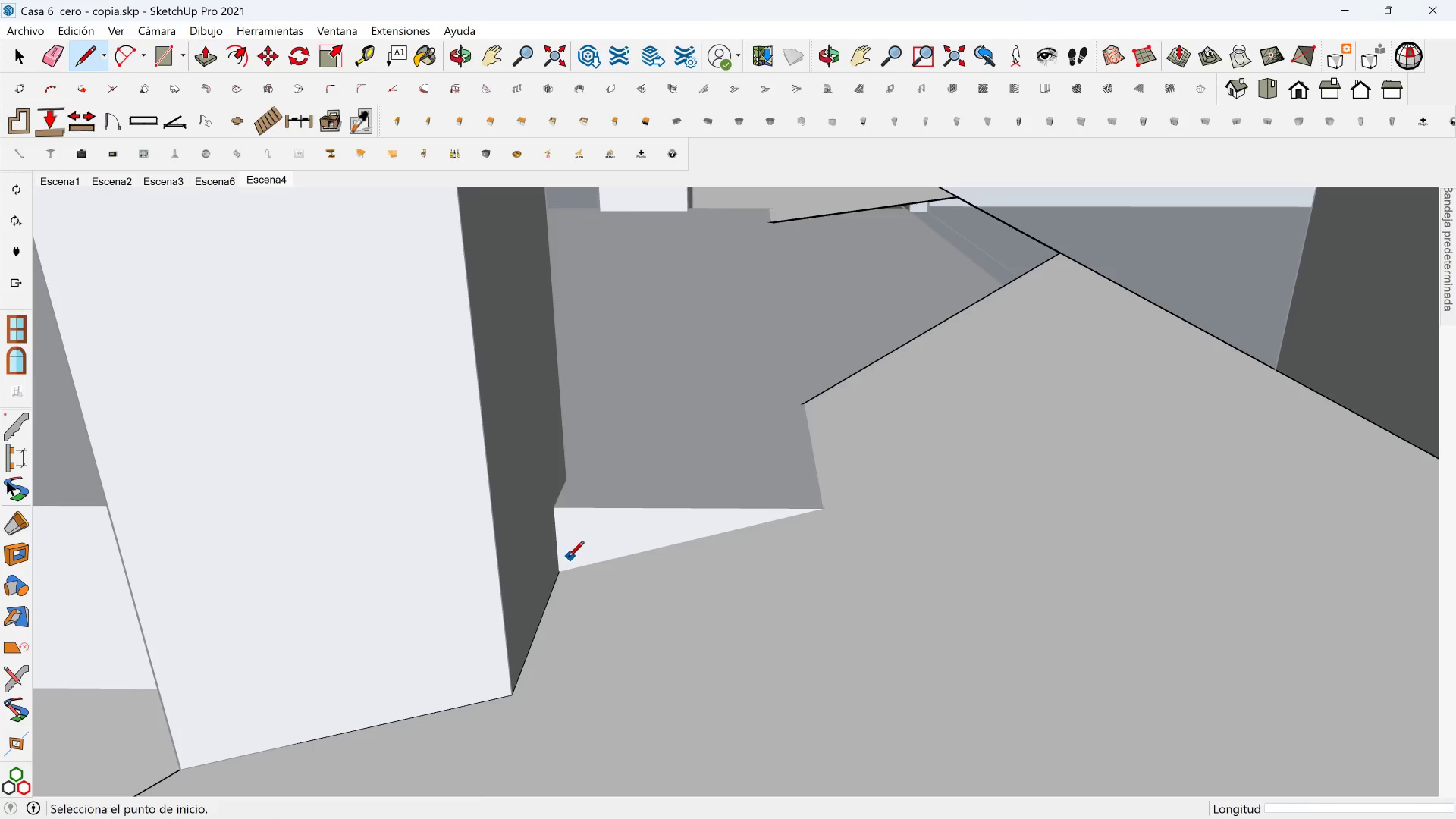 
left_click([562, 570])
 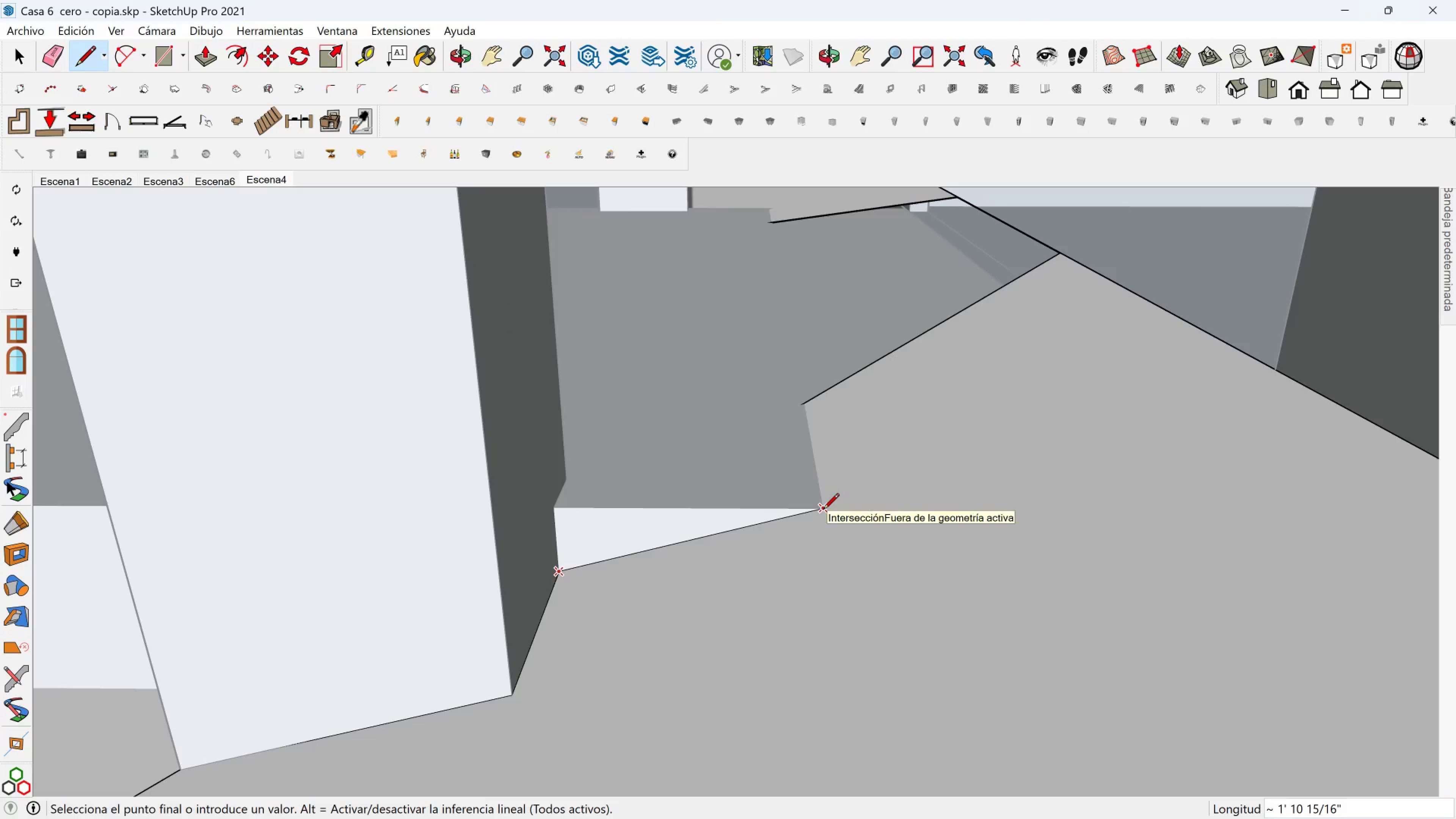 
left_click([823, 510])
 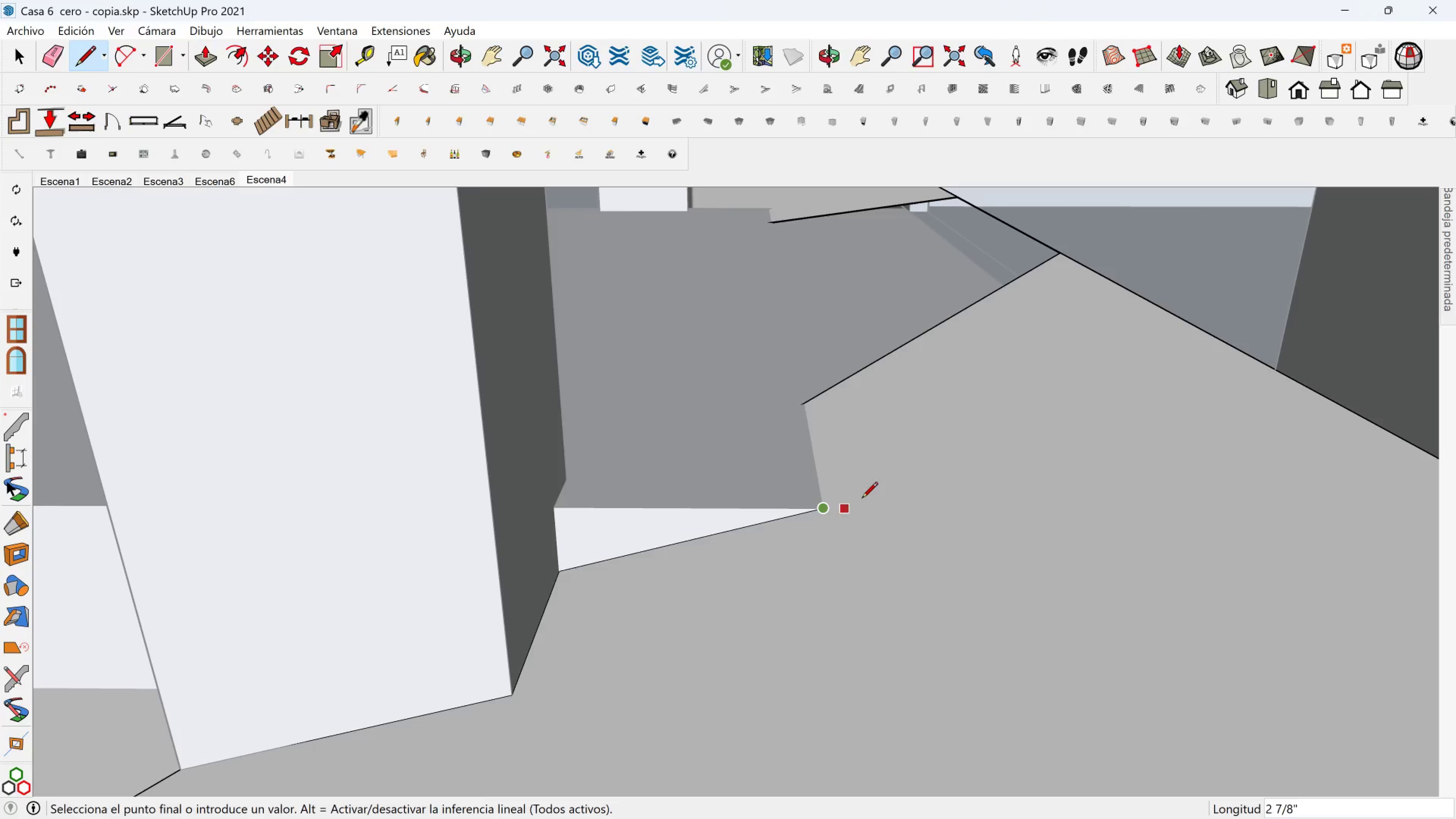 
hold_key(key=ShiftLeft, duration=1.01)
 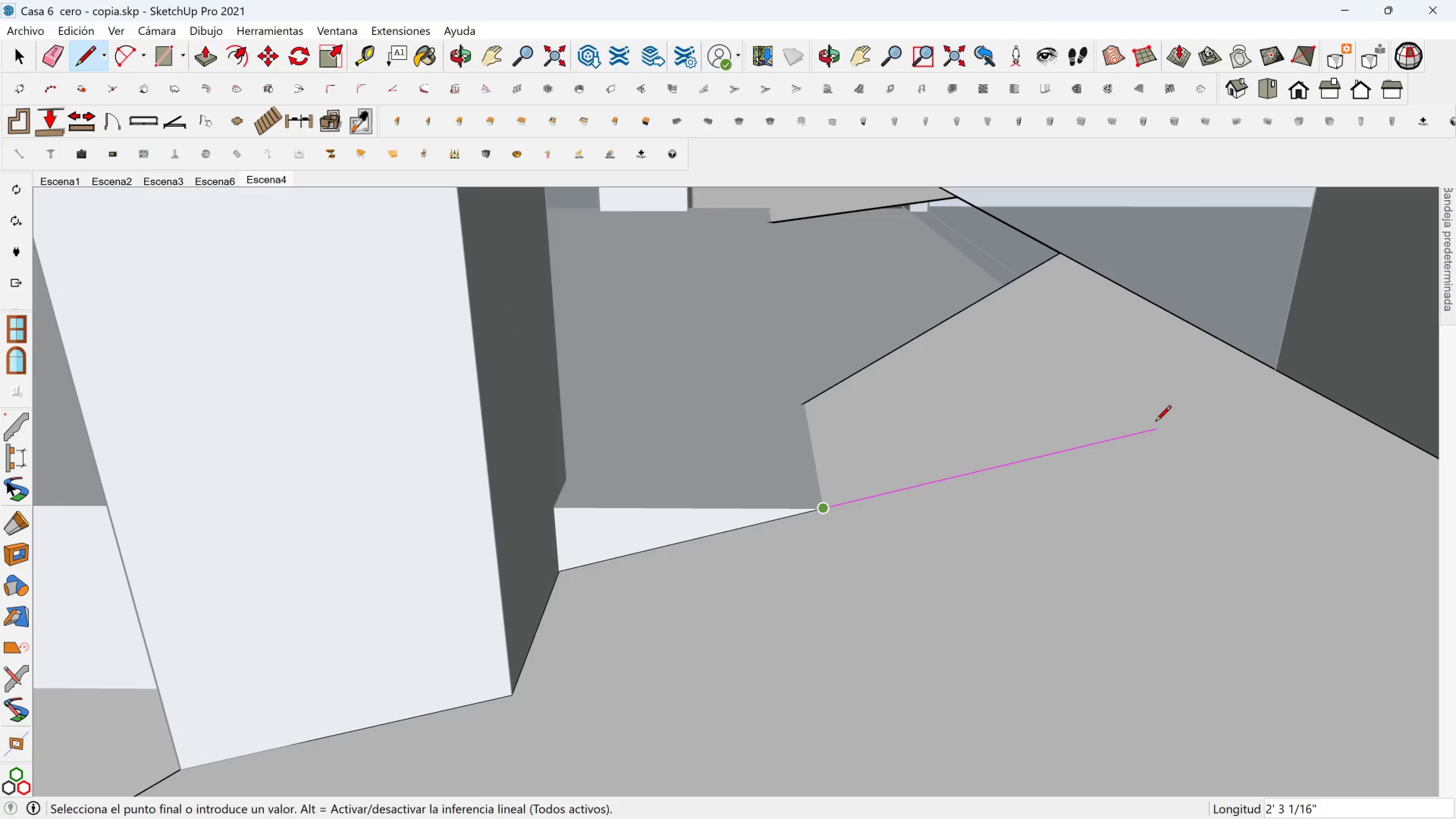 
hold_key(key=ShiftLeft, duration=1.21)
left_click([1376, 364])
 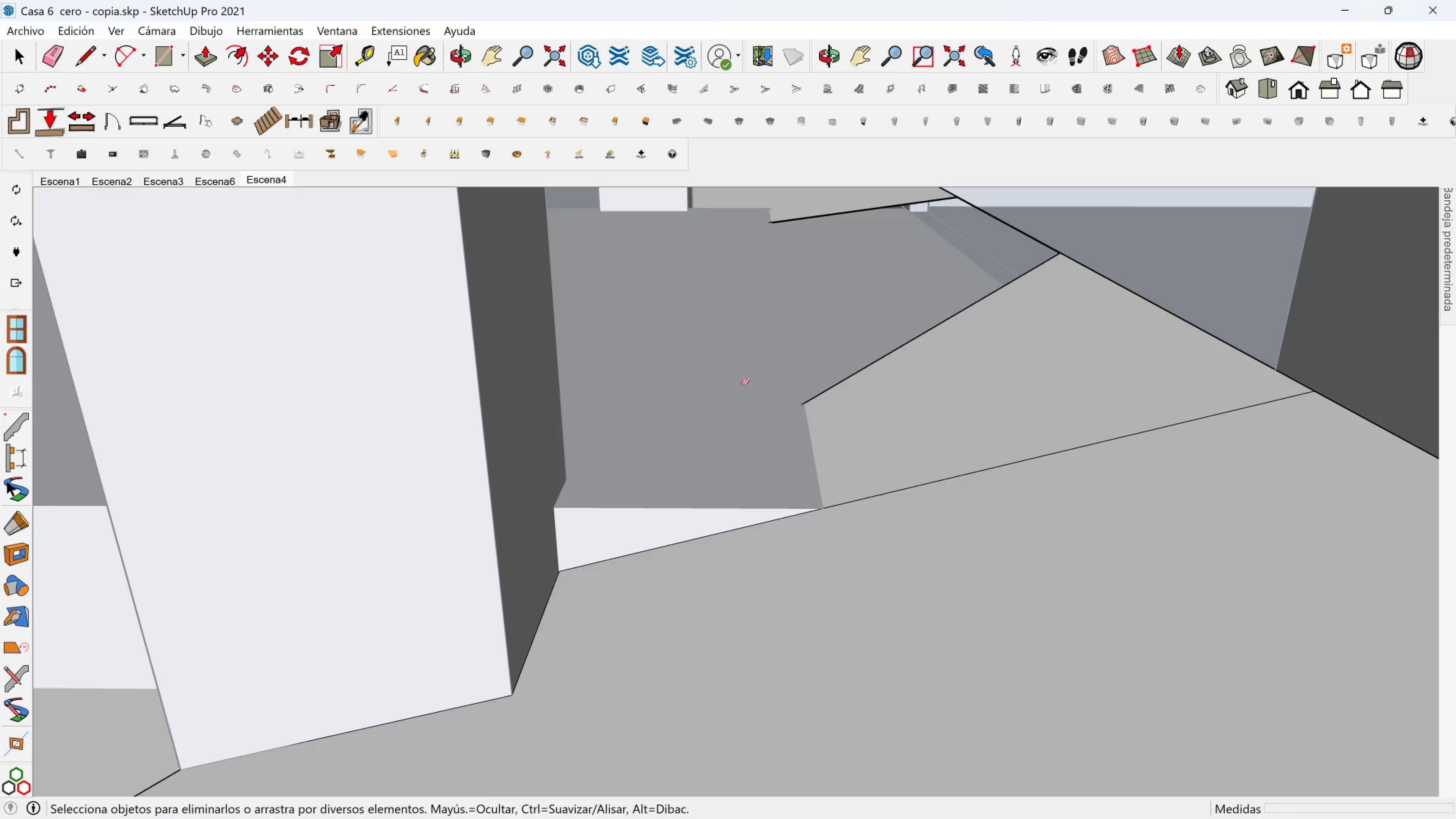 
left_click([812, 401])
 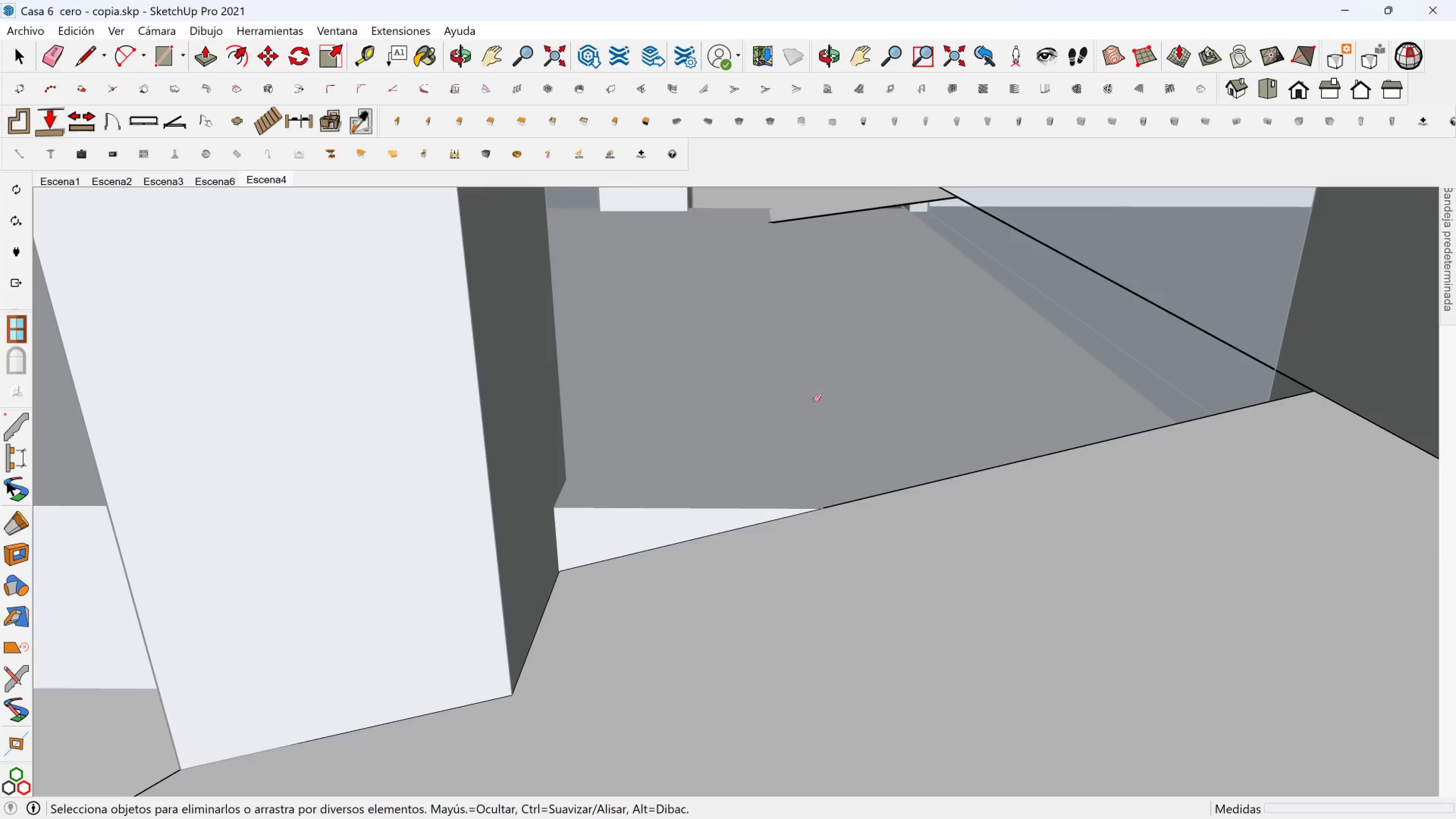 
scroll: coordinate [813, 404], scroll_direction: down, amount: 2.0
 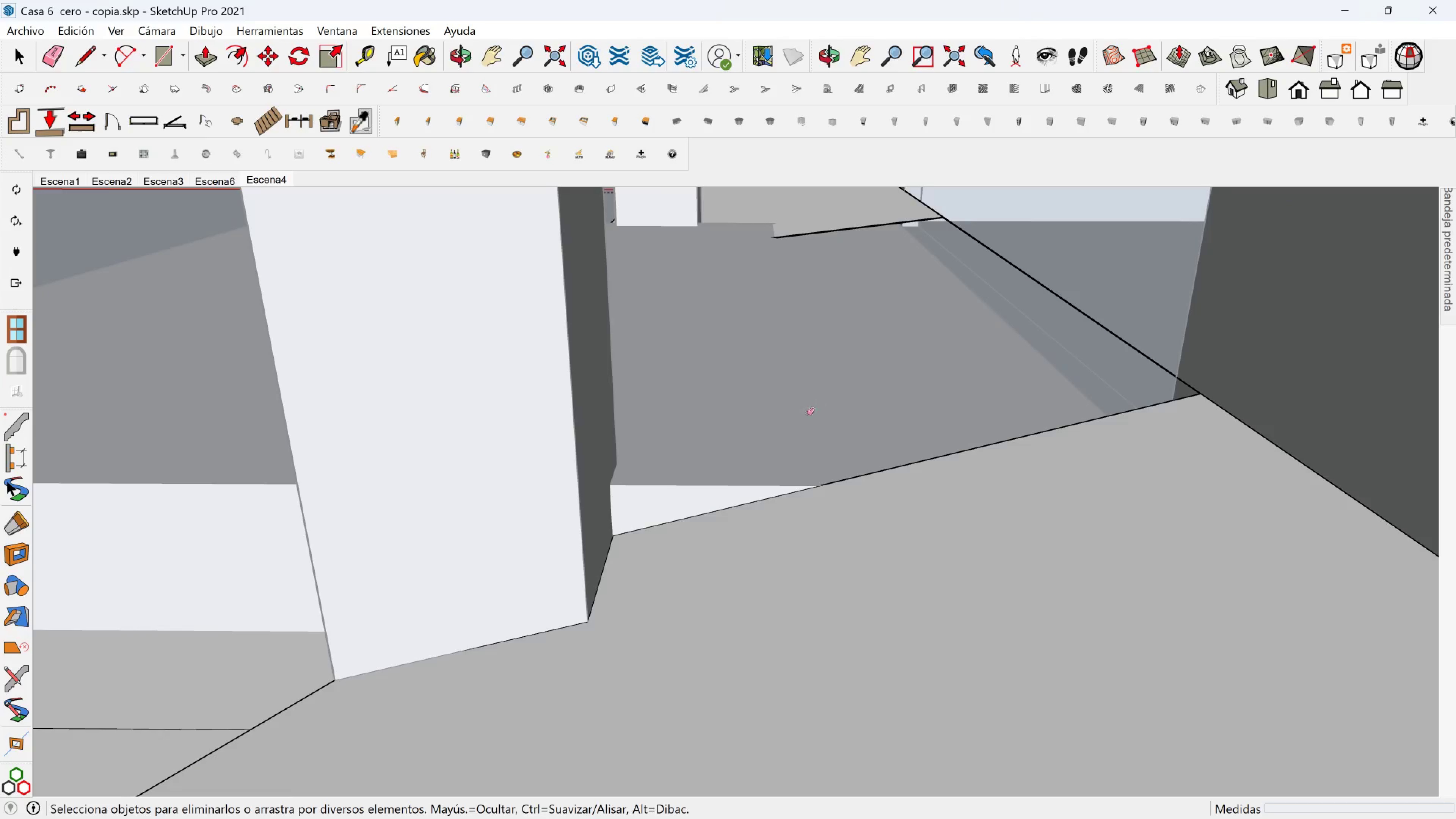 
key(Shift+ShiftLeft)
 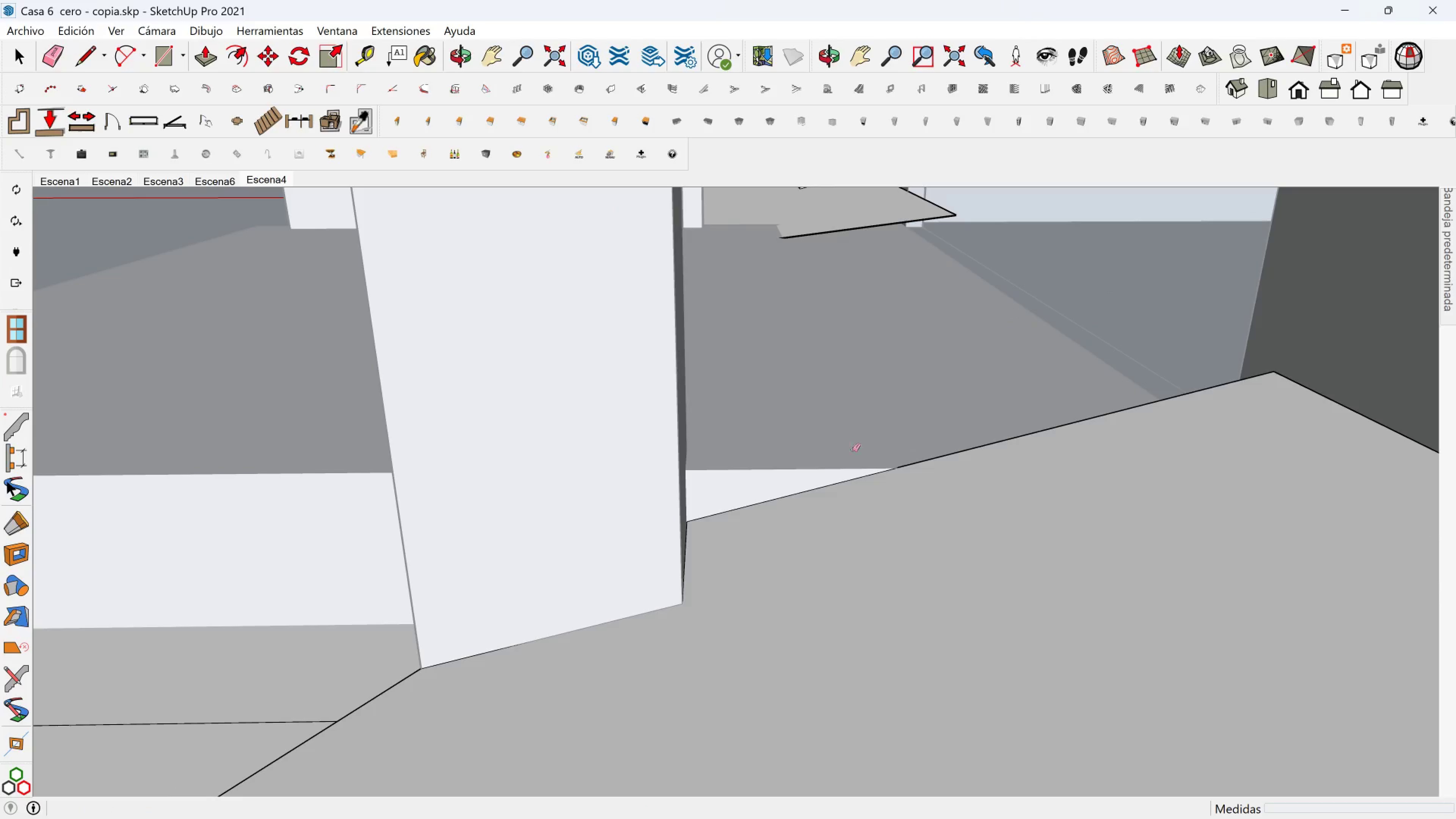 
scroll: coordinate [697, 487], scroll_direction: down, amount: 2.0
 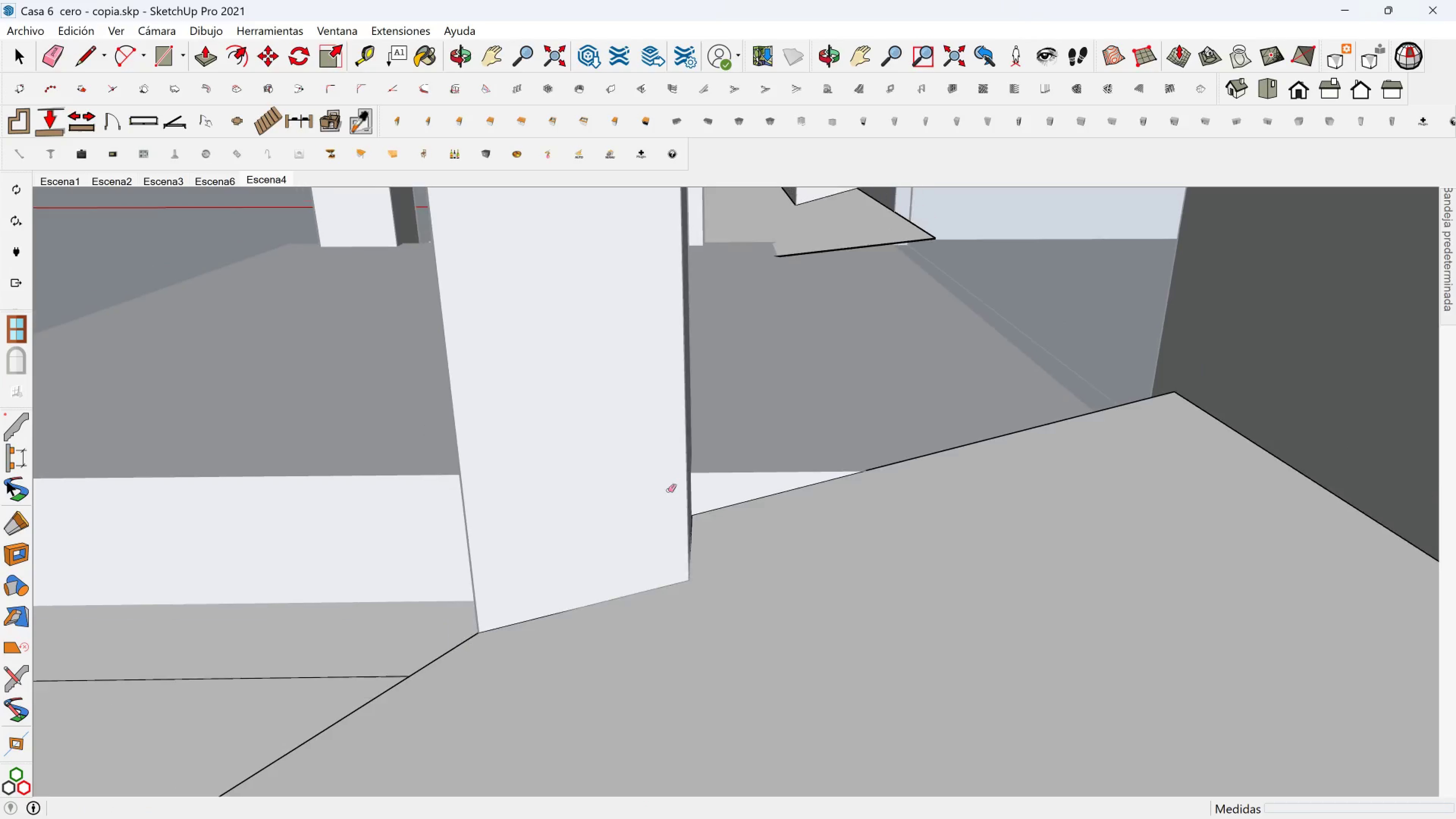 
key(Shift+ShiftLeft)
 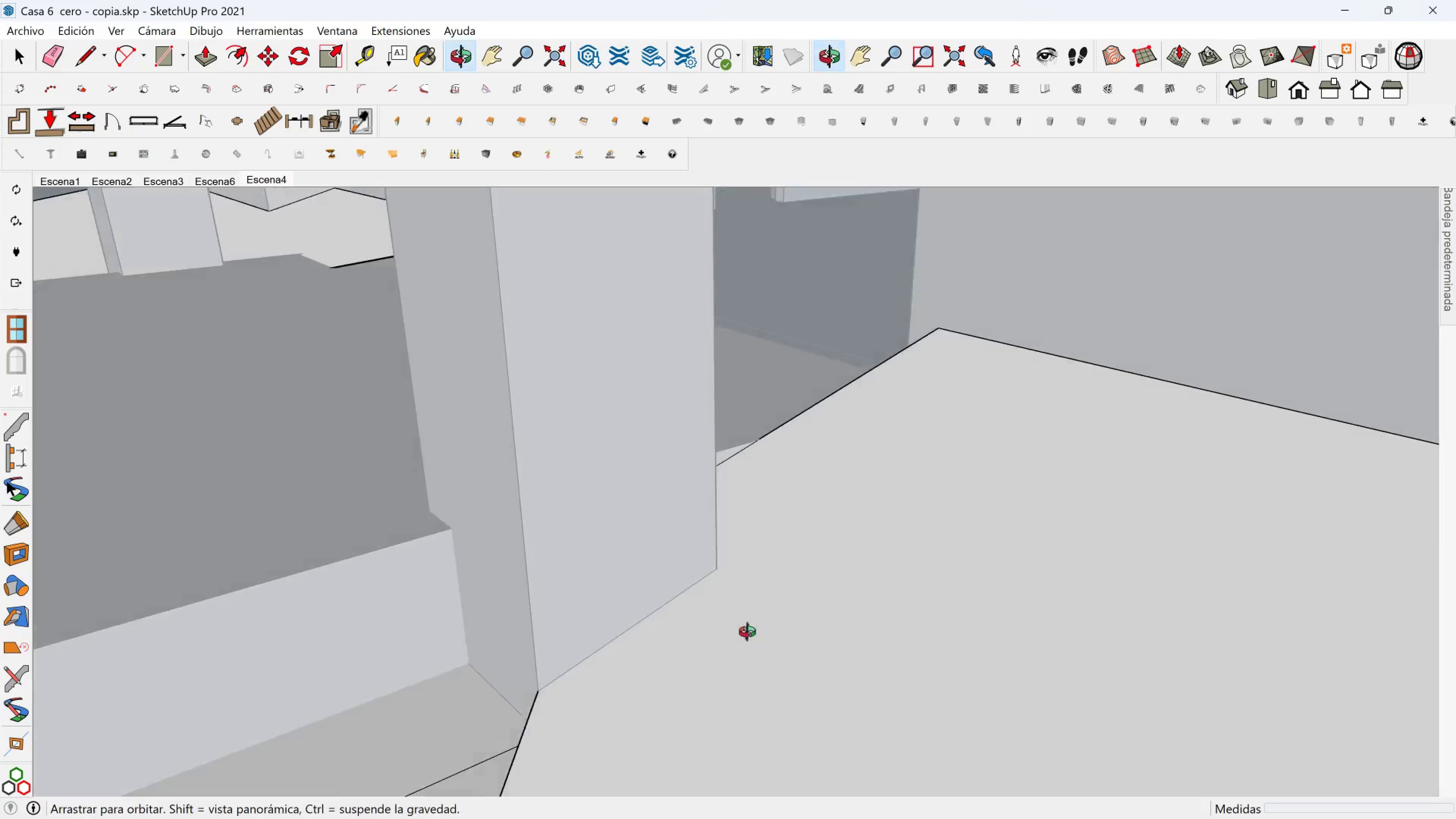 
scroll: coordinate [522, 629], scroll_direction: down, amount: 4.0
 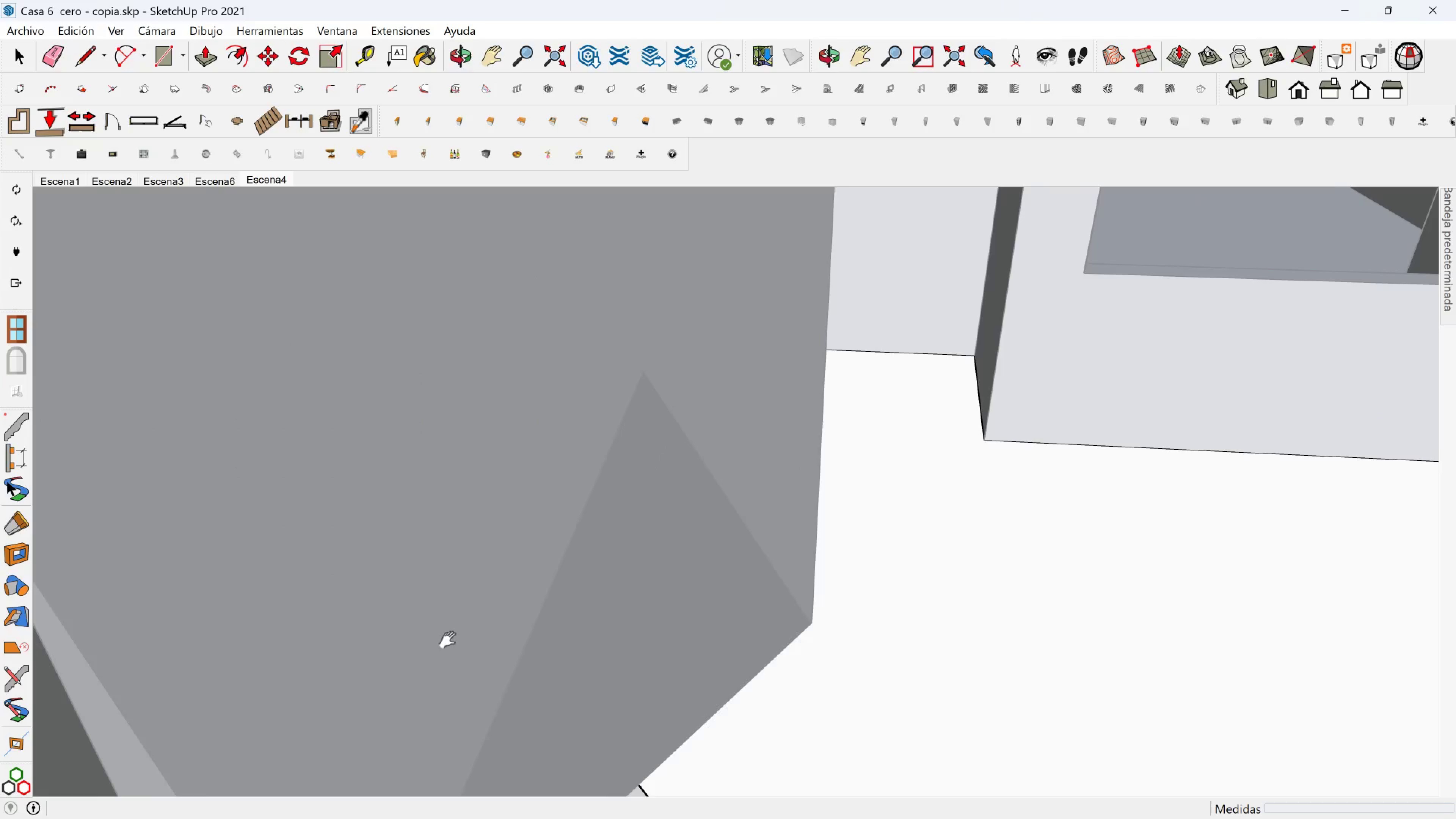 
hold_key(key=ShiftLeft, duration=1.09)
 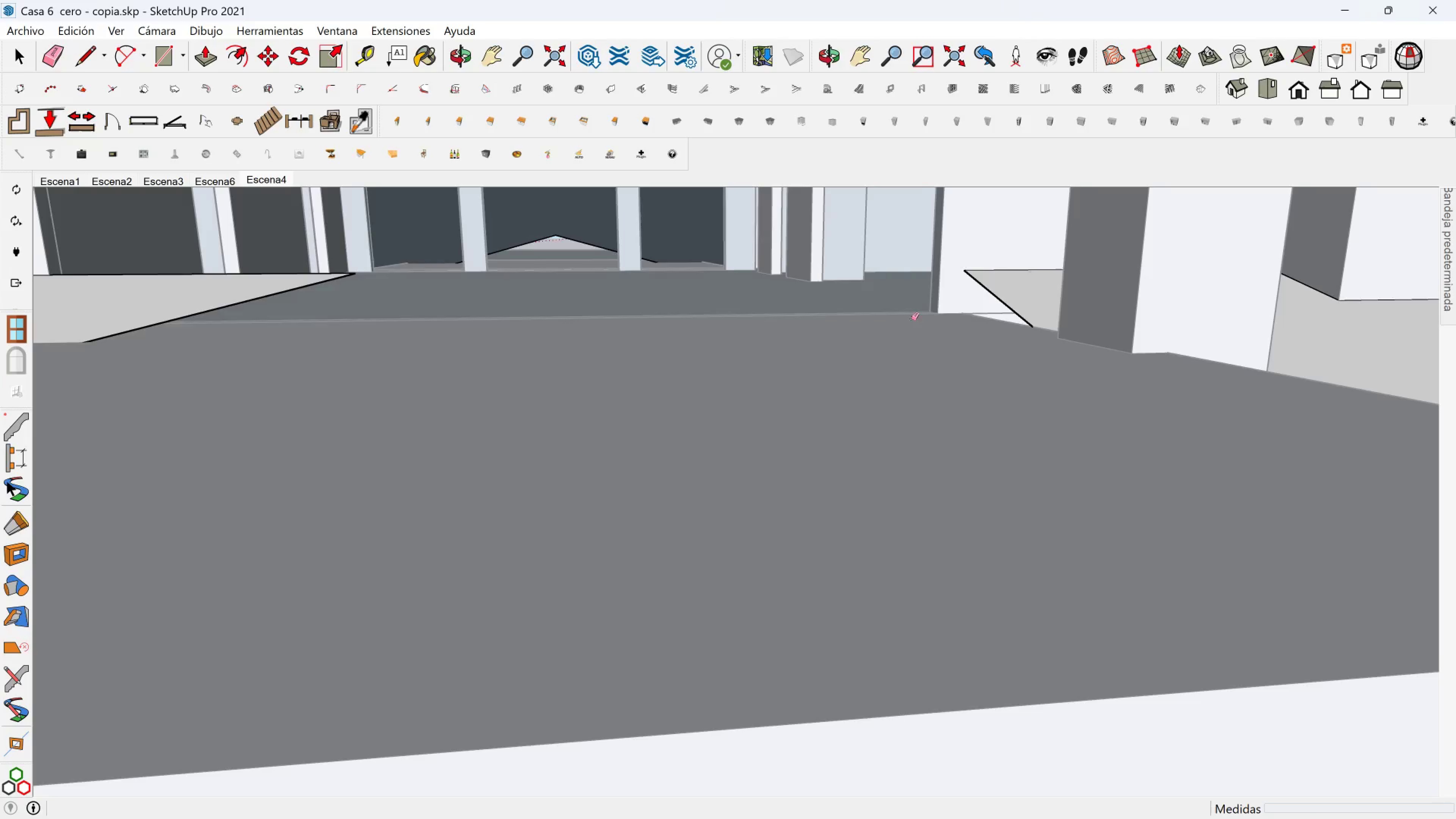 
scroll: coordinate [824, 341], scroll_direction: down, amount: 3.0
 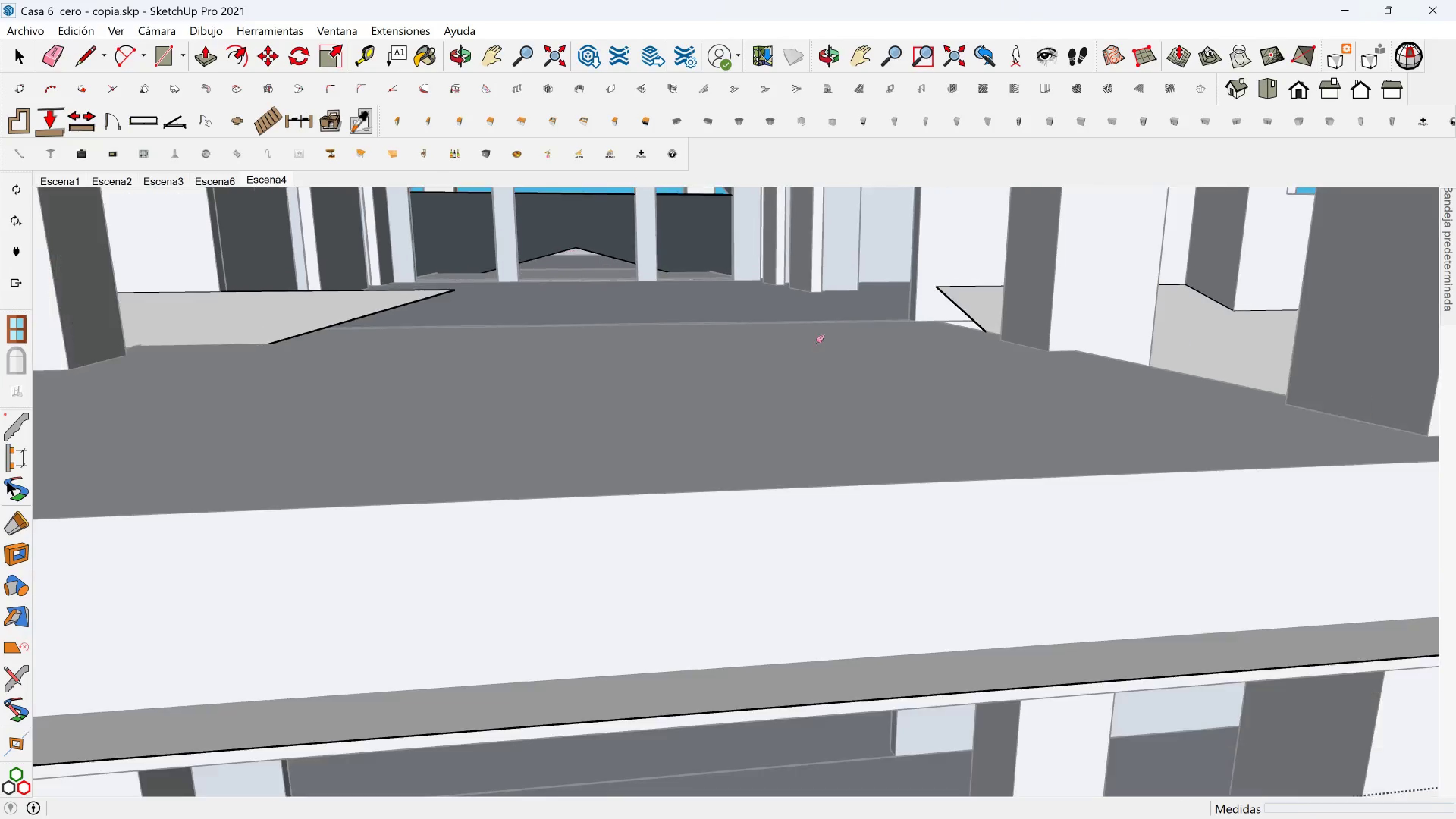 
hold_key(key=ShiftLeft, duration=0.41)
 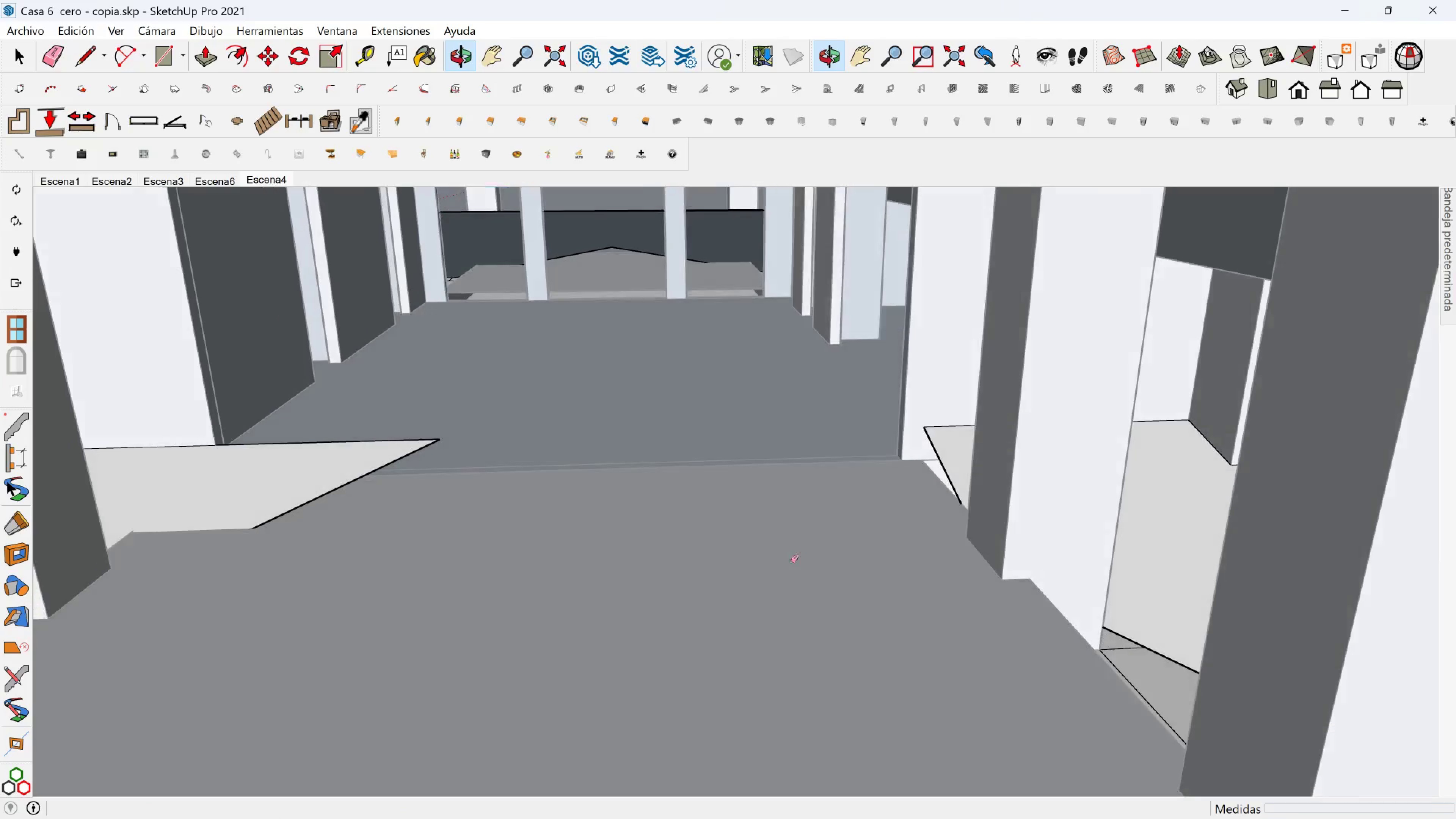 
hold_key(key=ShiftLeft, duration=3.64)
scroll: coordinate [992, 356], scroll_direction: up, amount: 3.0
 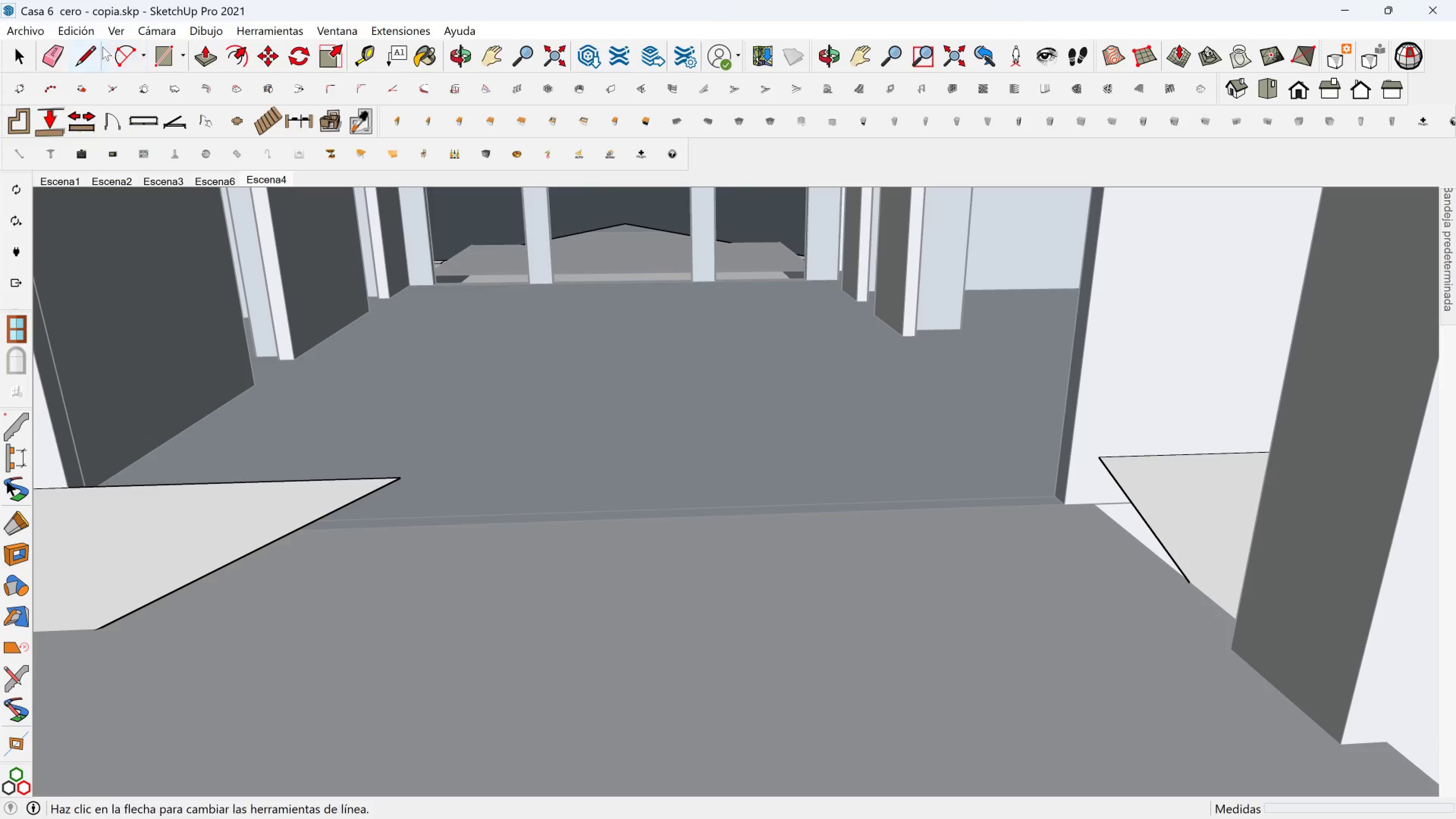 
left_click([75, 54])
 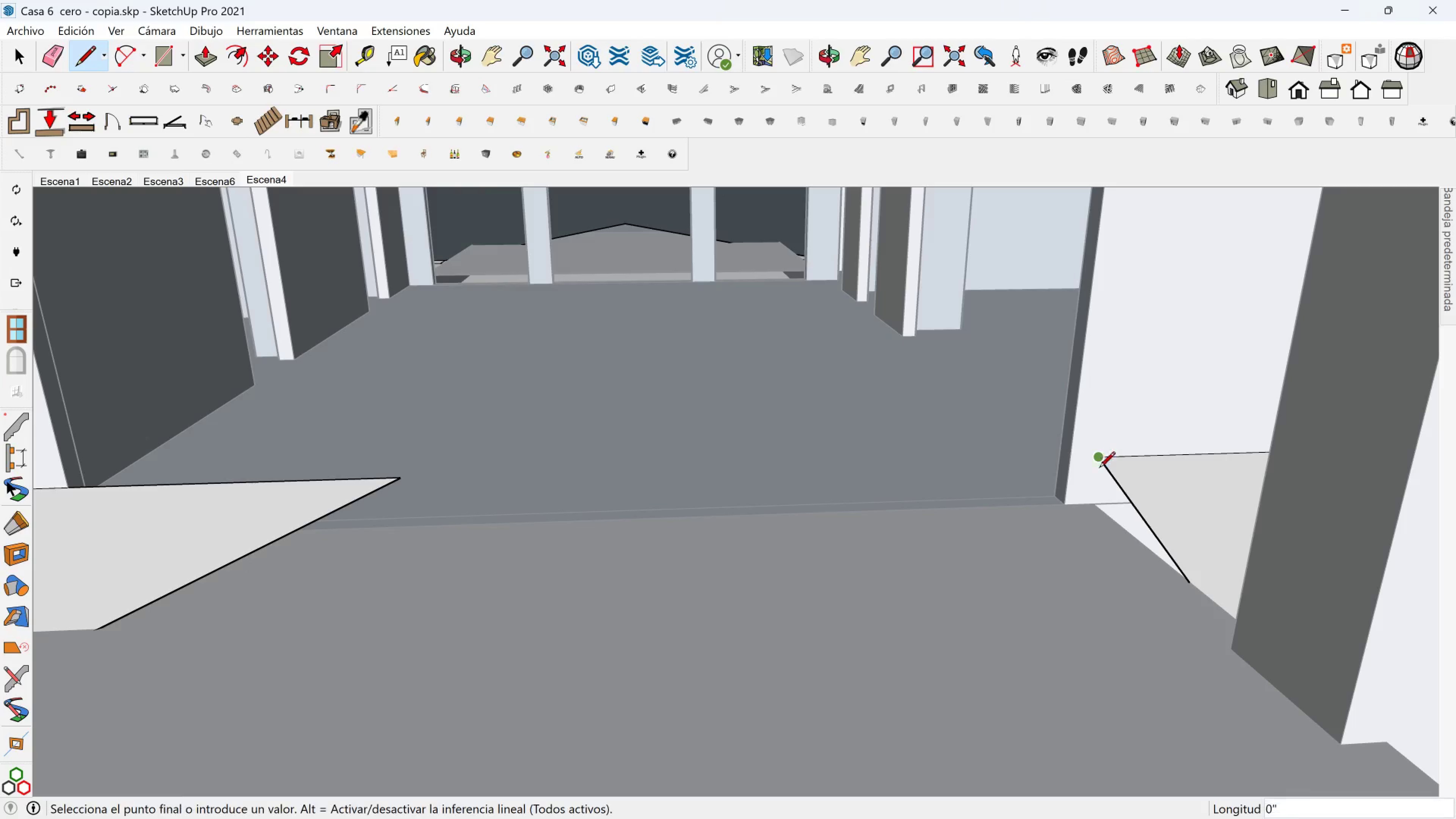 
hold_key(key=ShiftLeft, duration=1.51)
 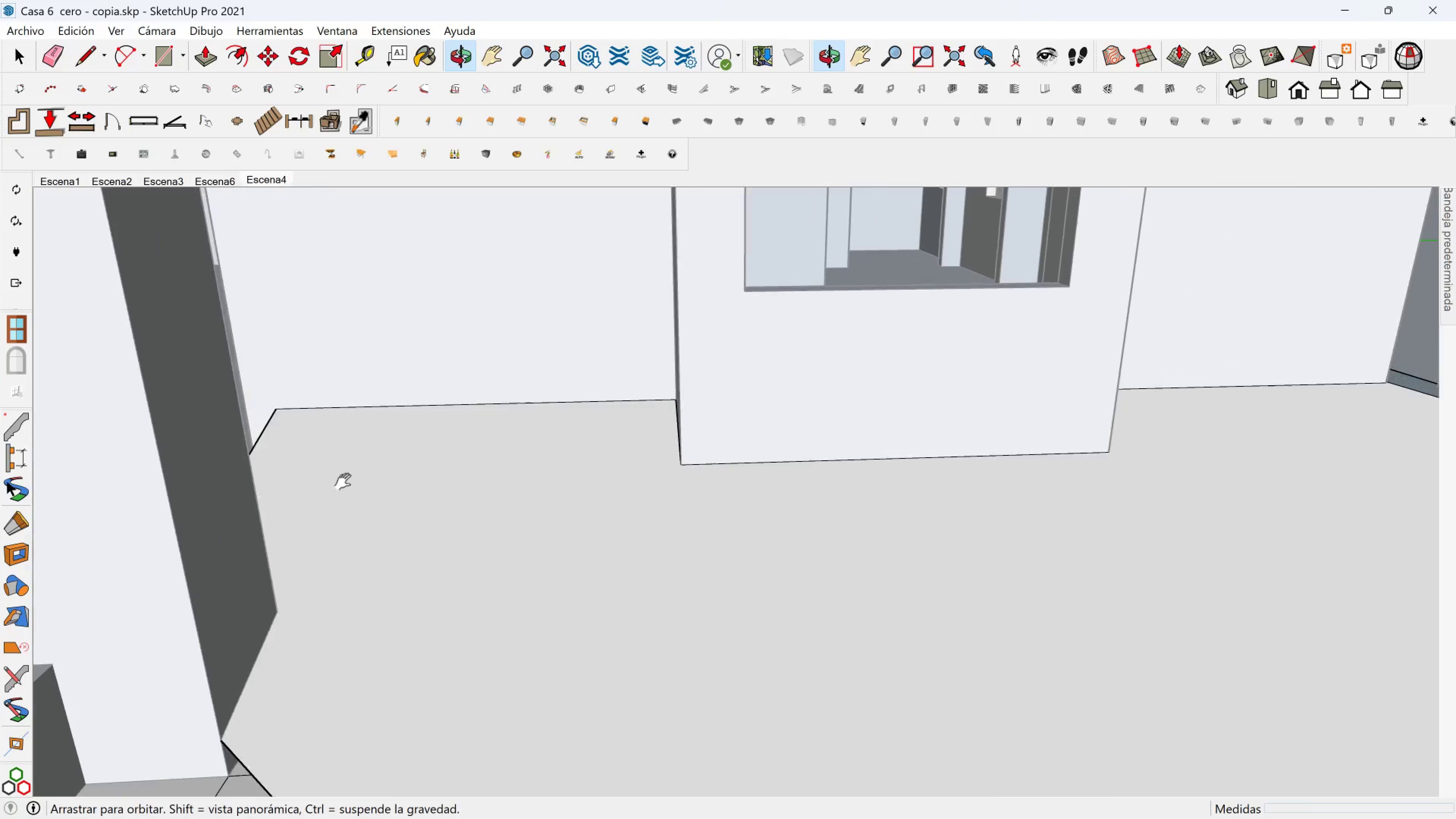 
hold_key(key=ShiftLeft, duration=1.52)
 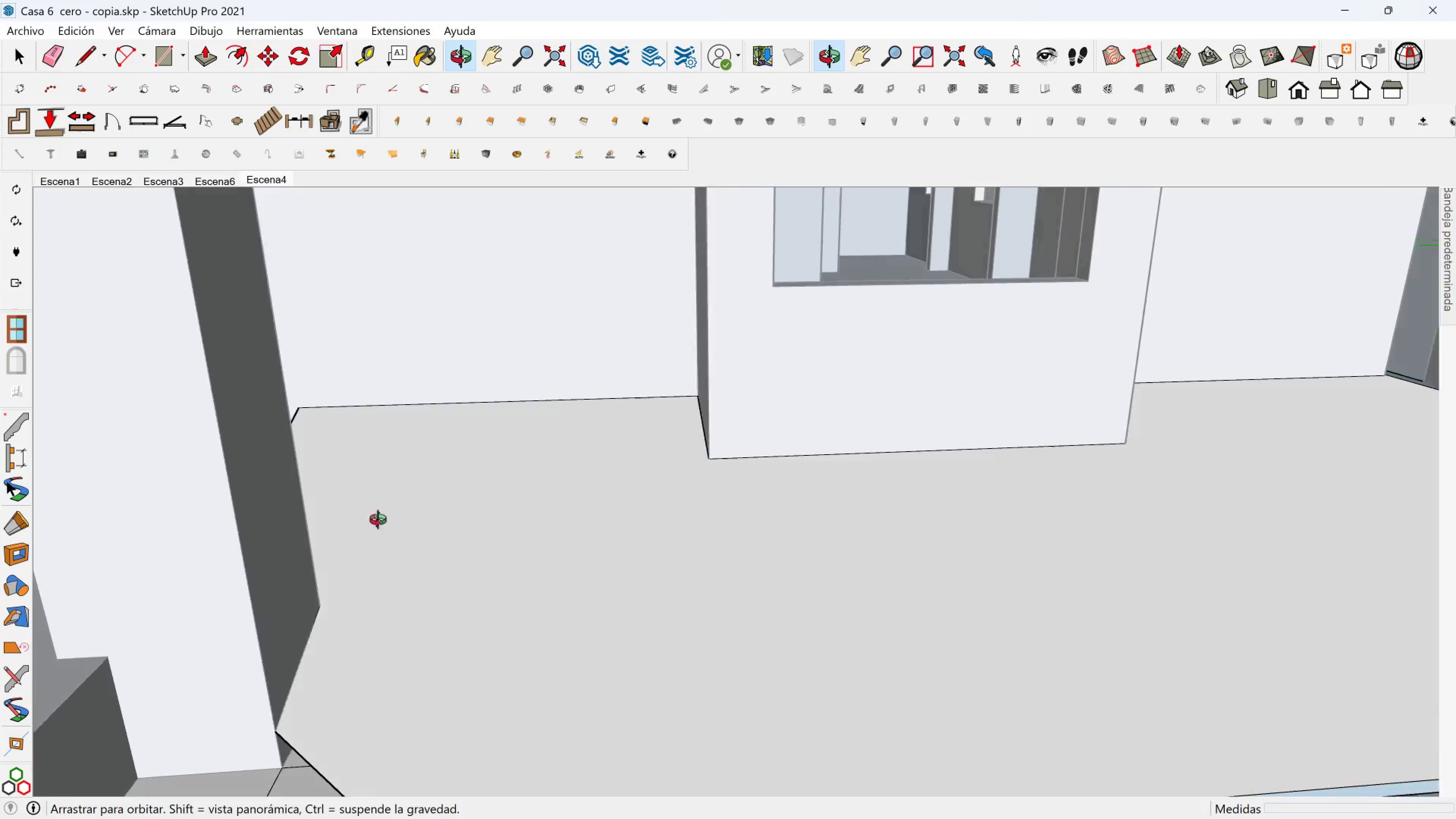 
hold_key(key=ShiftLeft, duration=0.4)
left_click([281, 609])
 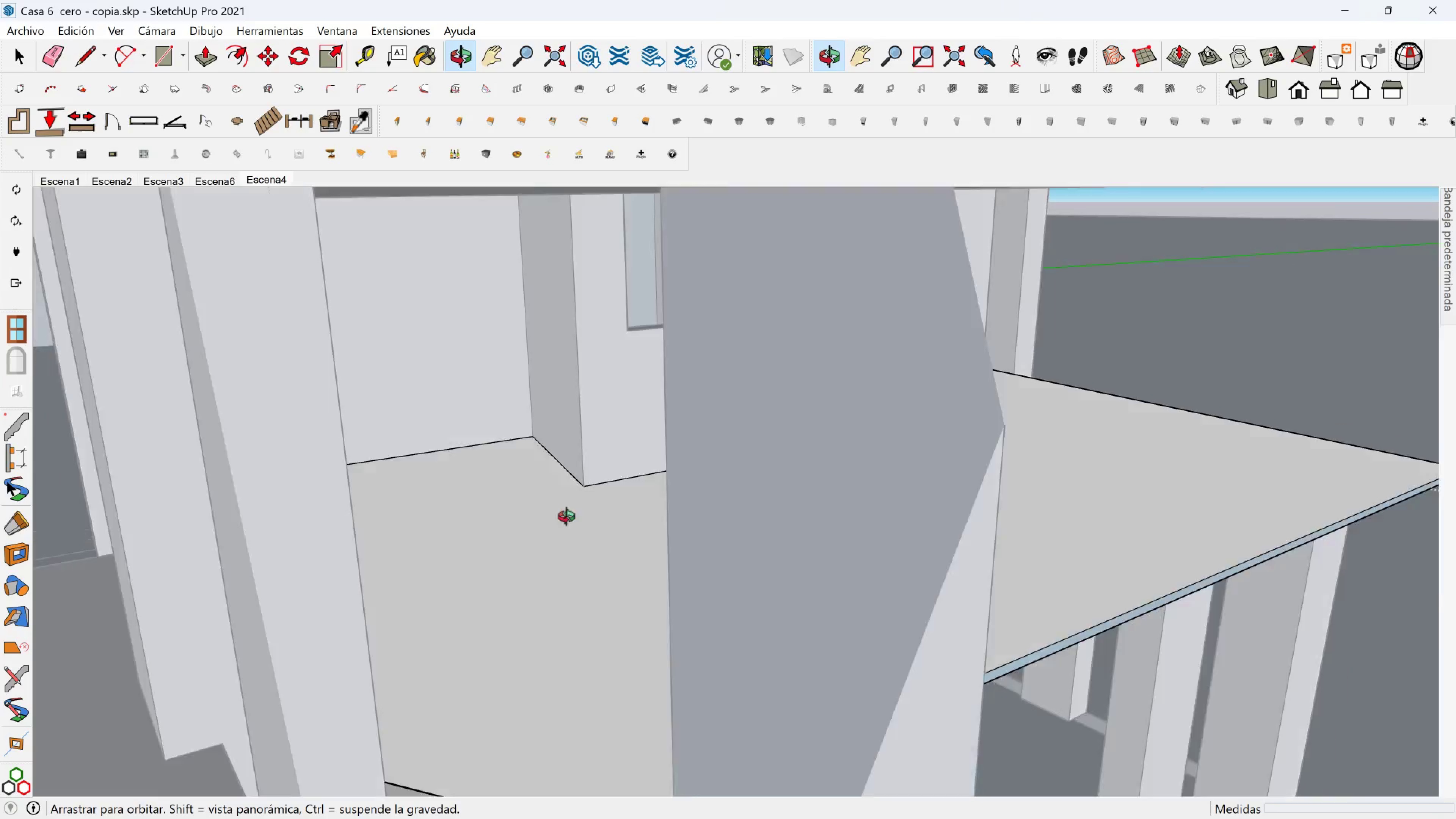 
hold_key(key=ShiftLeft, duration=0.36)
 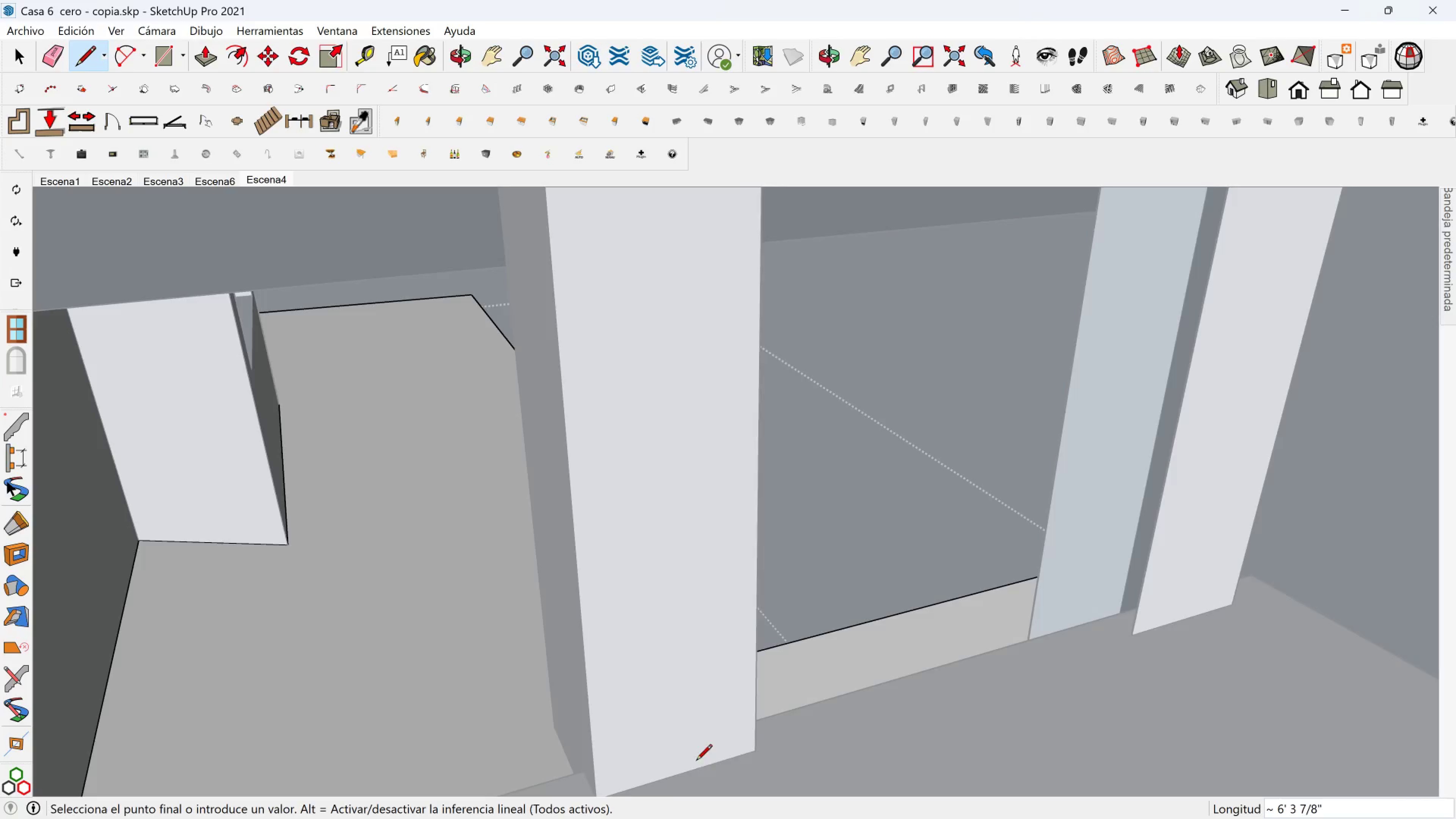 
hold_key(key=ShiftLeft, duration=0.52)
 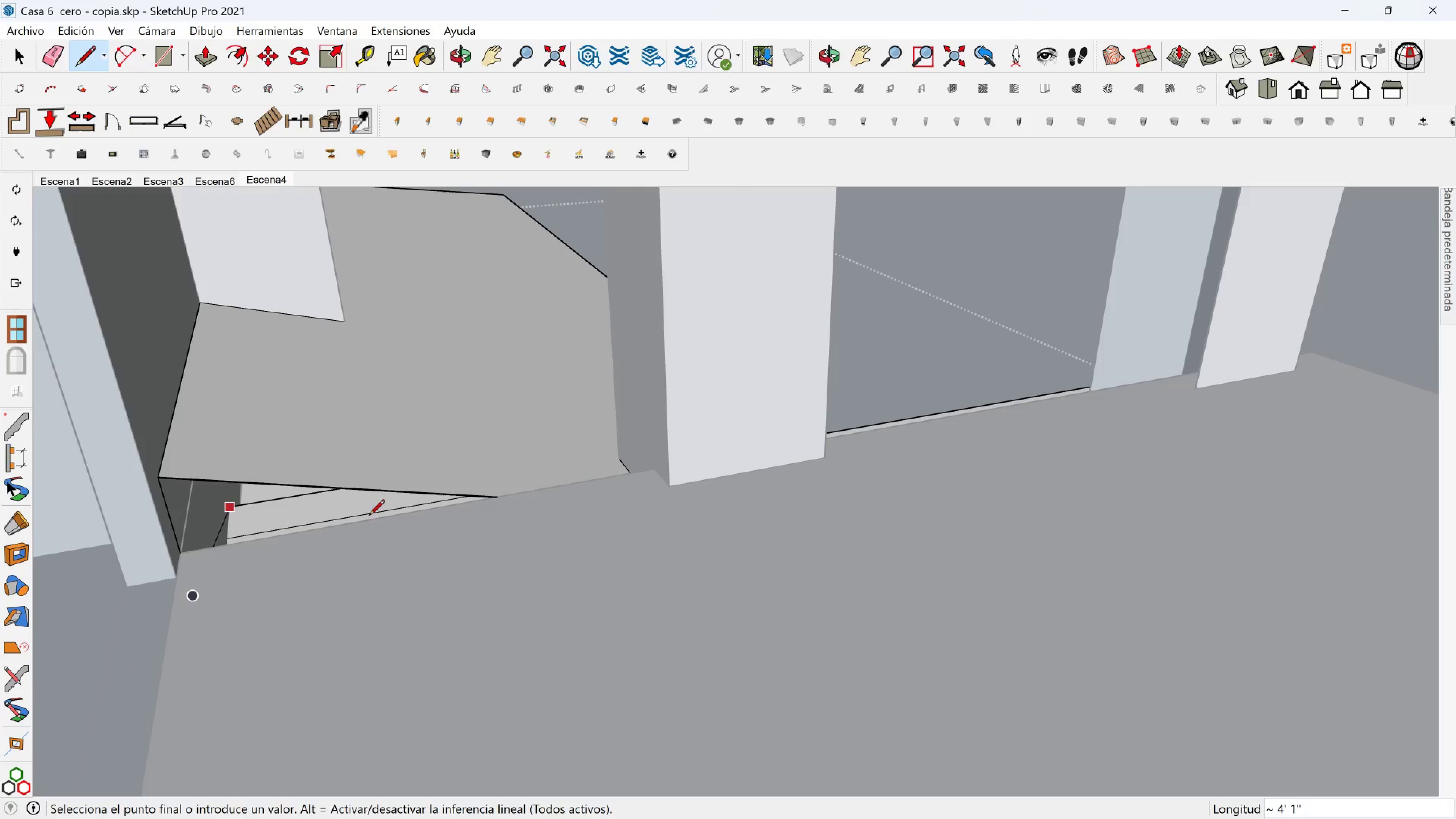 
key(Shift+ShiftLeft)
 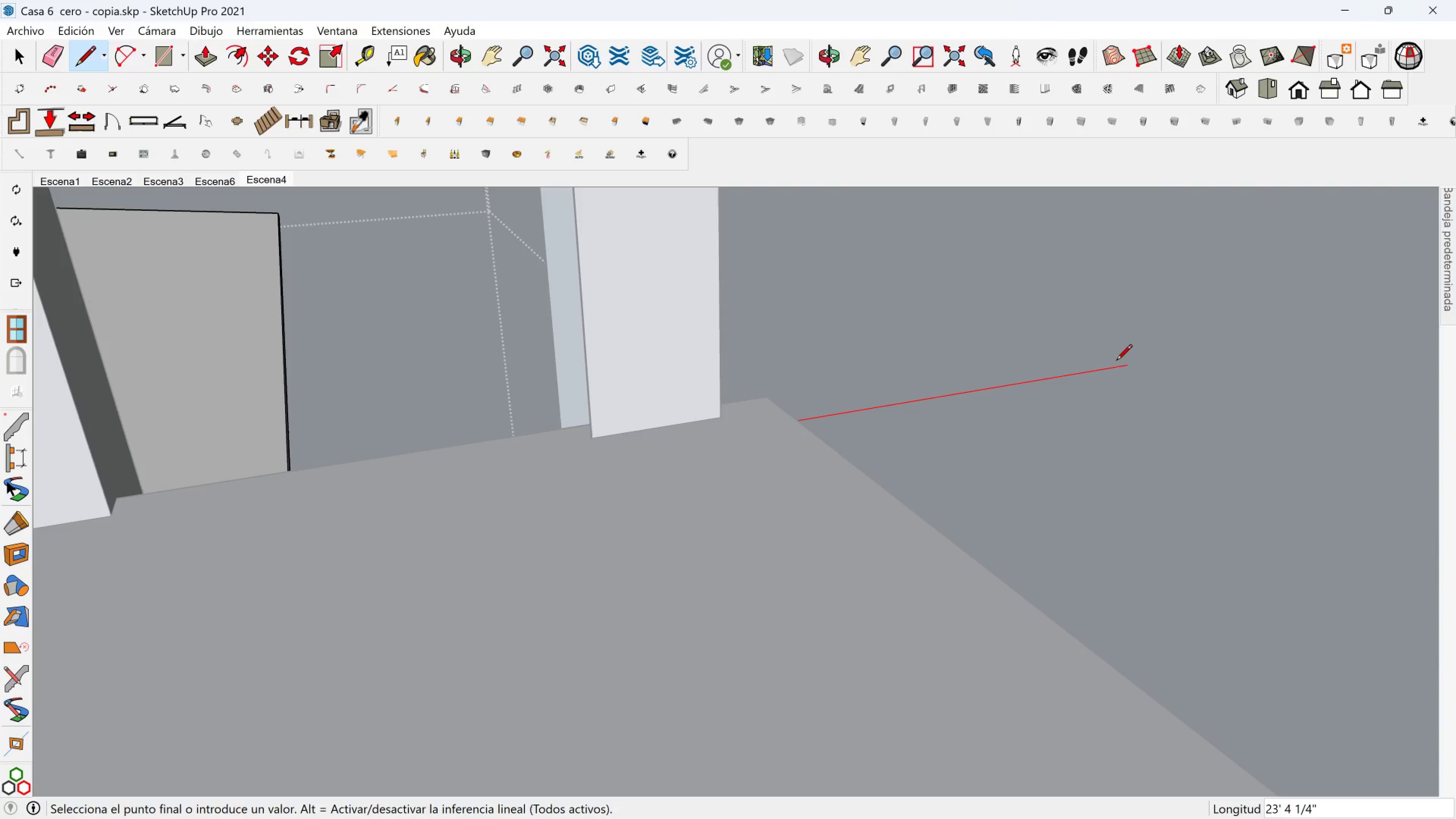 
hold_key(key=ShiftLeft, duration=1.53)
scroll: coordinate [766, 432], scroll_direction: down, amount: 2.0
 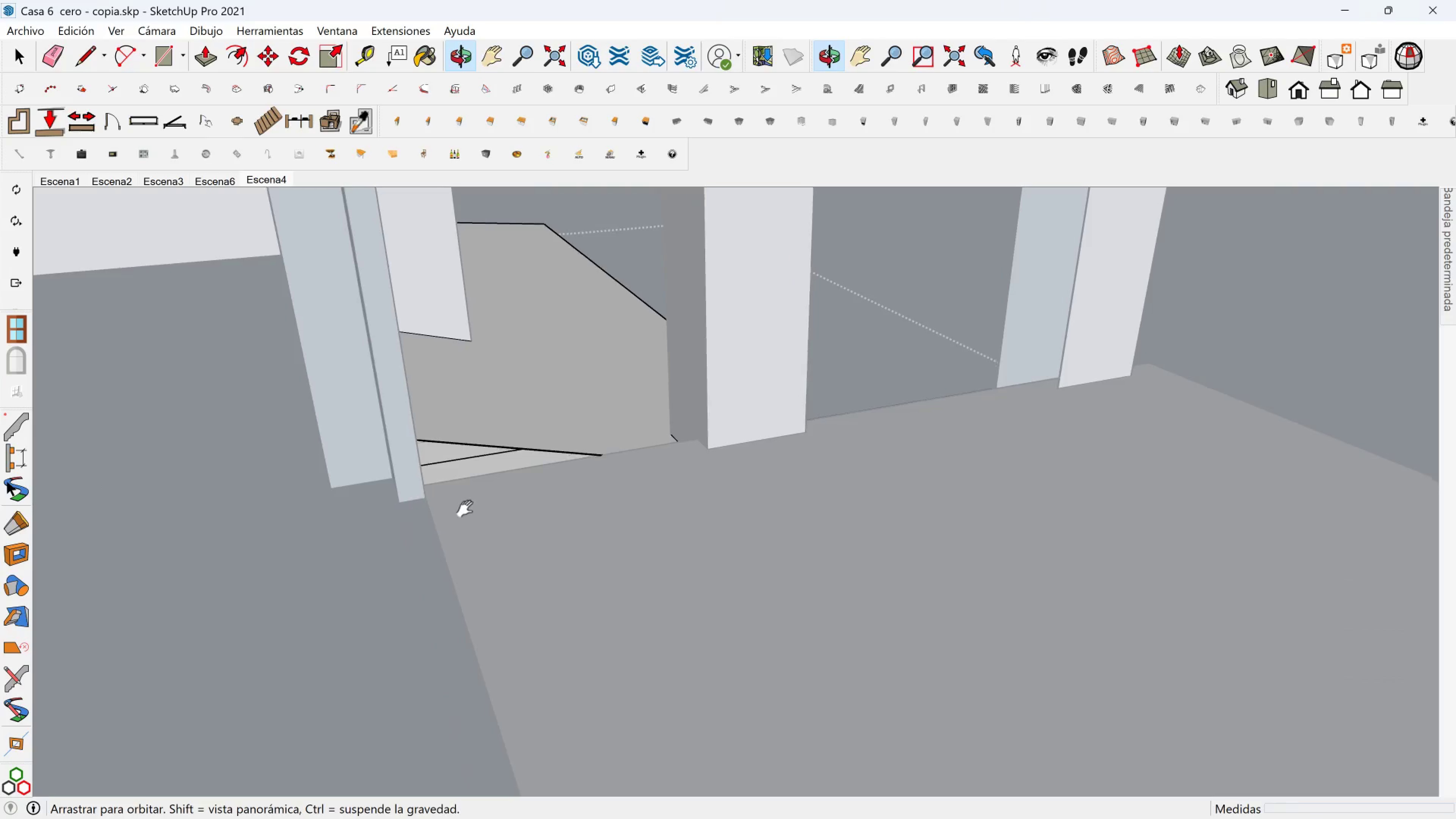 
scroll: coordinate [584, 455], scroll_direction: up, amount: 3.0
 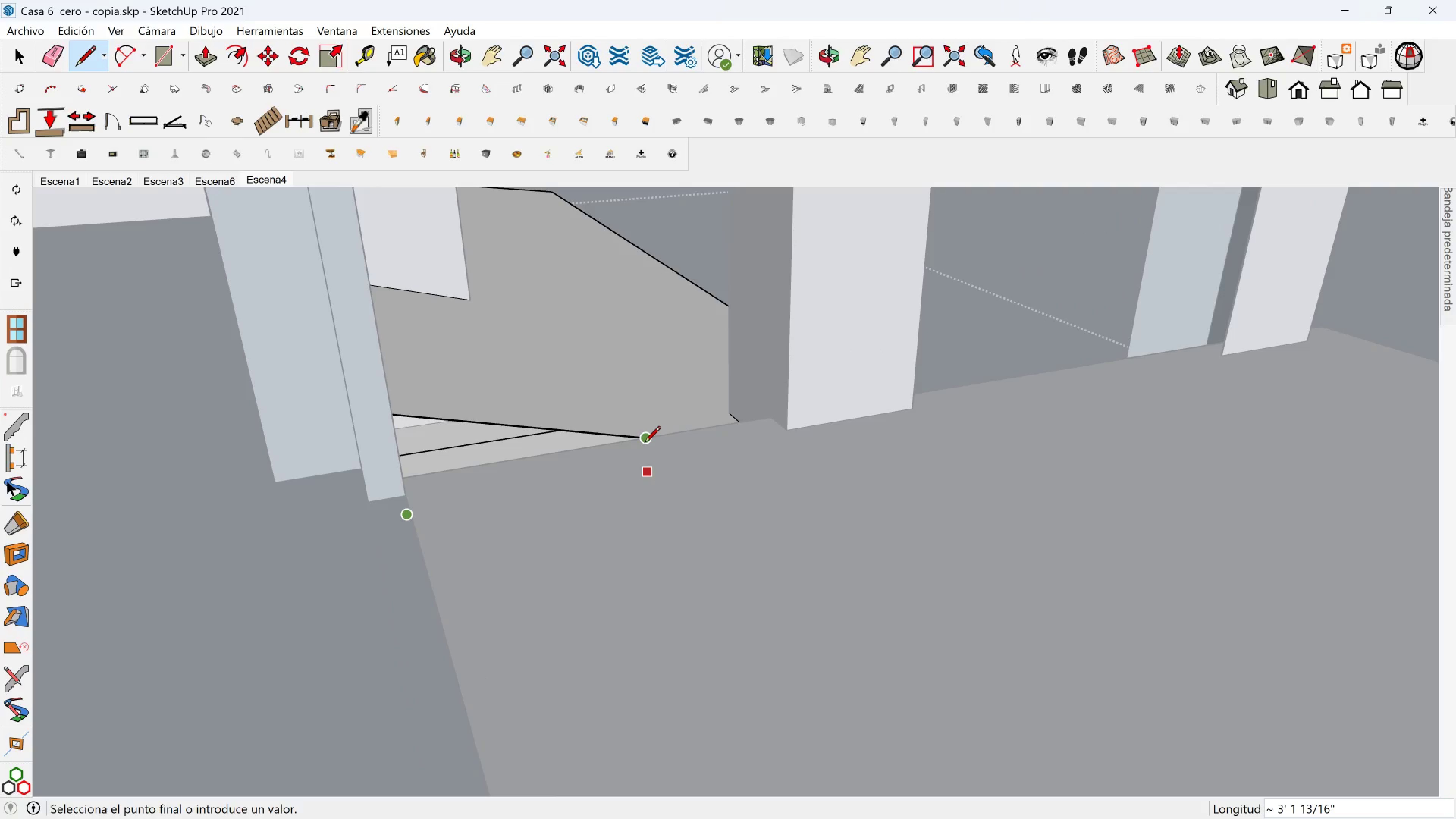 
hold_key(key=ShiftLeft, duration=0.49)
left_click([645, 443])
 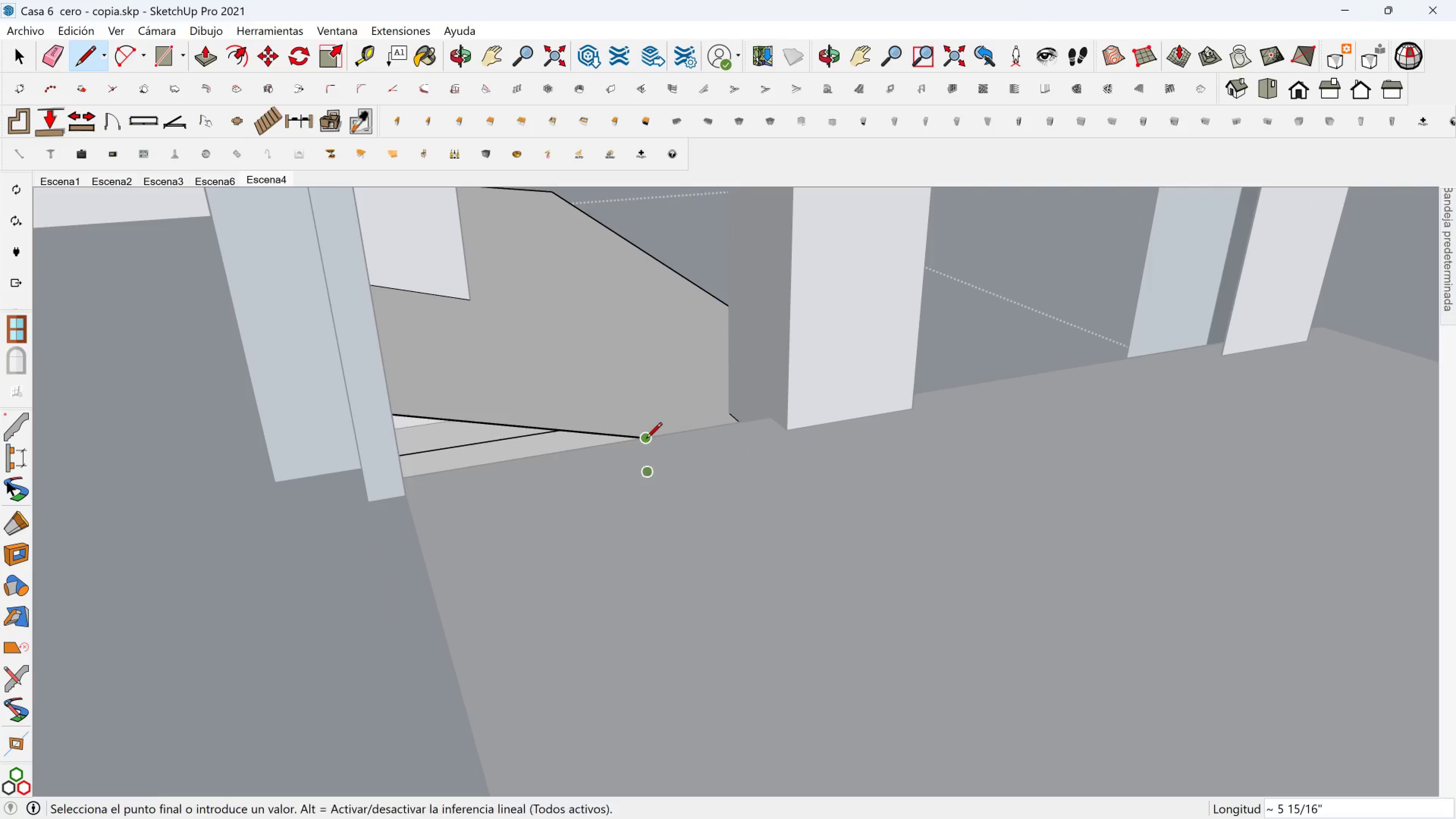 
double_click([646, 439])
 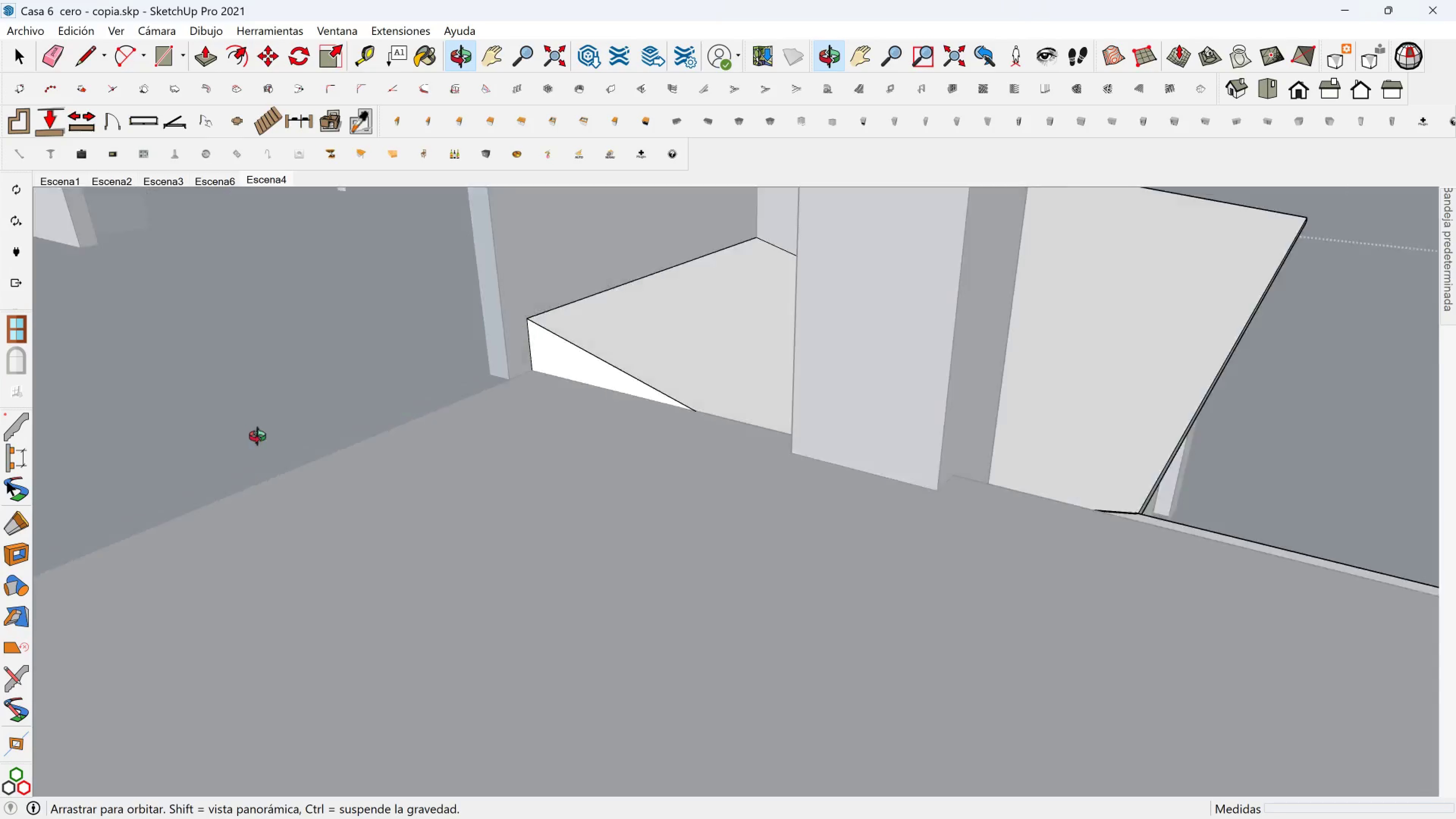 
hold_key(key=ShiftLeft, duration=0.42)
 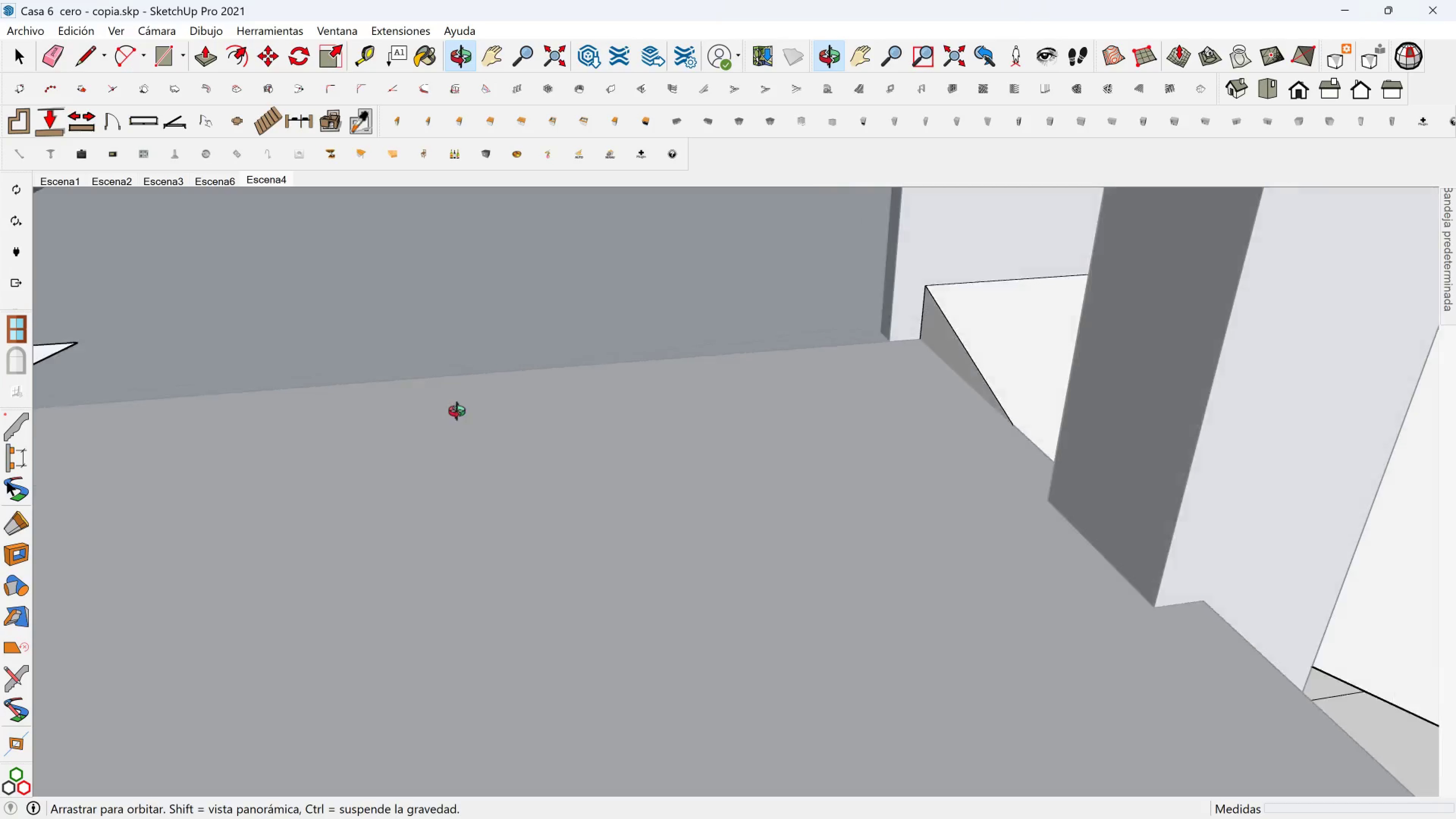 
hold_key(key=ShiftLeft, duration=0.84)
 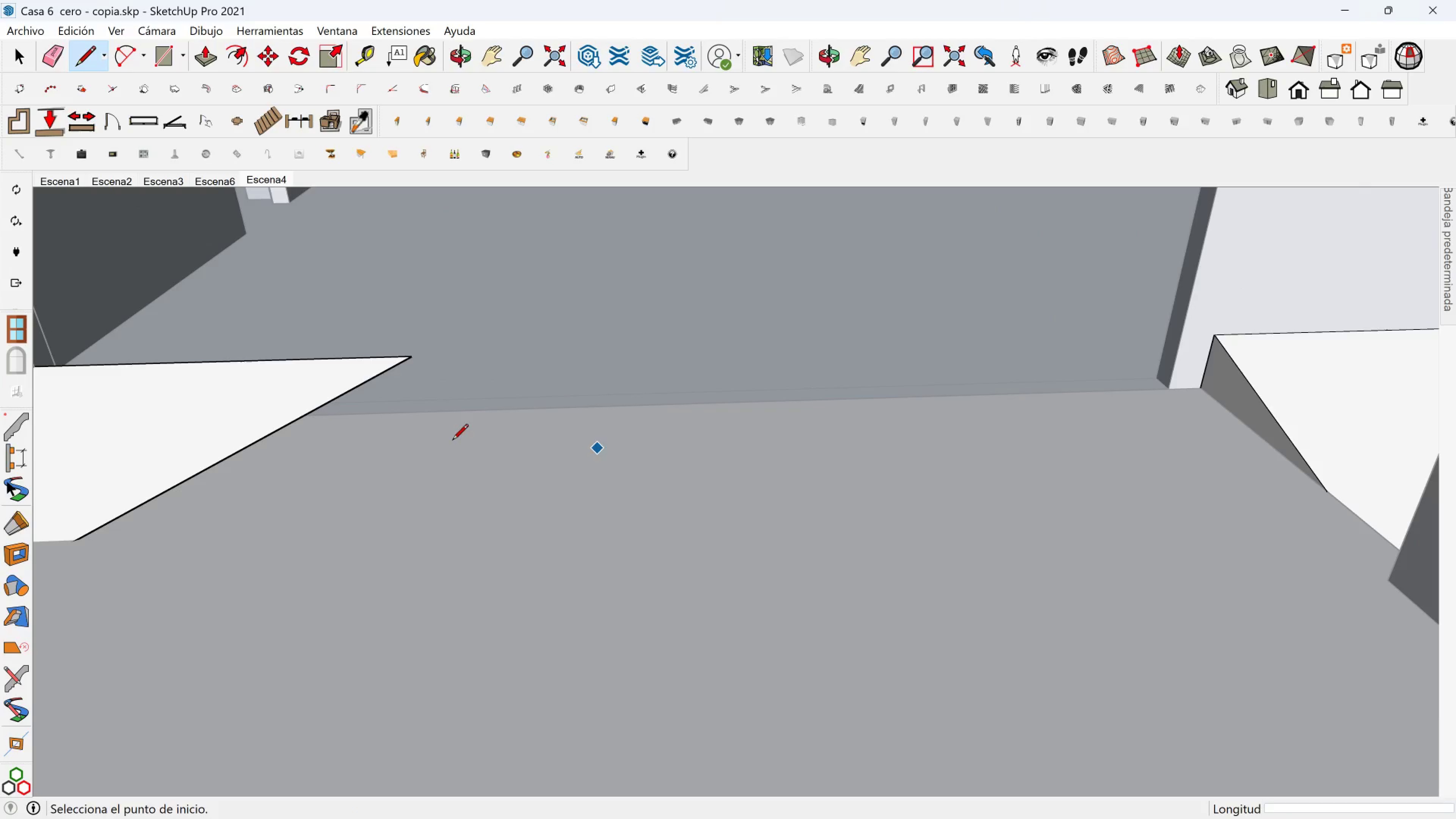 
key(Shift+ShiftLeft)
 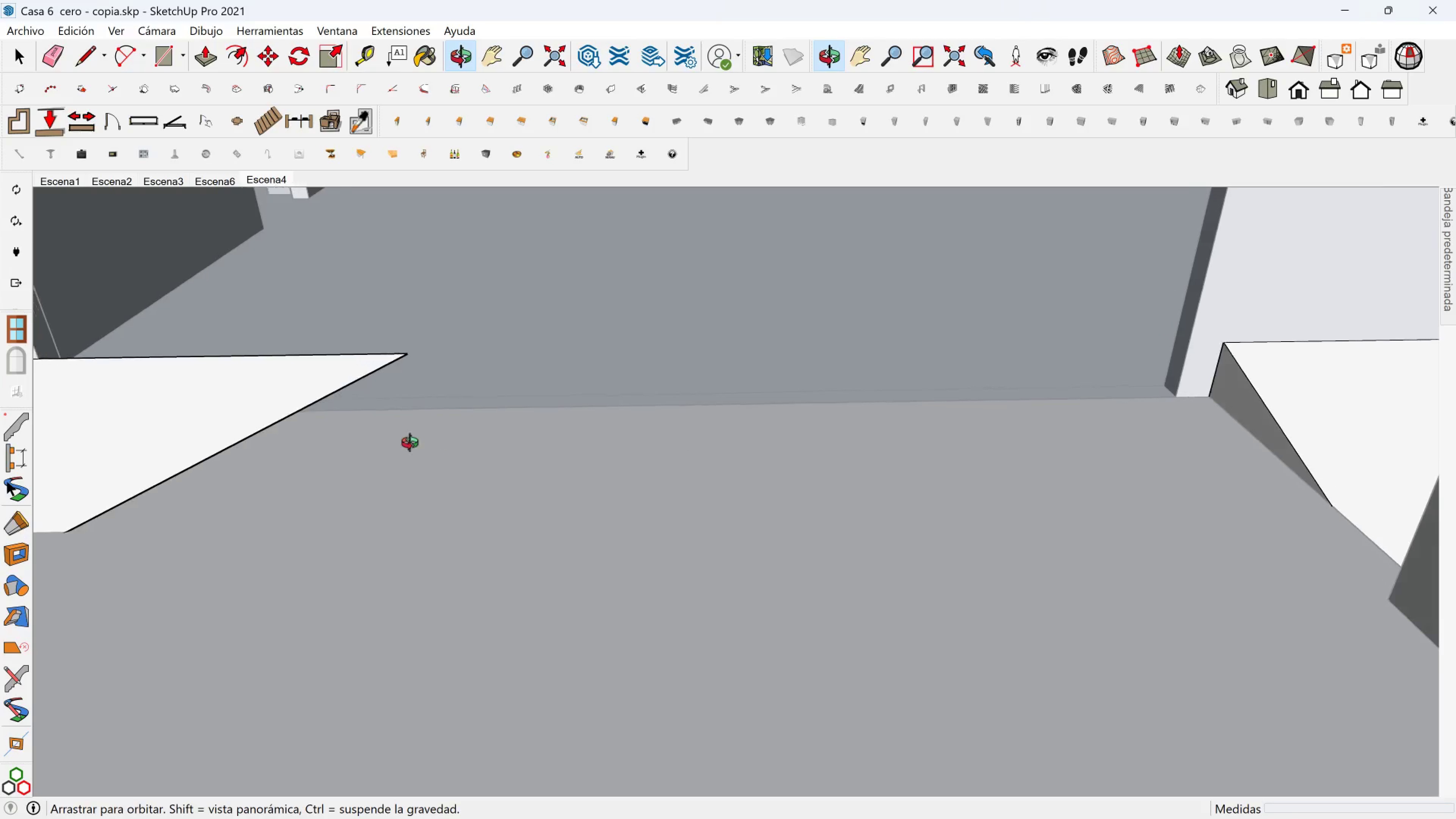 
hold_key(key=ShiftLeft, duration=0.32)
 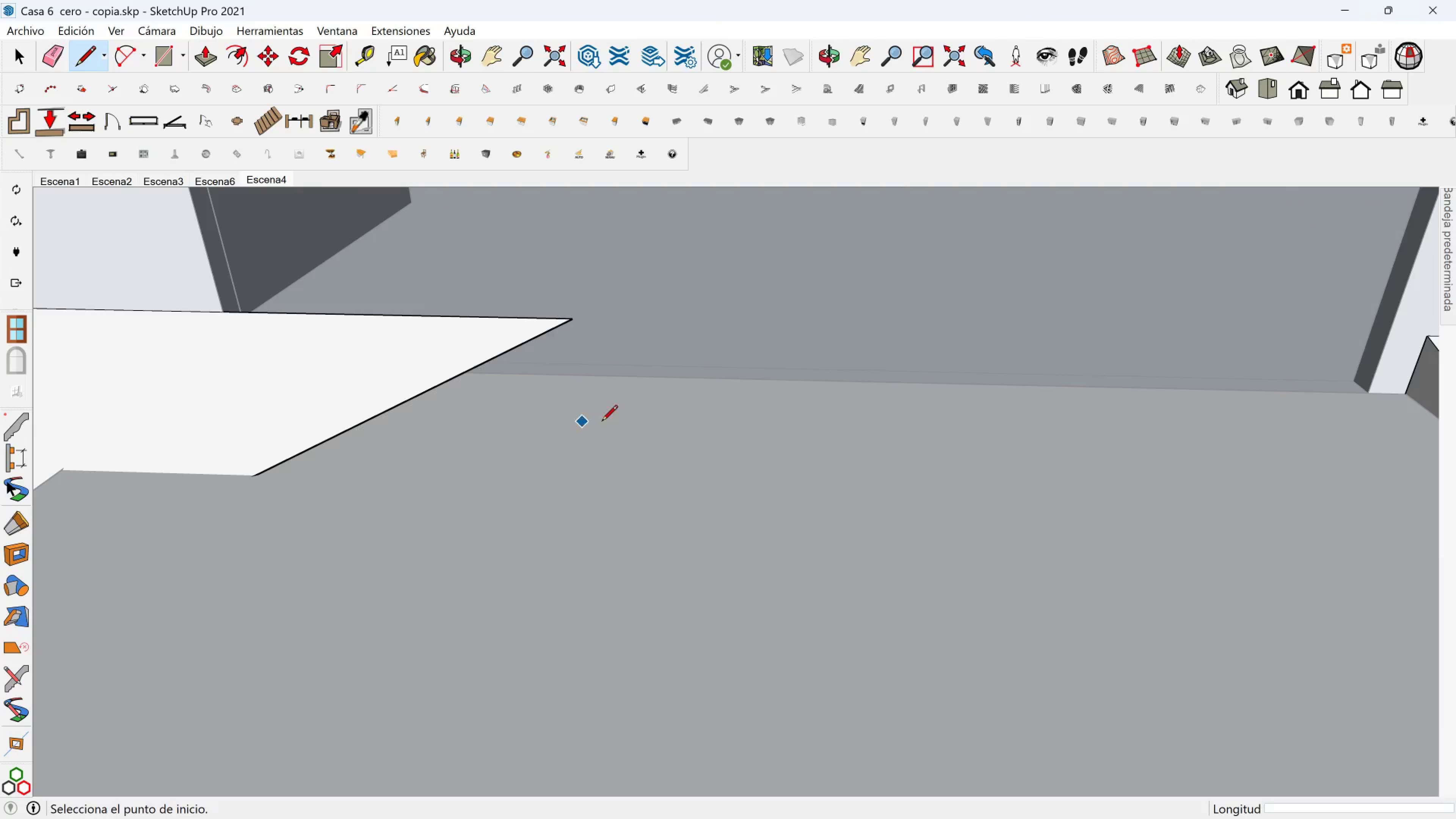 
key(Space)
 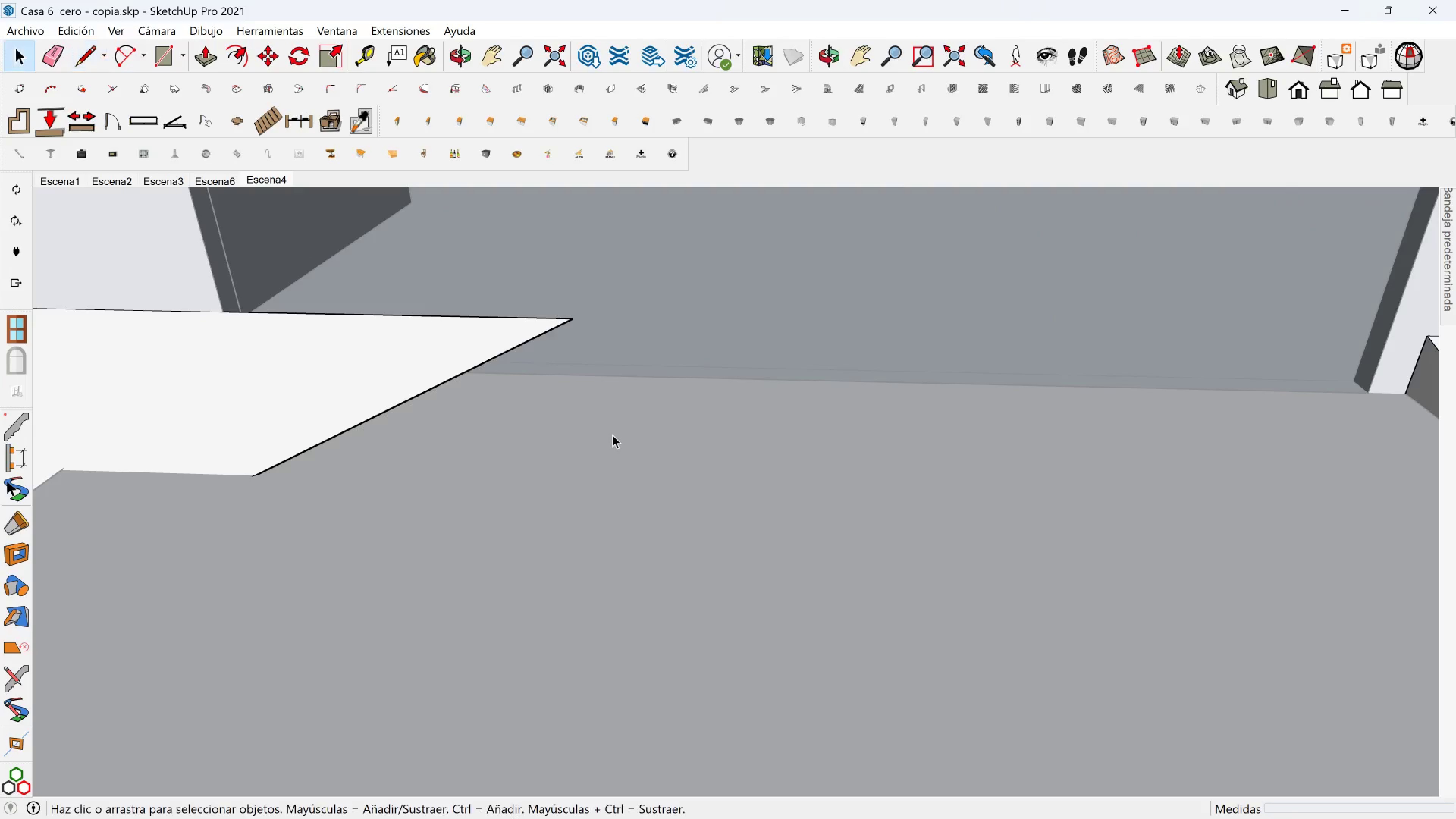 
scroll: coordinate [571, 439], scroll_direction: down, amount: 3.0
 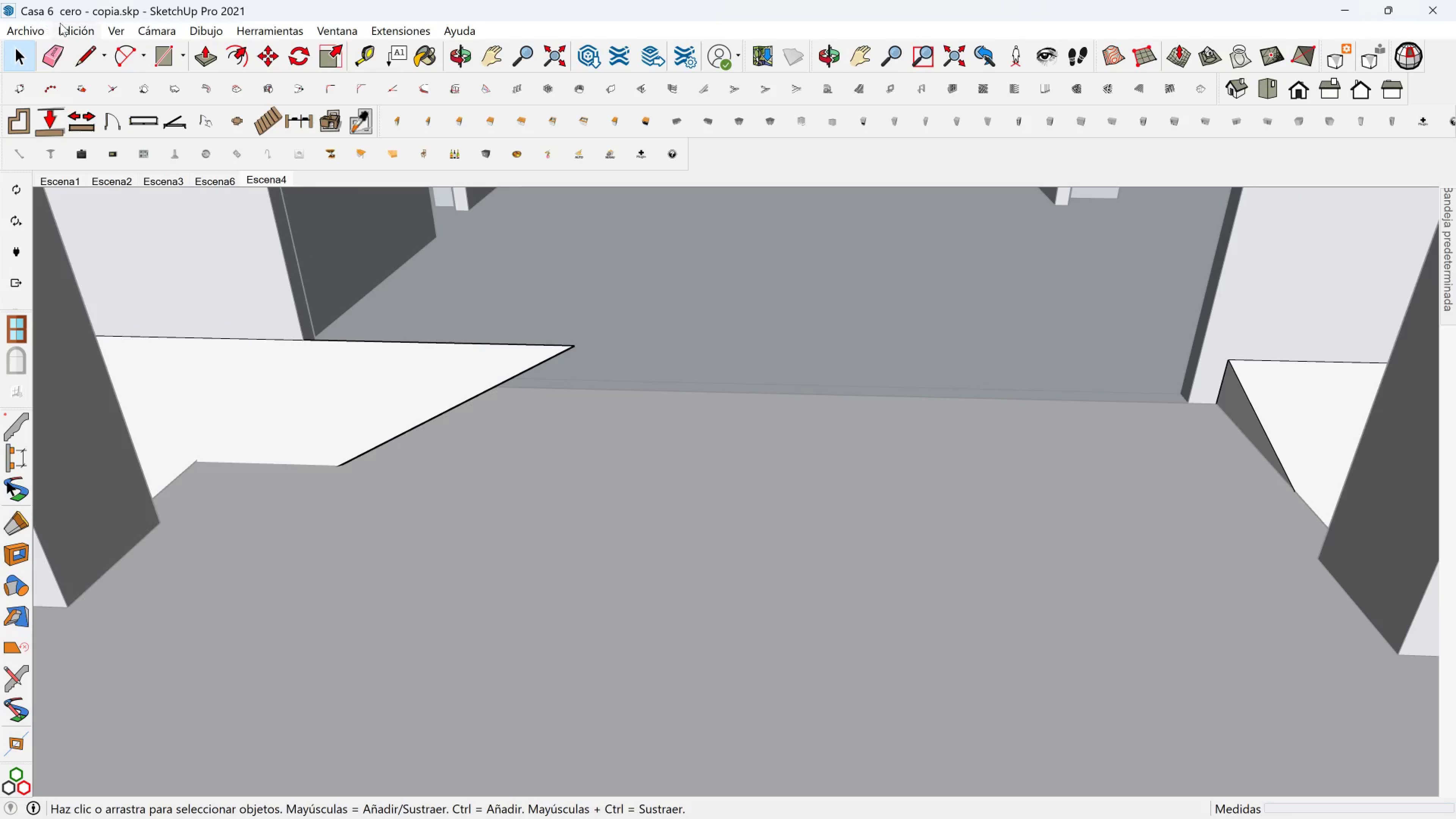 
left_click([89, 50])
 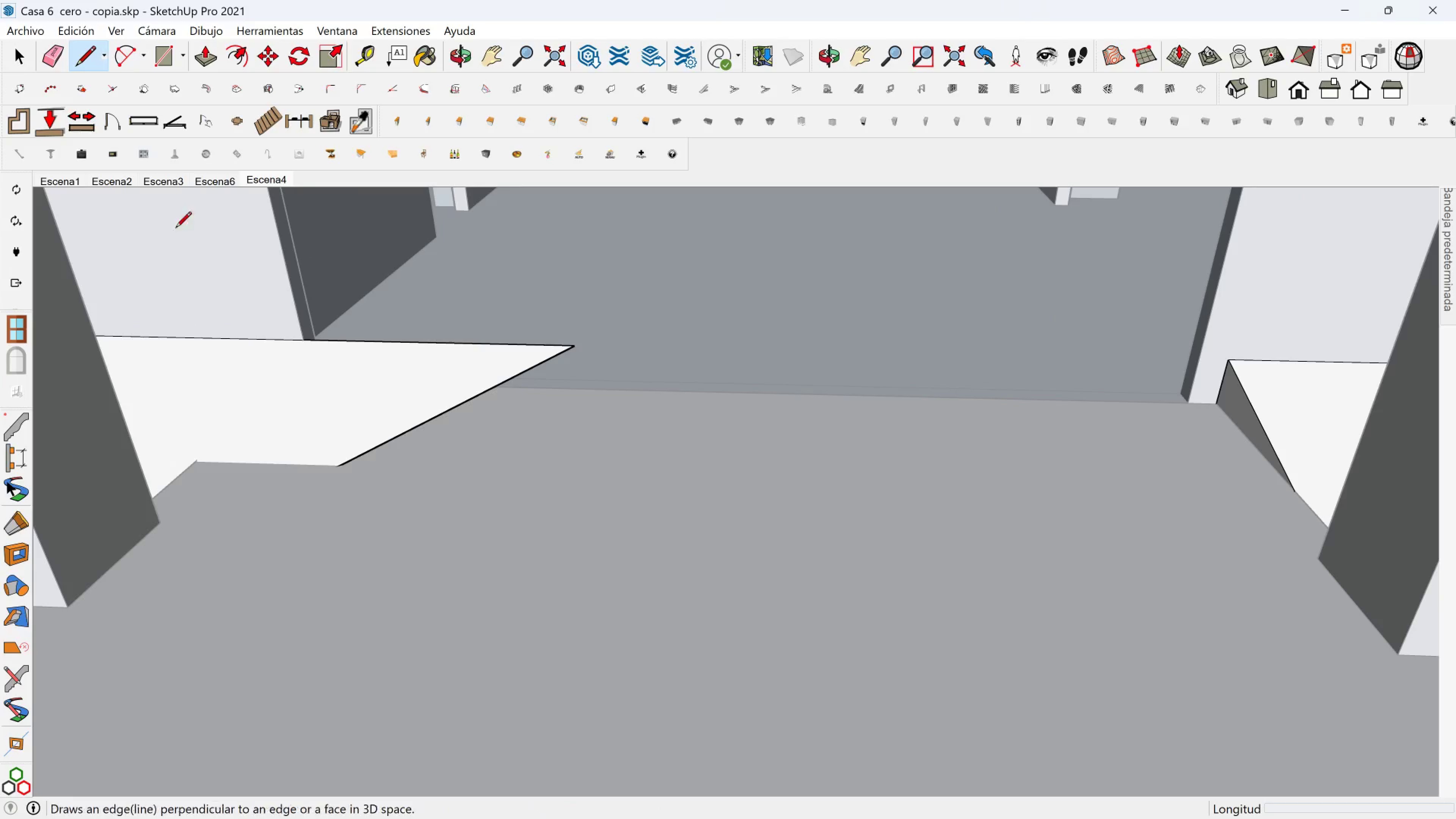 
hold_key(key=ShiftLeft, duration=0.3)
 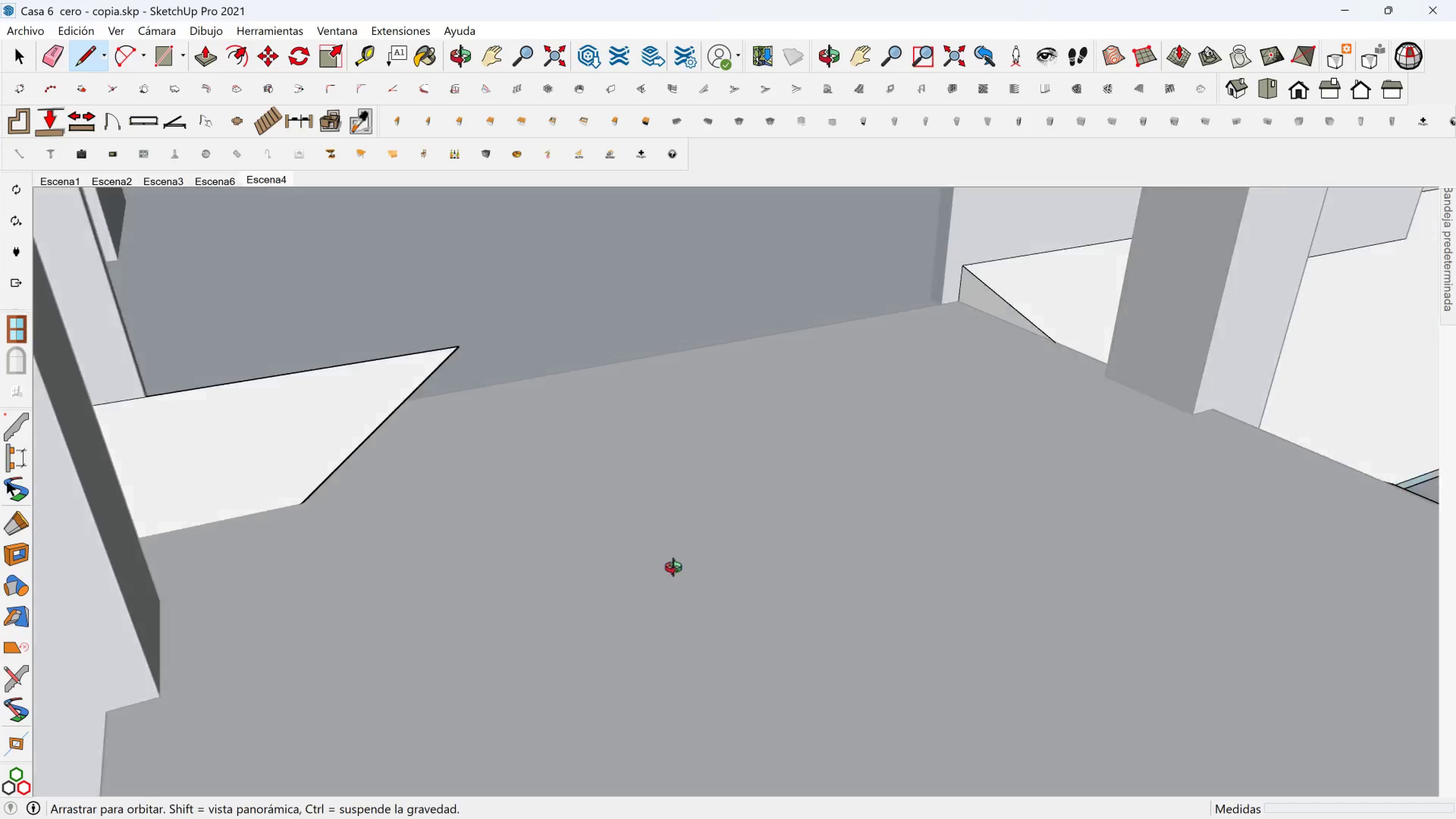 
hold_key(key=ShiftLeft, duration=0.81)
 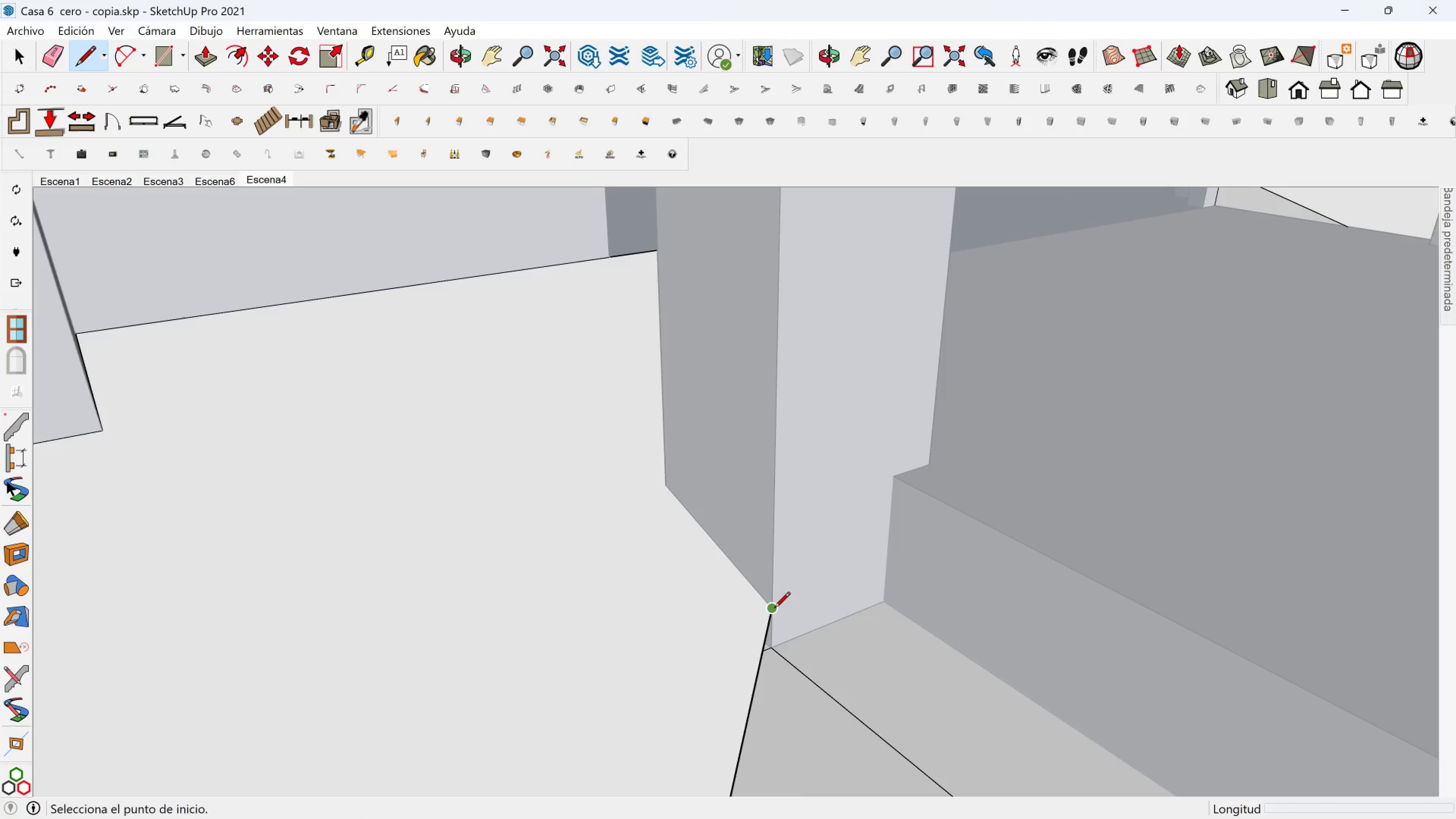 
left_click([774, 609])
 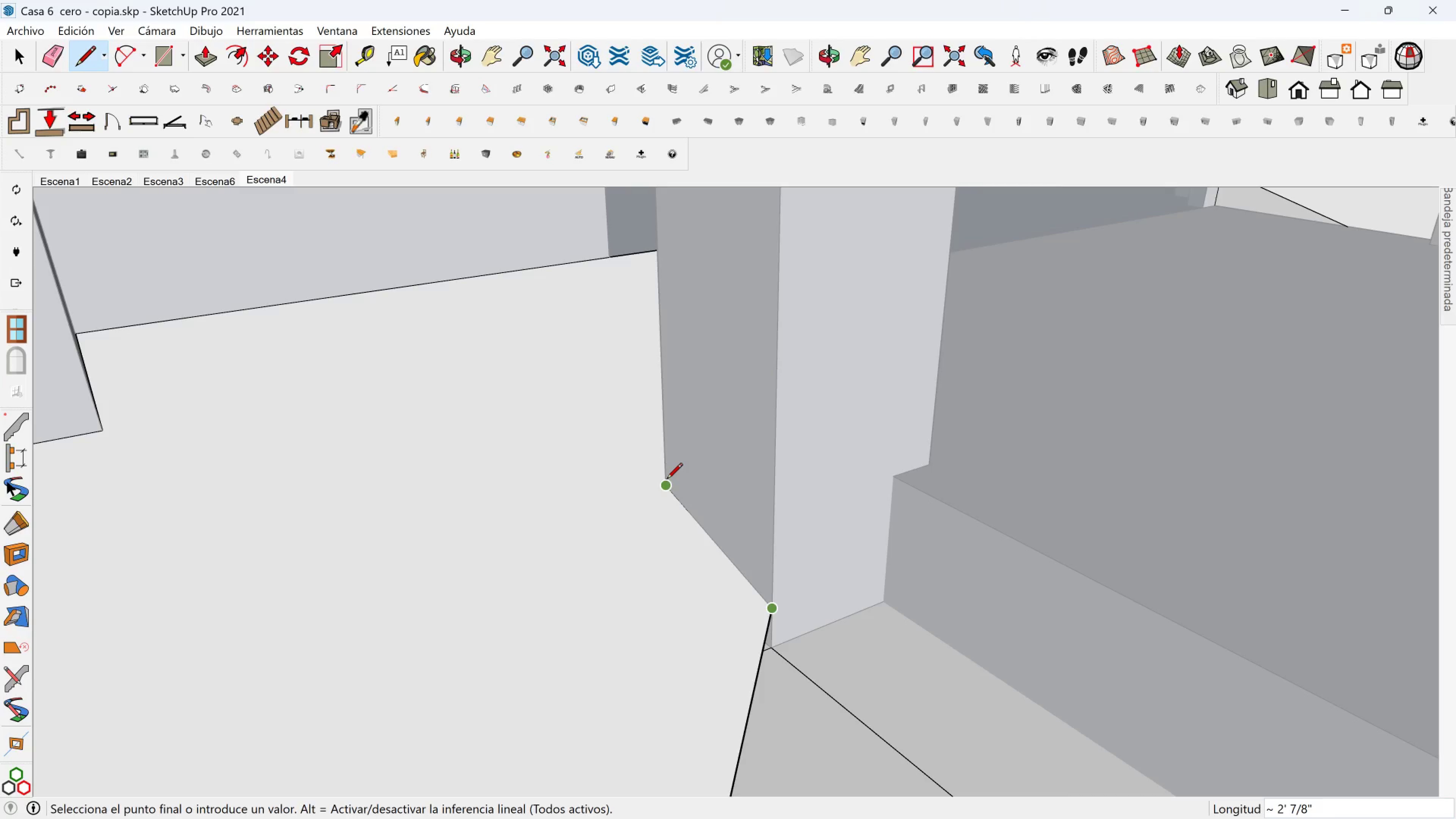 
left_click([667, 480])
 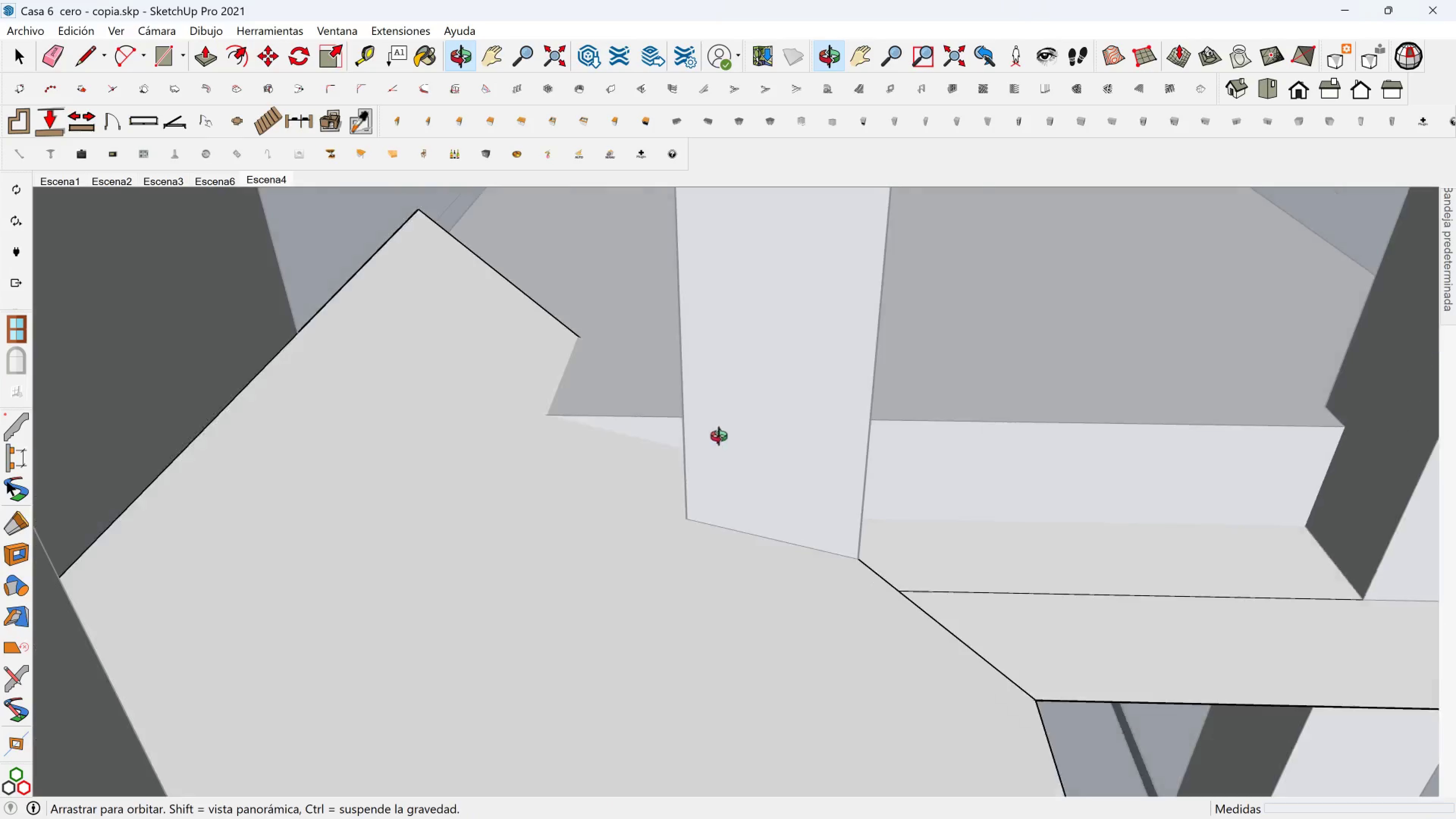 
scroll: coordinate [706, 488], scroll_direction: up, amount: 1.0
 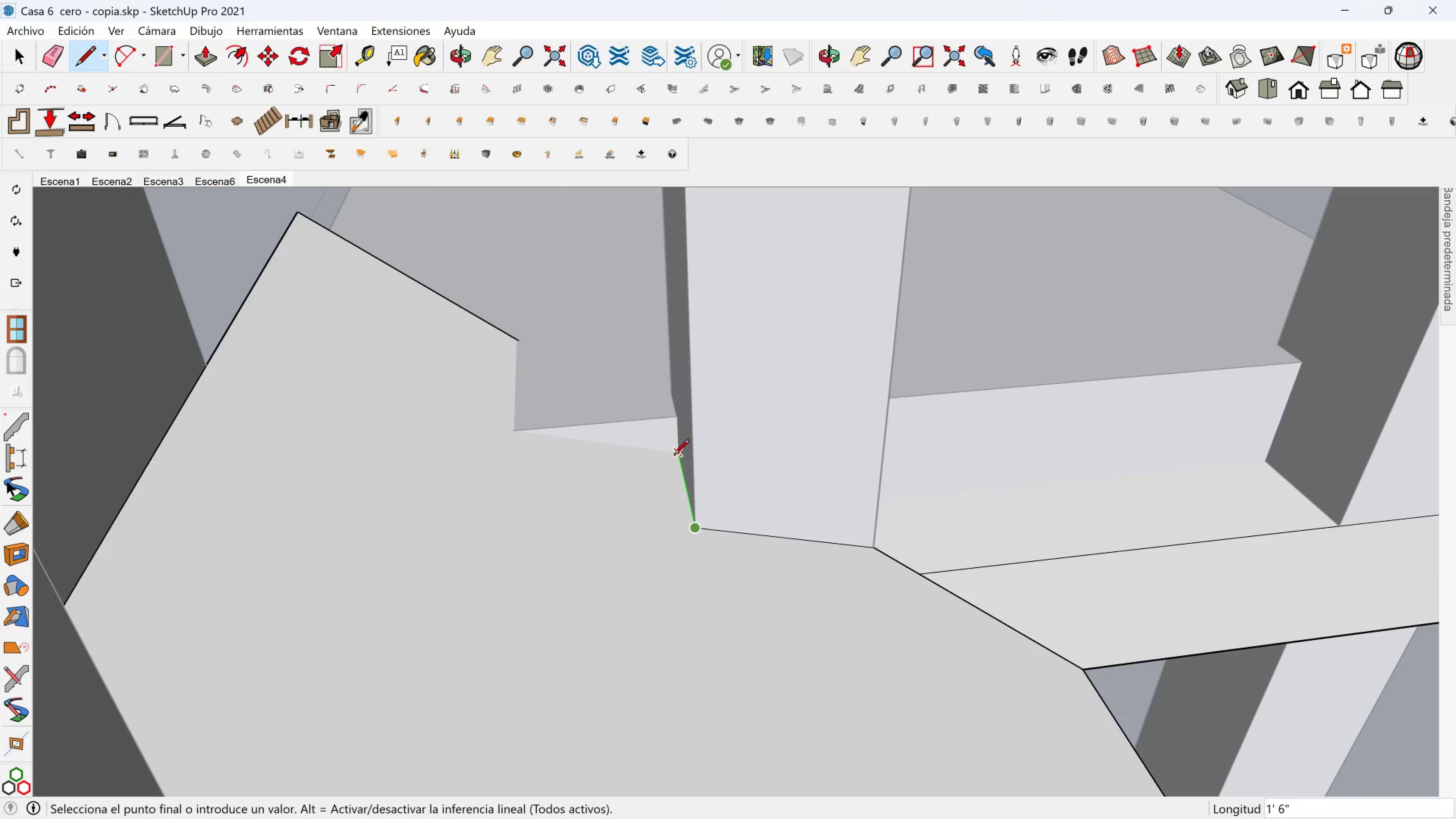 
left_click([674, 454])
 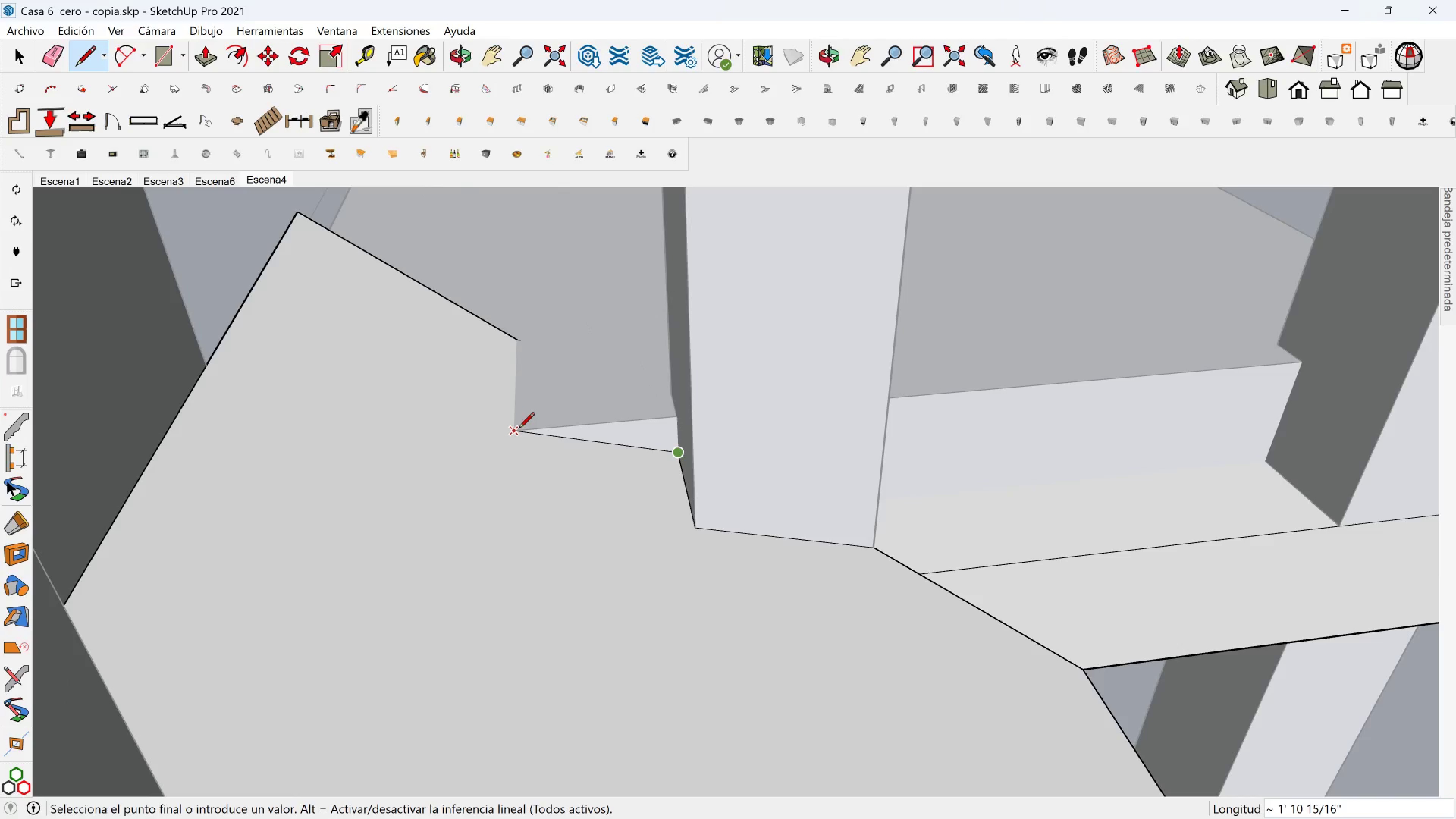 
left_click([519, 429])
 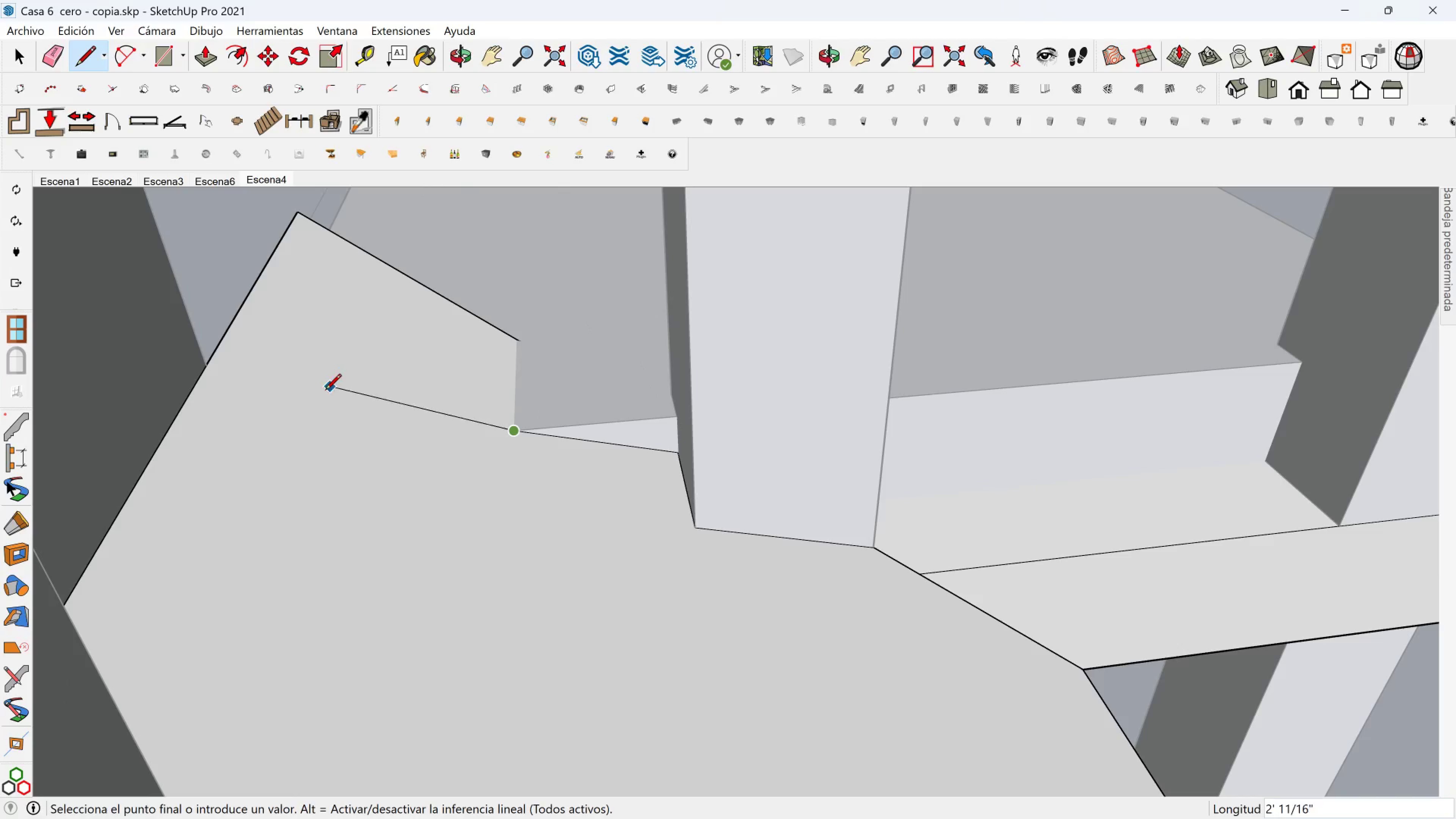 
hold_key(key=ShiftLeft, duration=0.98)
 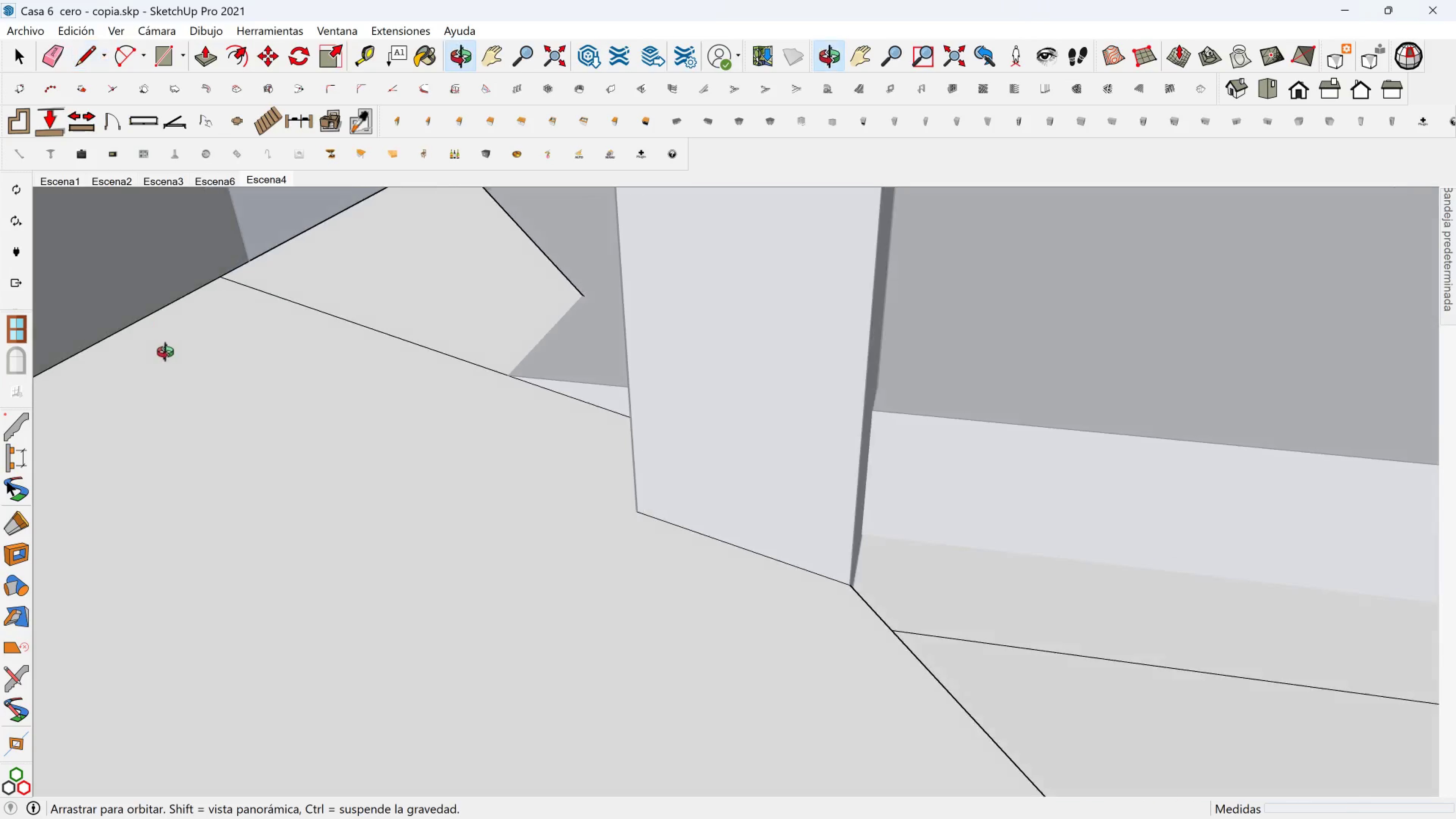 
hold_key(key=ShiftLeft, duration=0.39)
 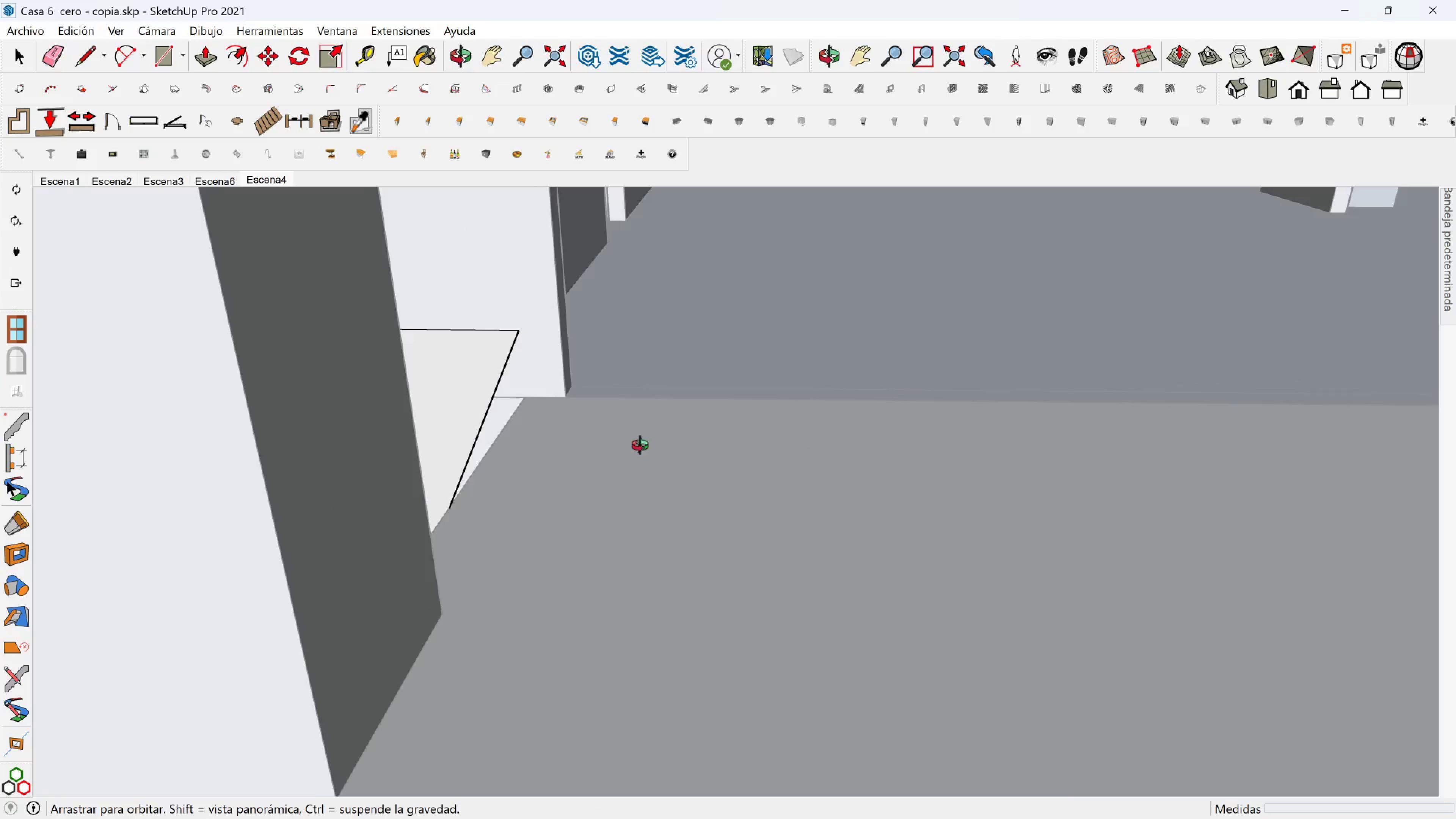 
wait(5.73)
 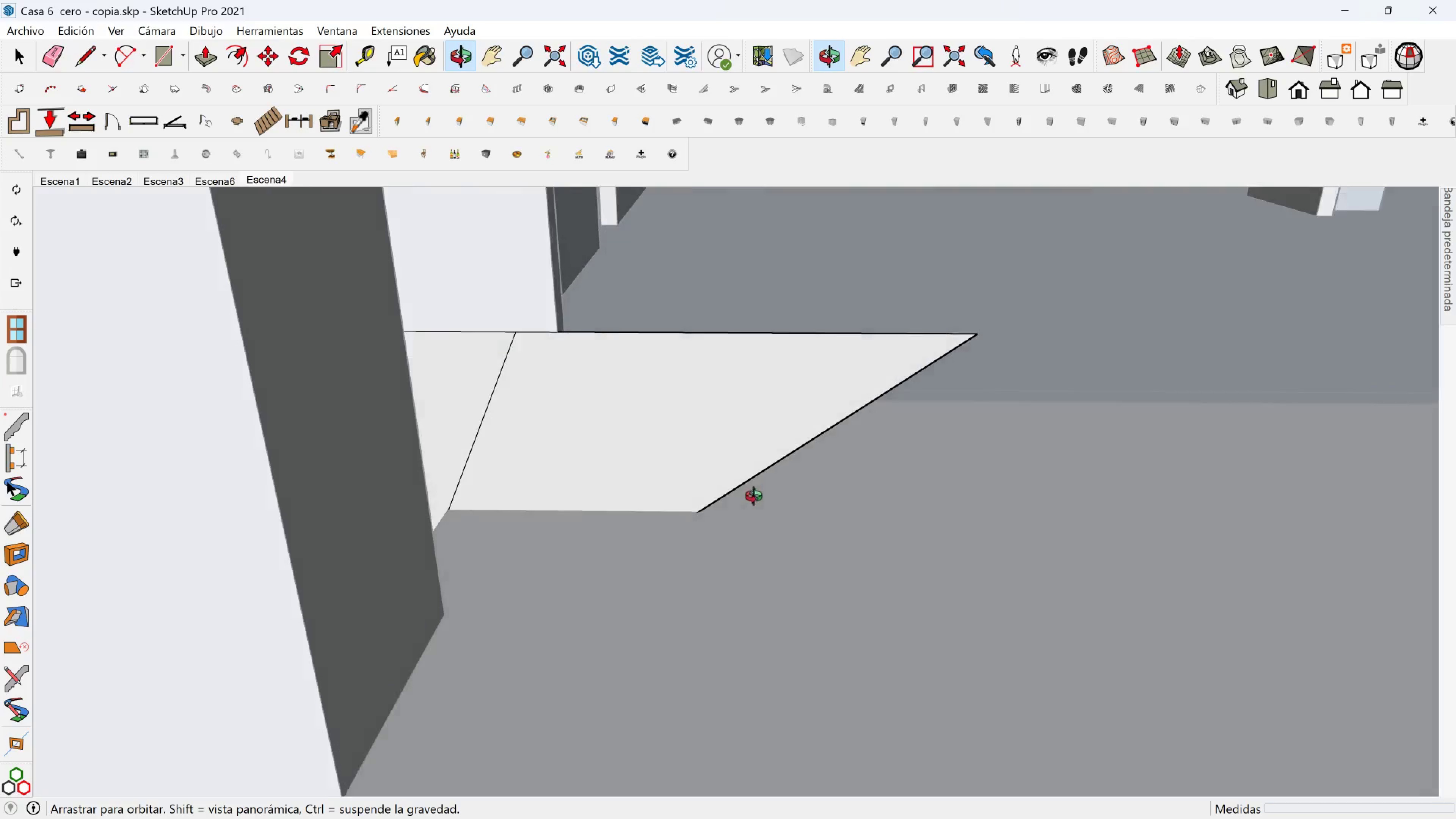 
left_click([81, 56])
 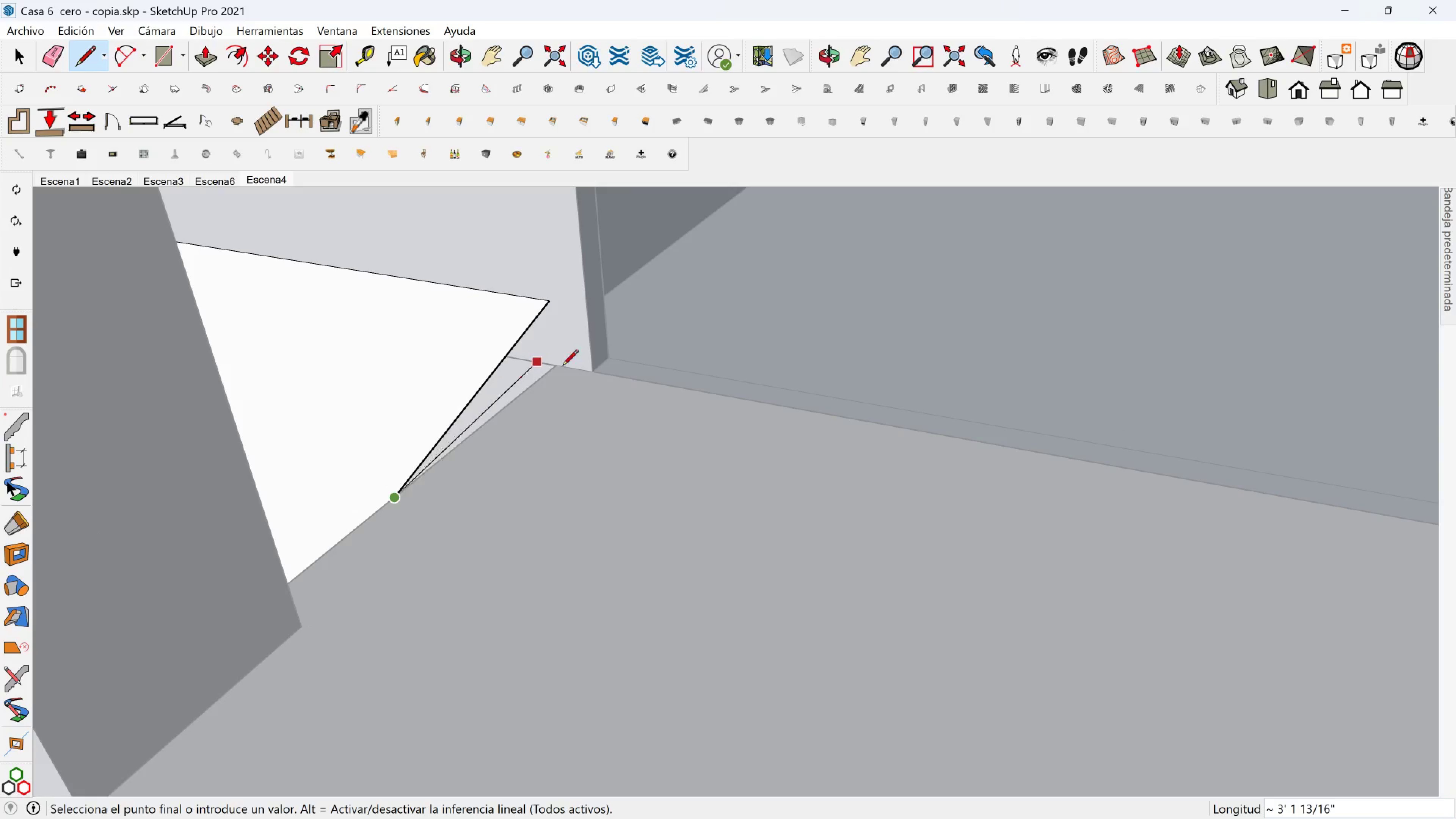 
left_click([561, 361])
 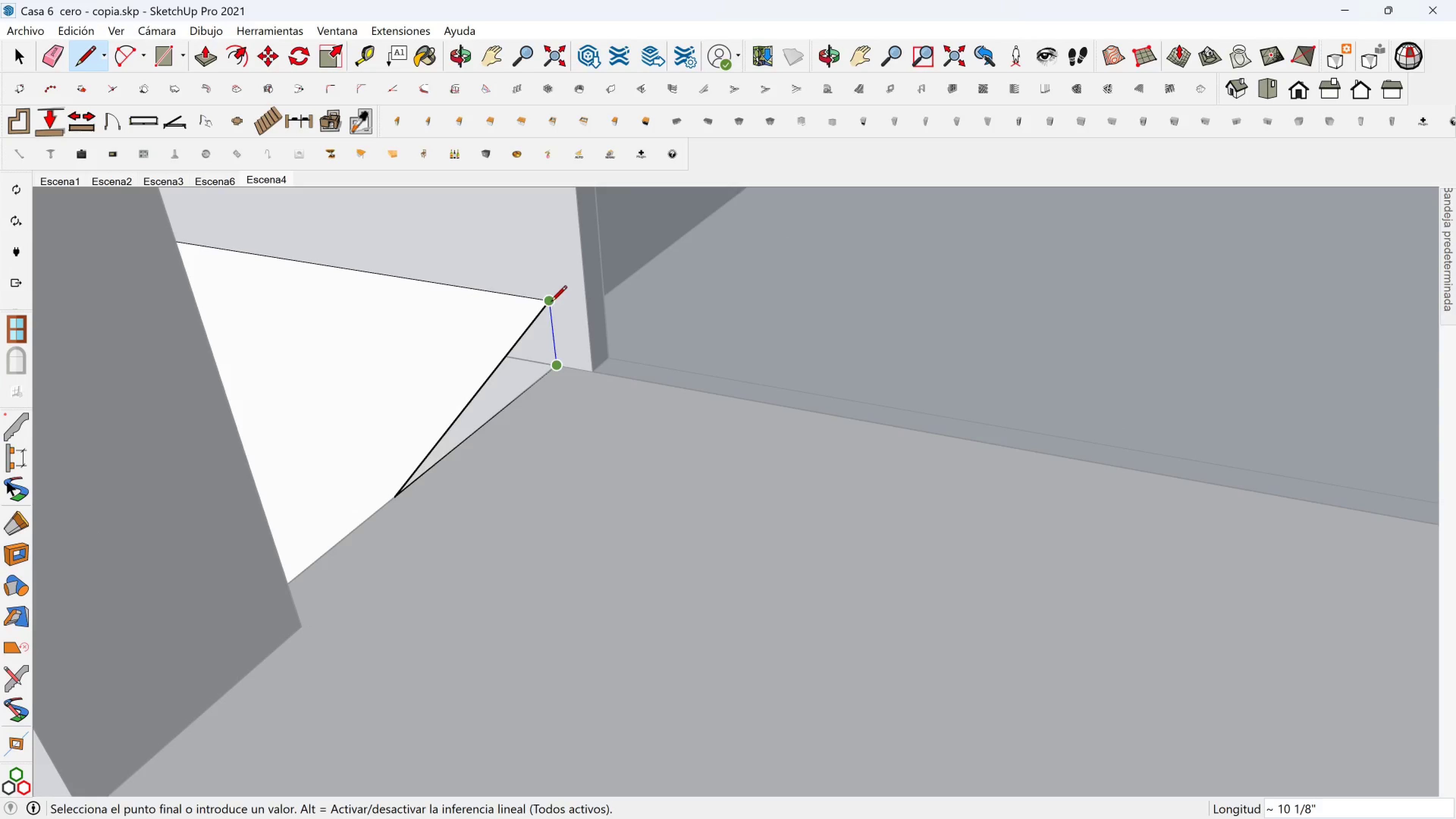 
left_click([551, 303])
 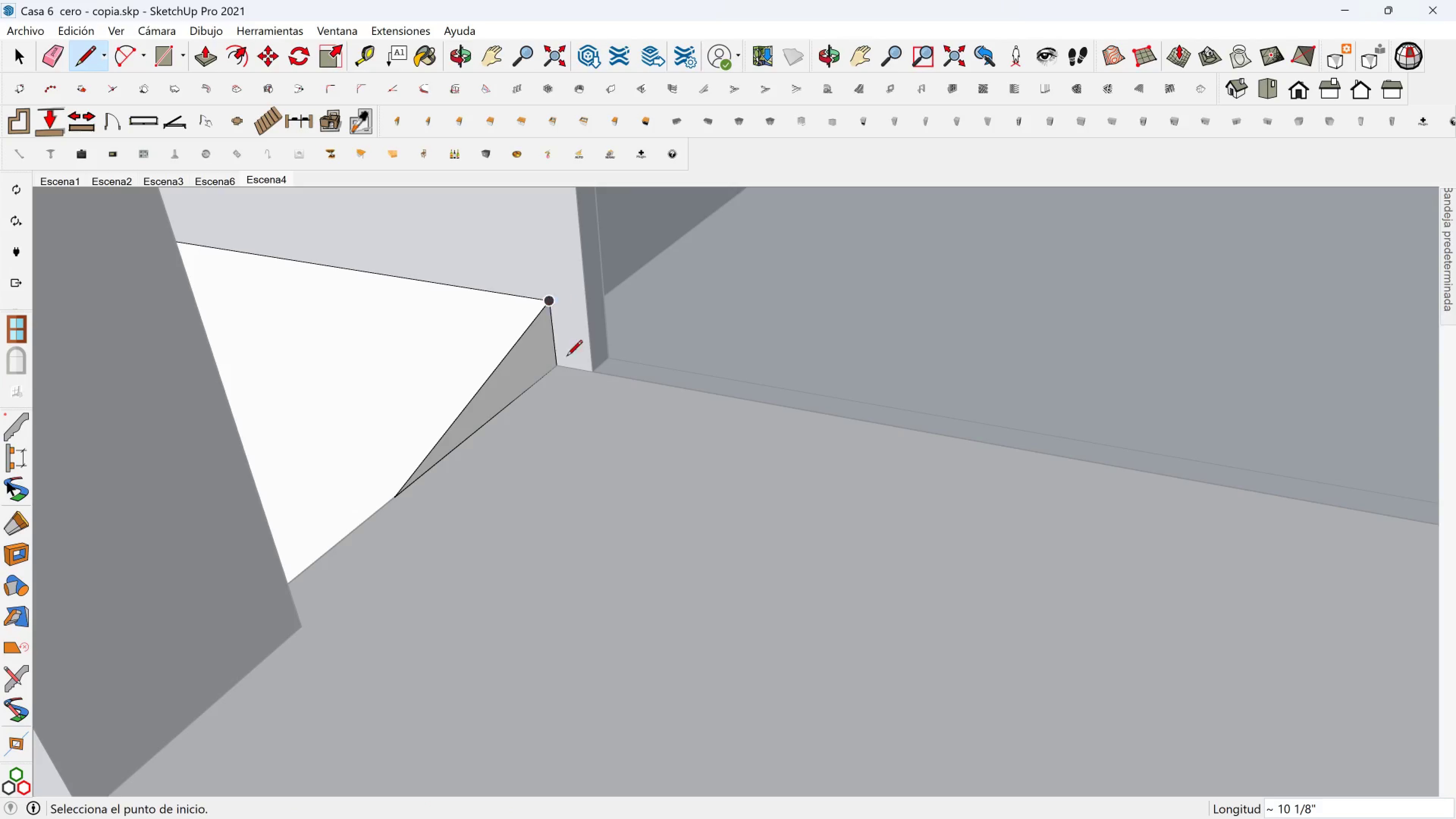 
scroll: coordinate [580, 478], scroll_direction: down, amount: 2.0
 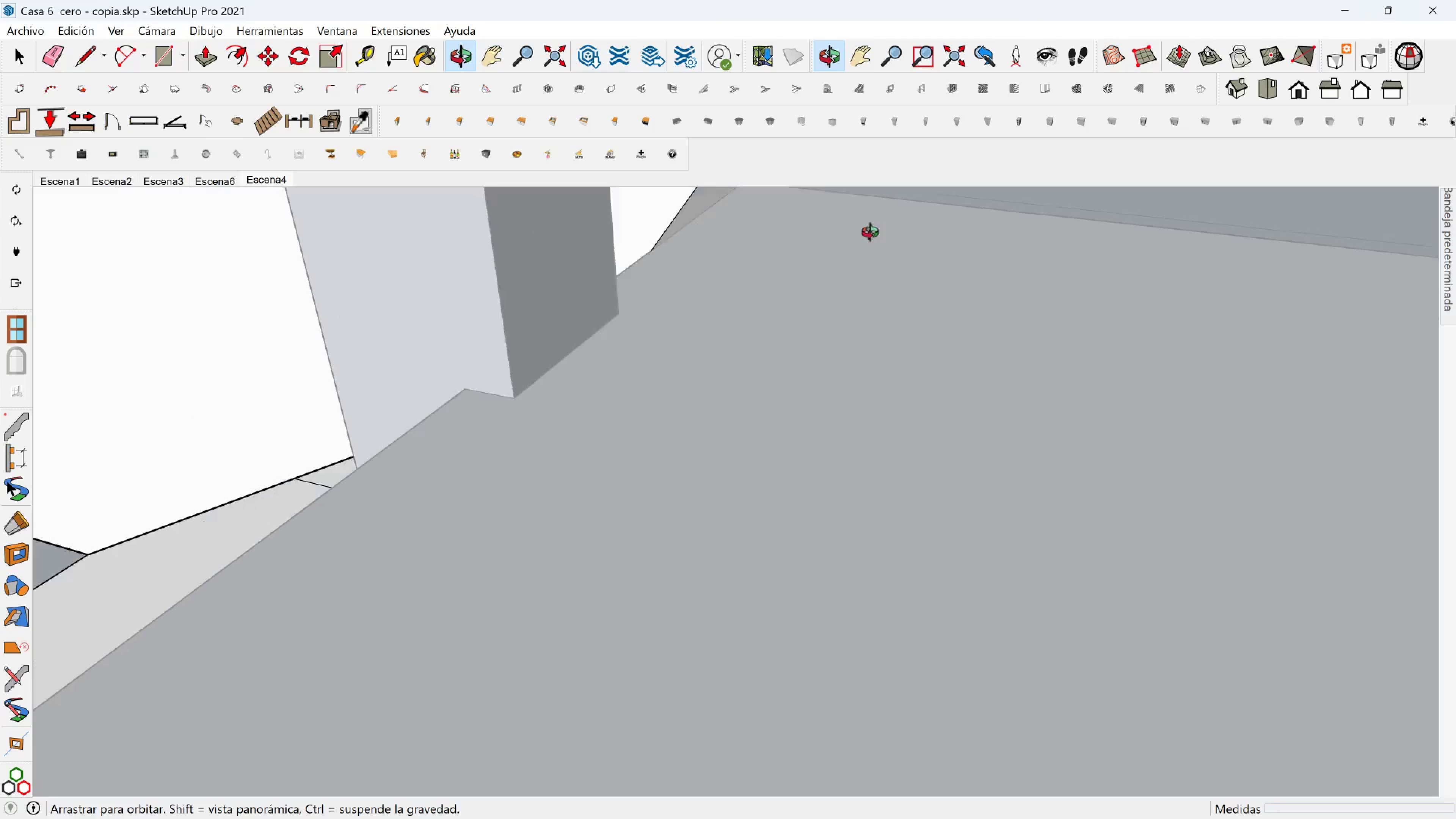 
hold_key(key=ShiftLeft, duration=0.42)
 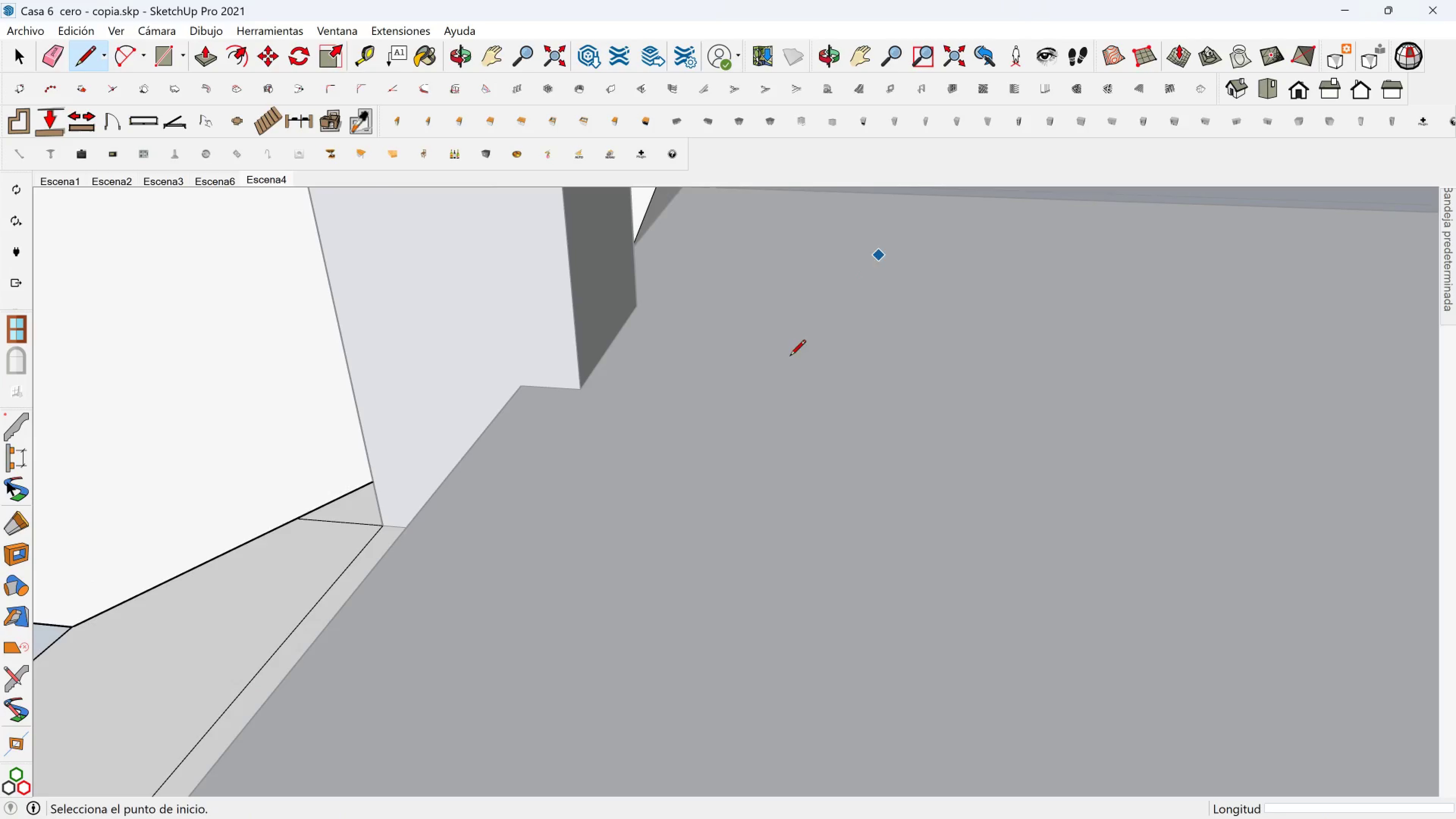 
scroll: coordinate [520, 560], scroll_direction: down, amount: 4.0
 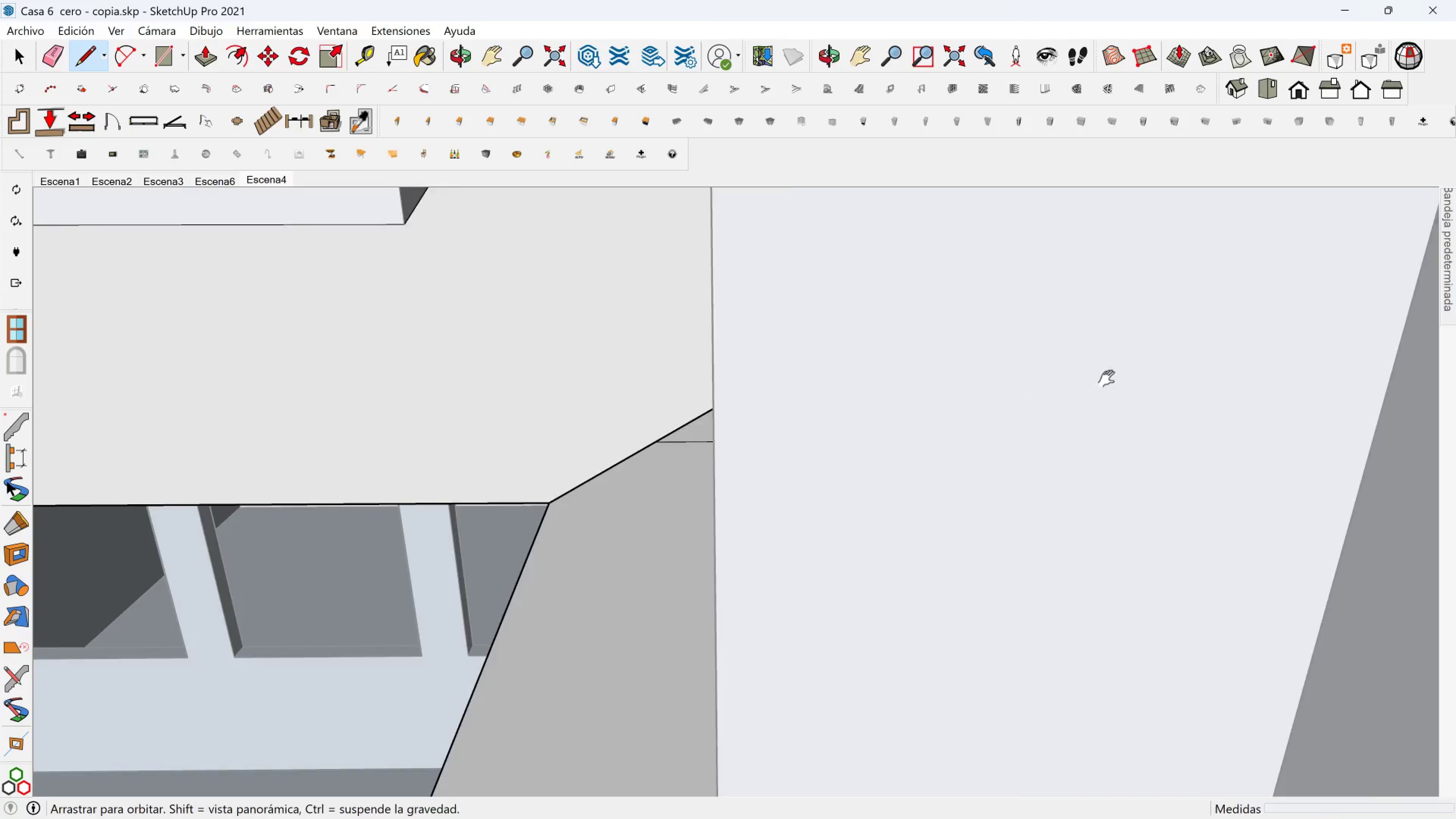 
hold_key(key=ShiftLeft, duration=0.85)
 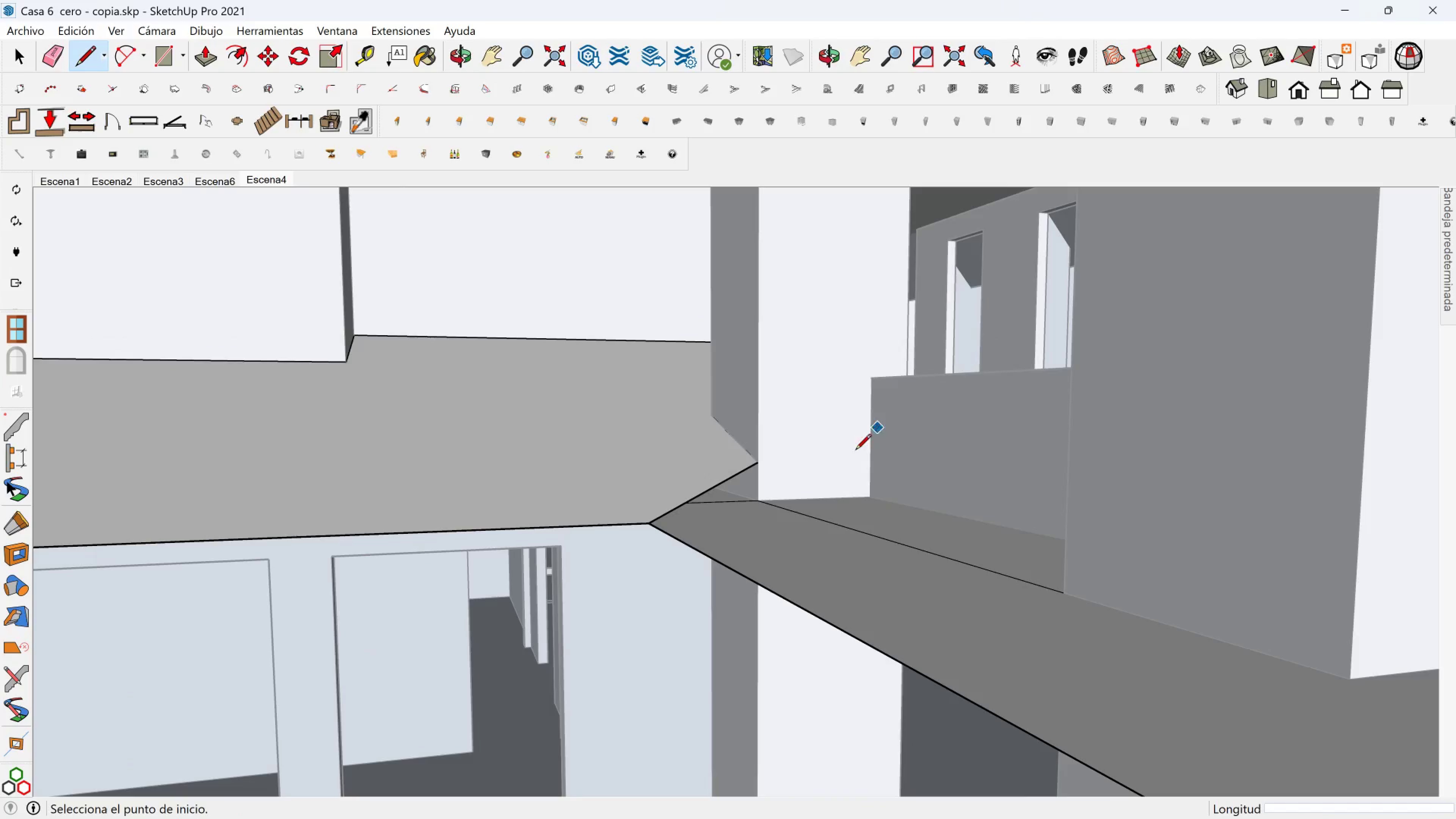 
scroll: coordinate [824, 505], scroll_direction: down, amount: 4.0
 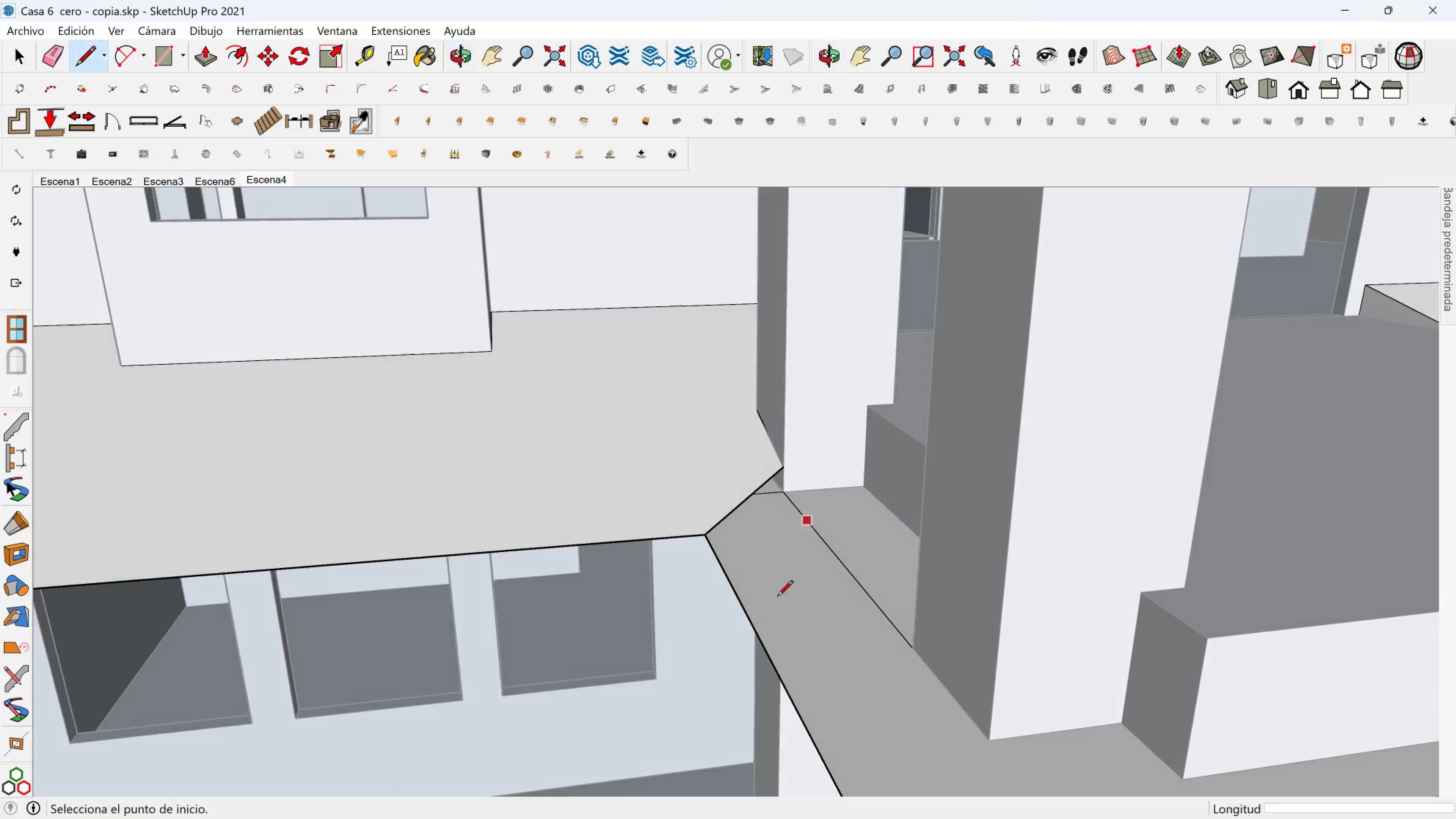 
scroll: coordinate [726, 544], scroll_direction: up, amount: 2.0
 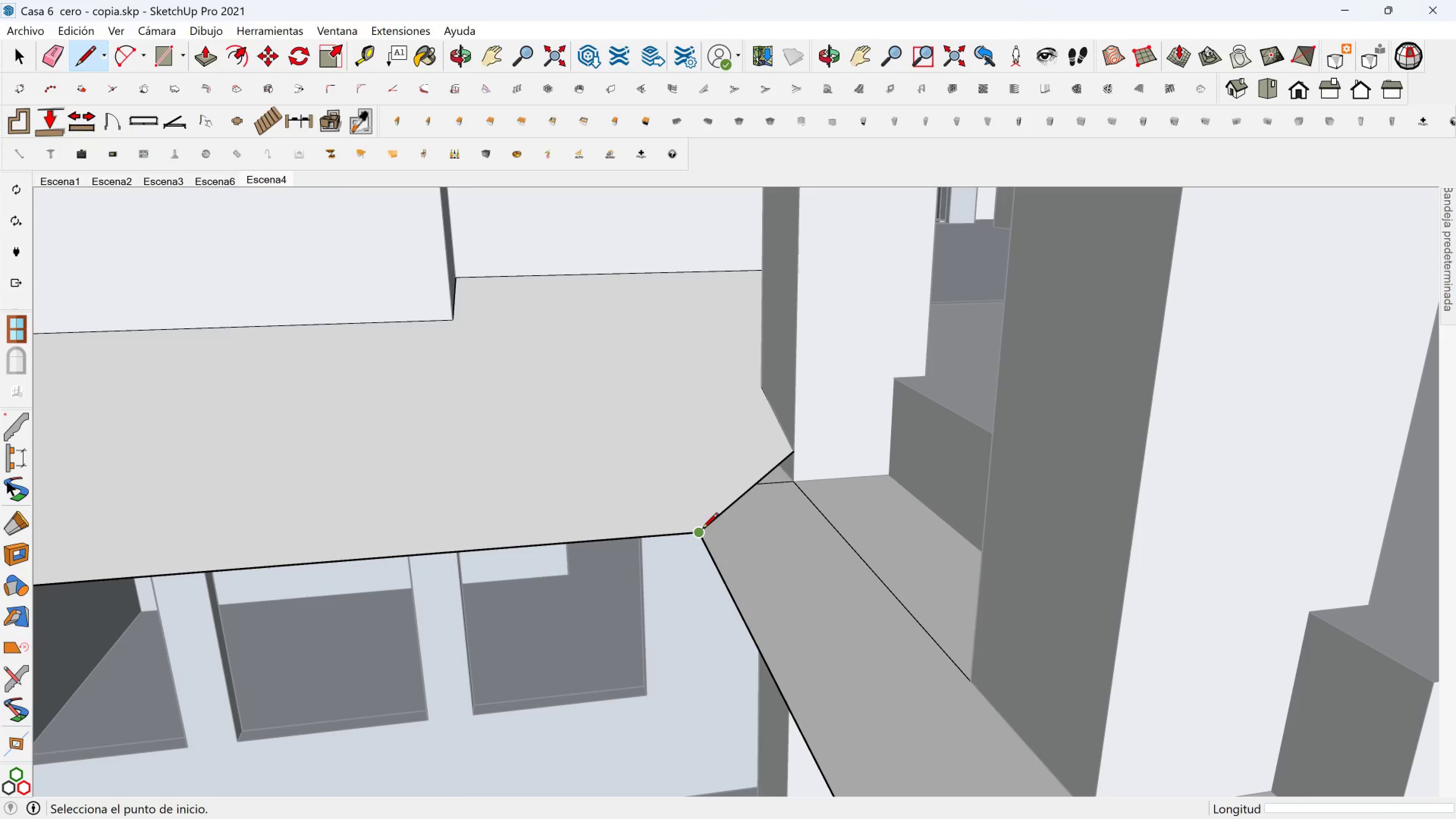 
left_click([702, 530])
 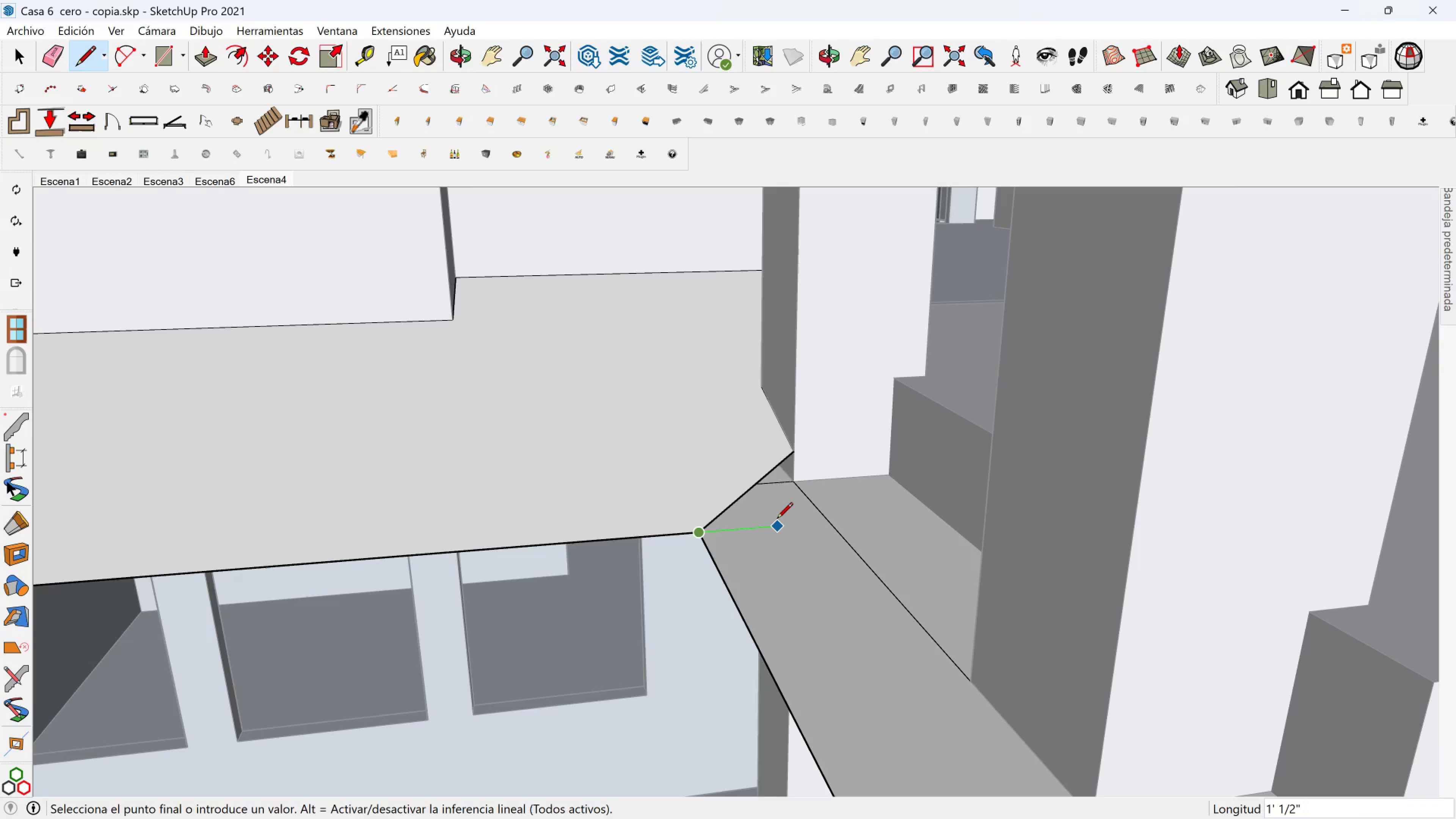 
hold_key(key=ShiftLeft, duration=1.04)
left_click([840, 513])
 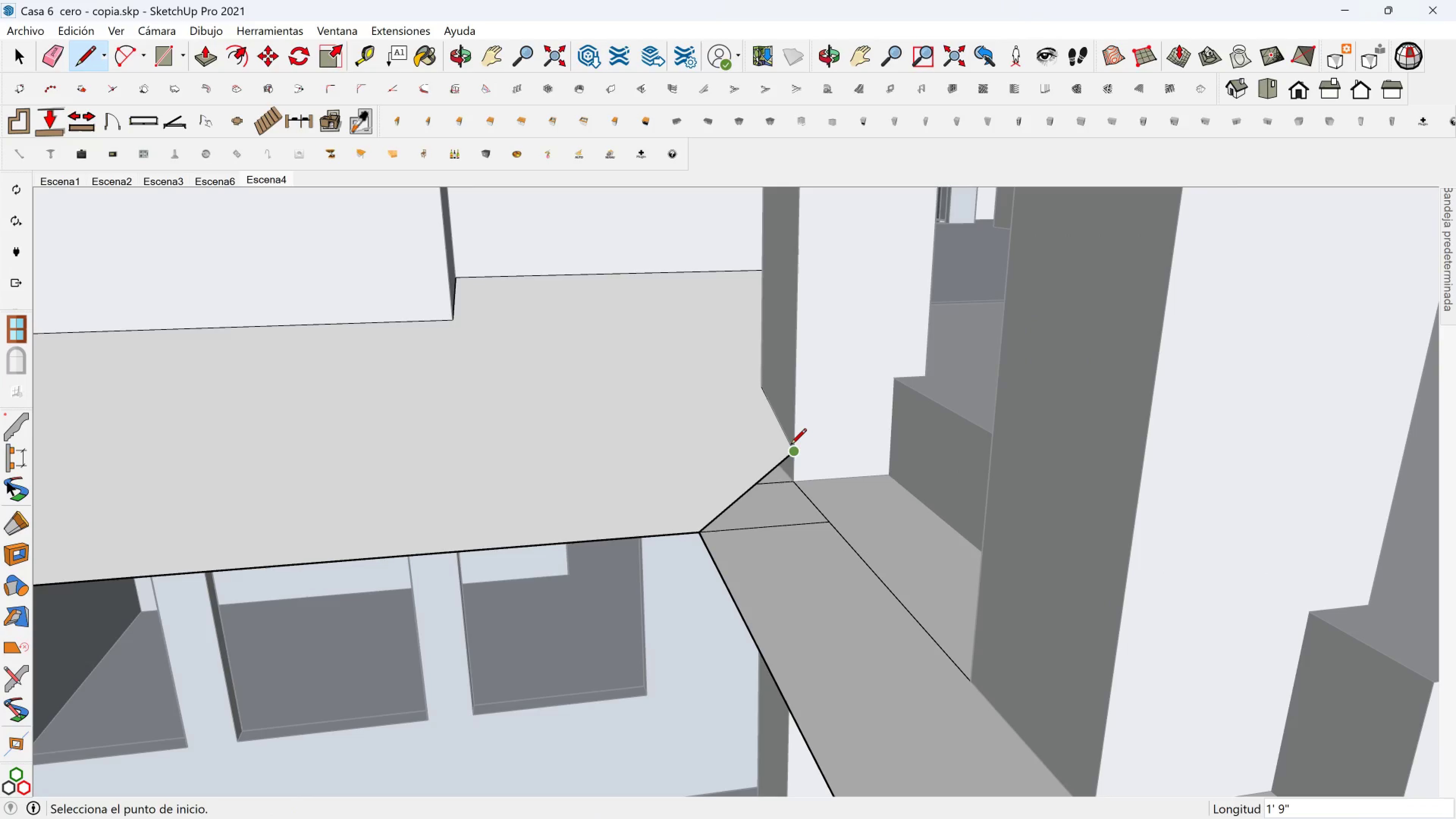 
left_click([792, 446])
 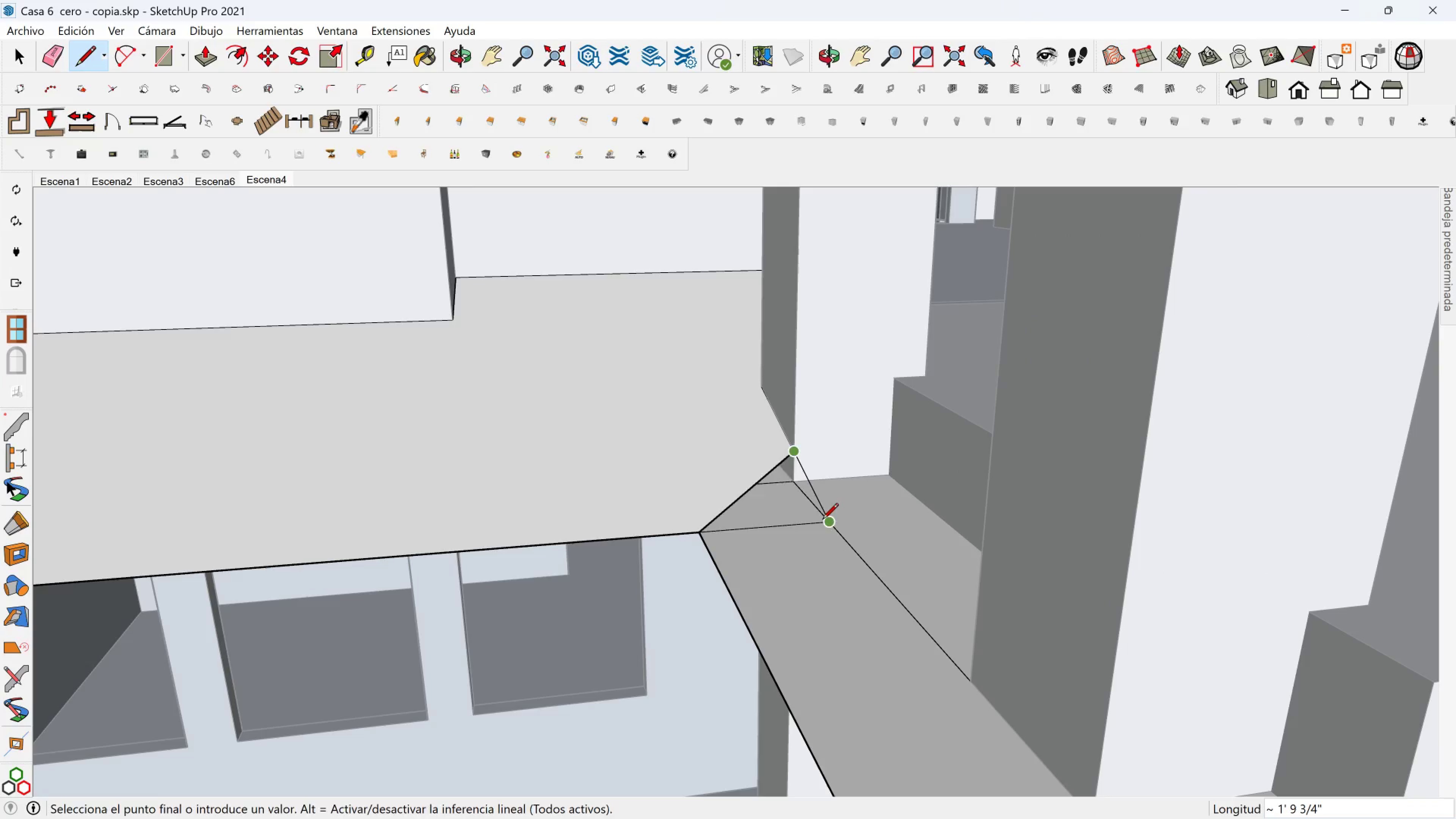 
left_click([822, 520])
 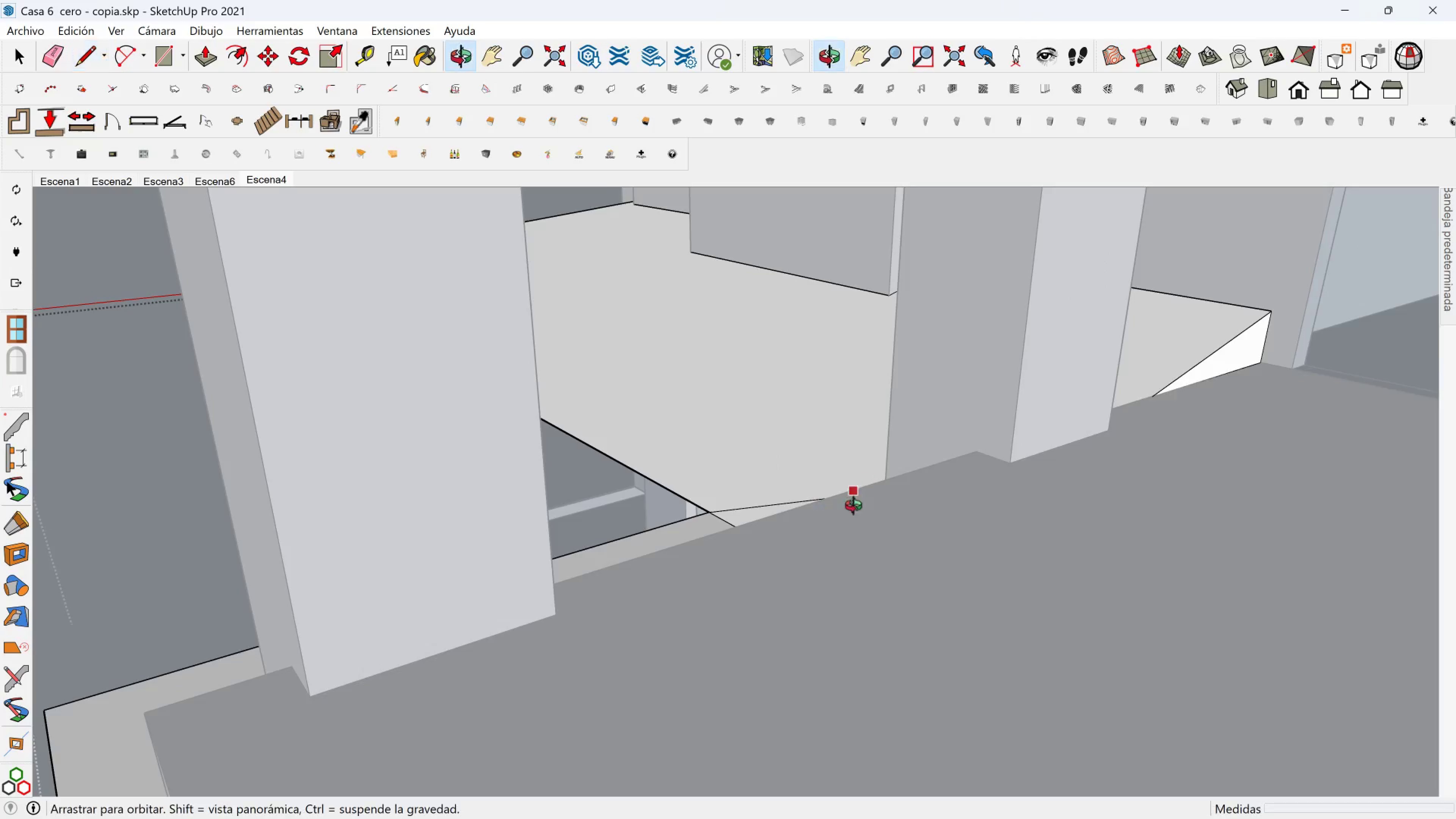 
scroll: coordinate [890, 499], scroll_direction: up, amount: 8.0
 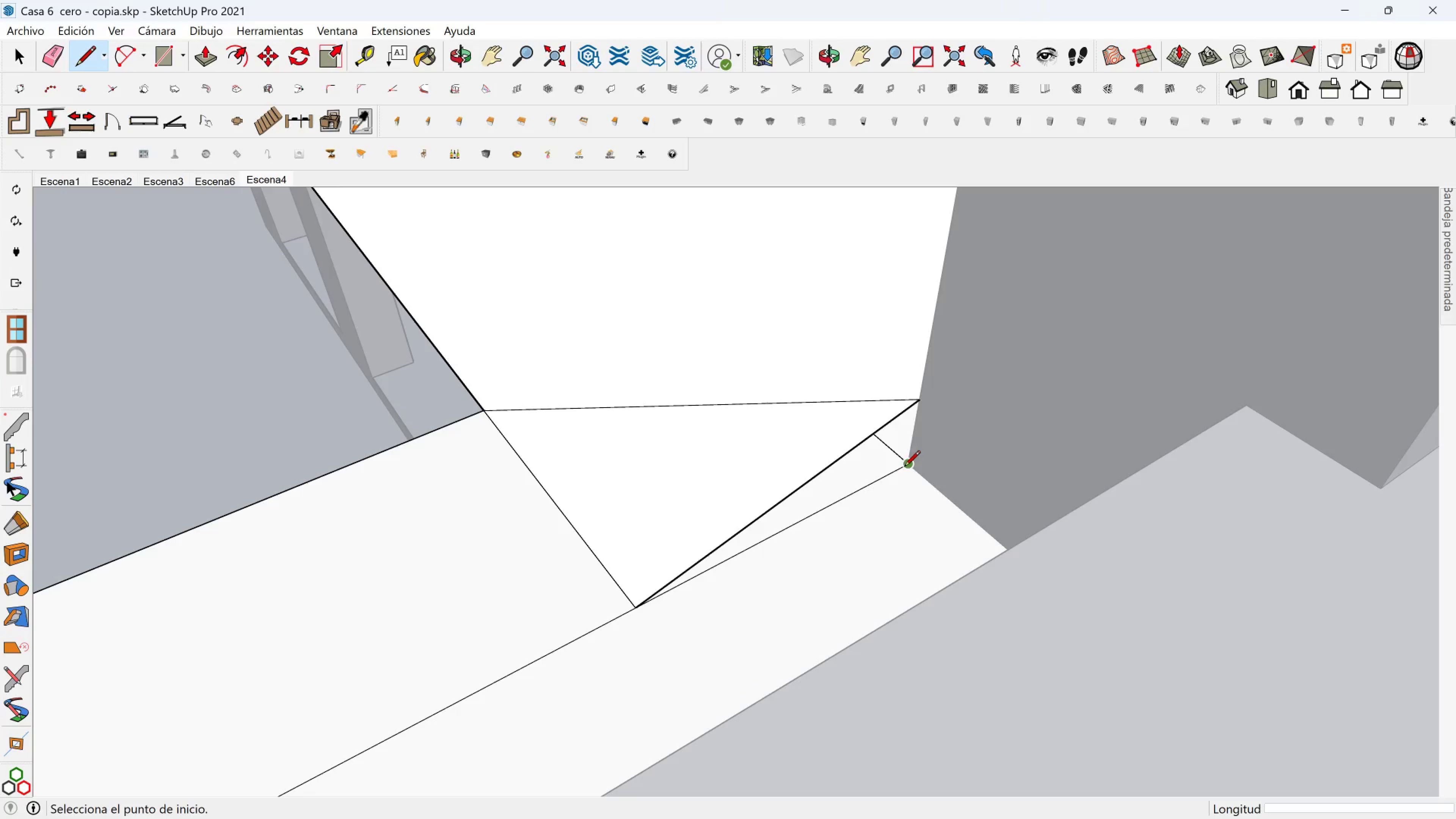 
left_click([905, 468])
 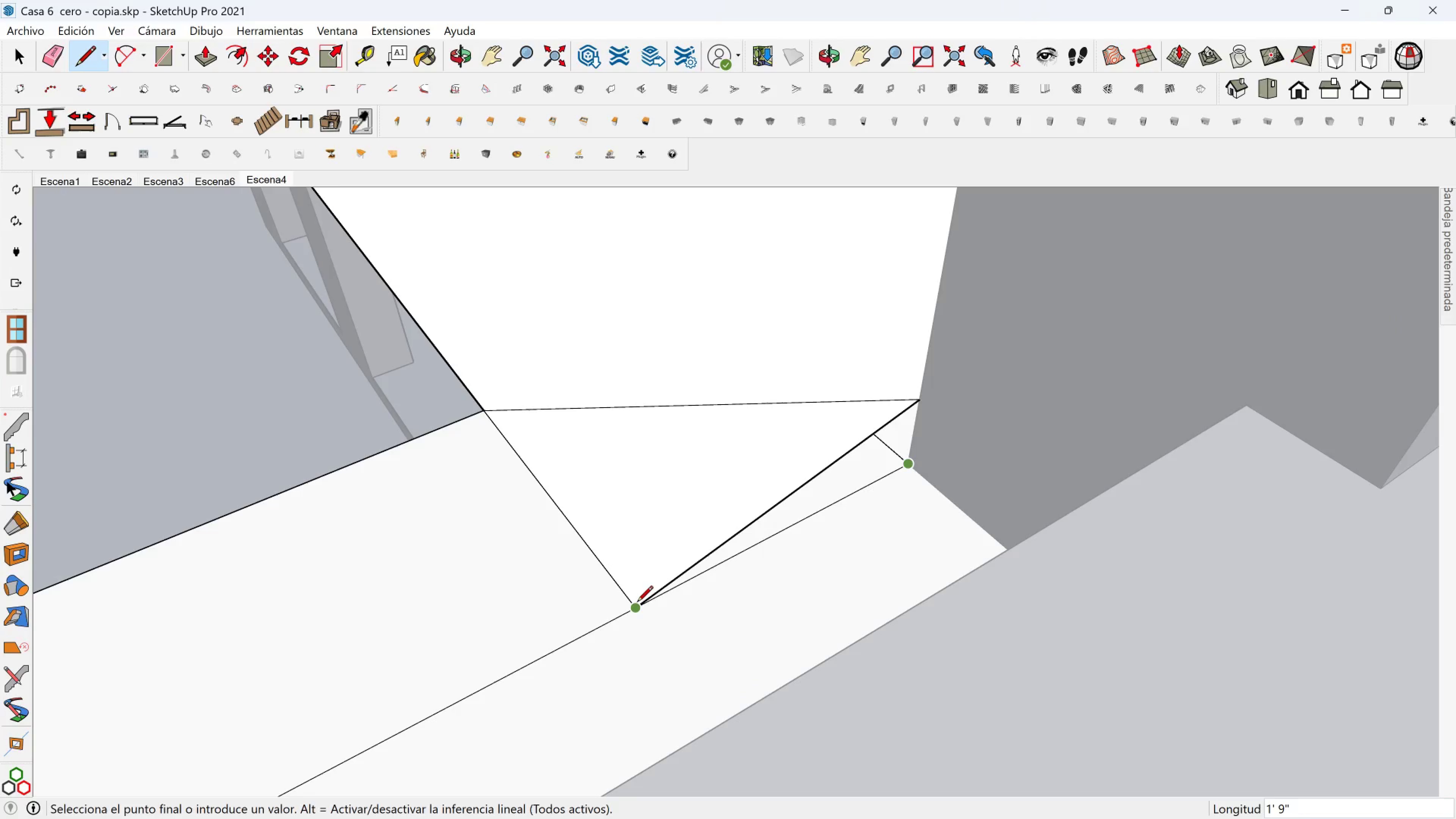 
left_click([637, 603])
 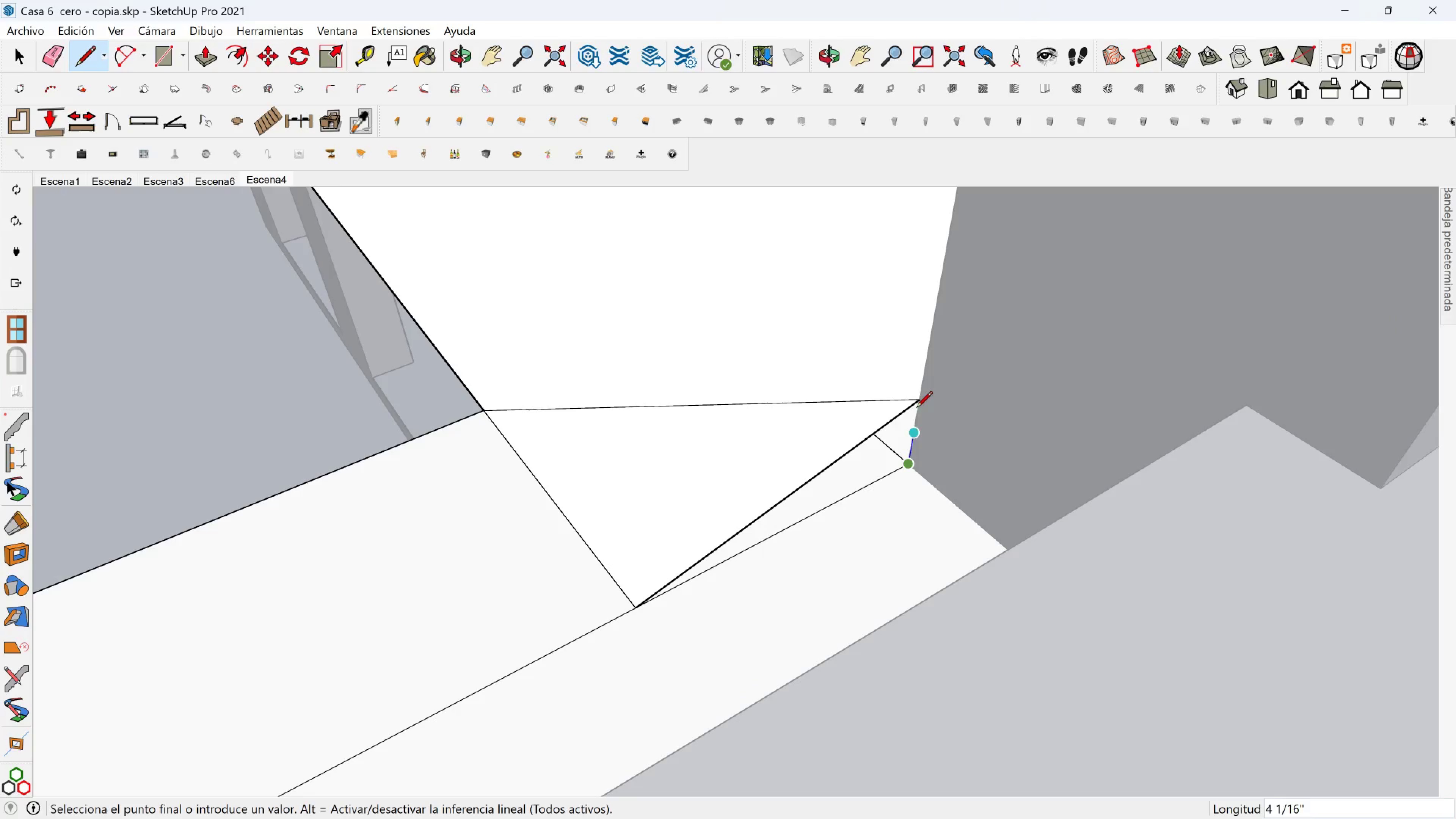 
left_click([915, 392])
 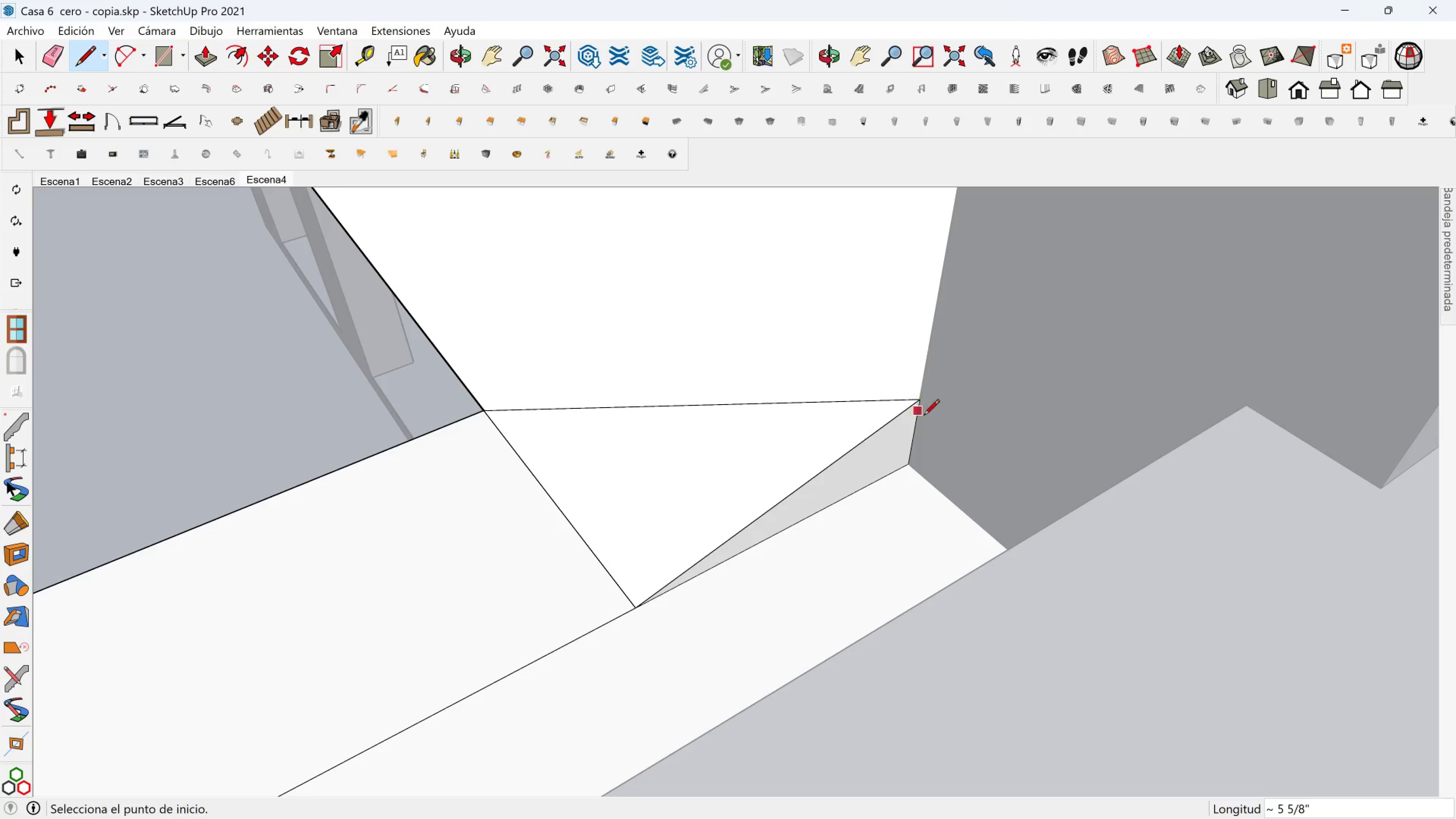 
scroll: coordinate [668, 499], scroll_direction: down, amount: 4.0
 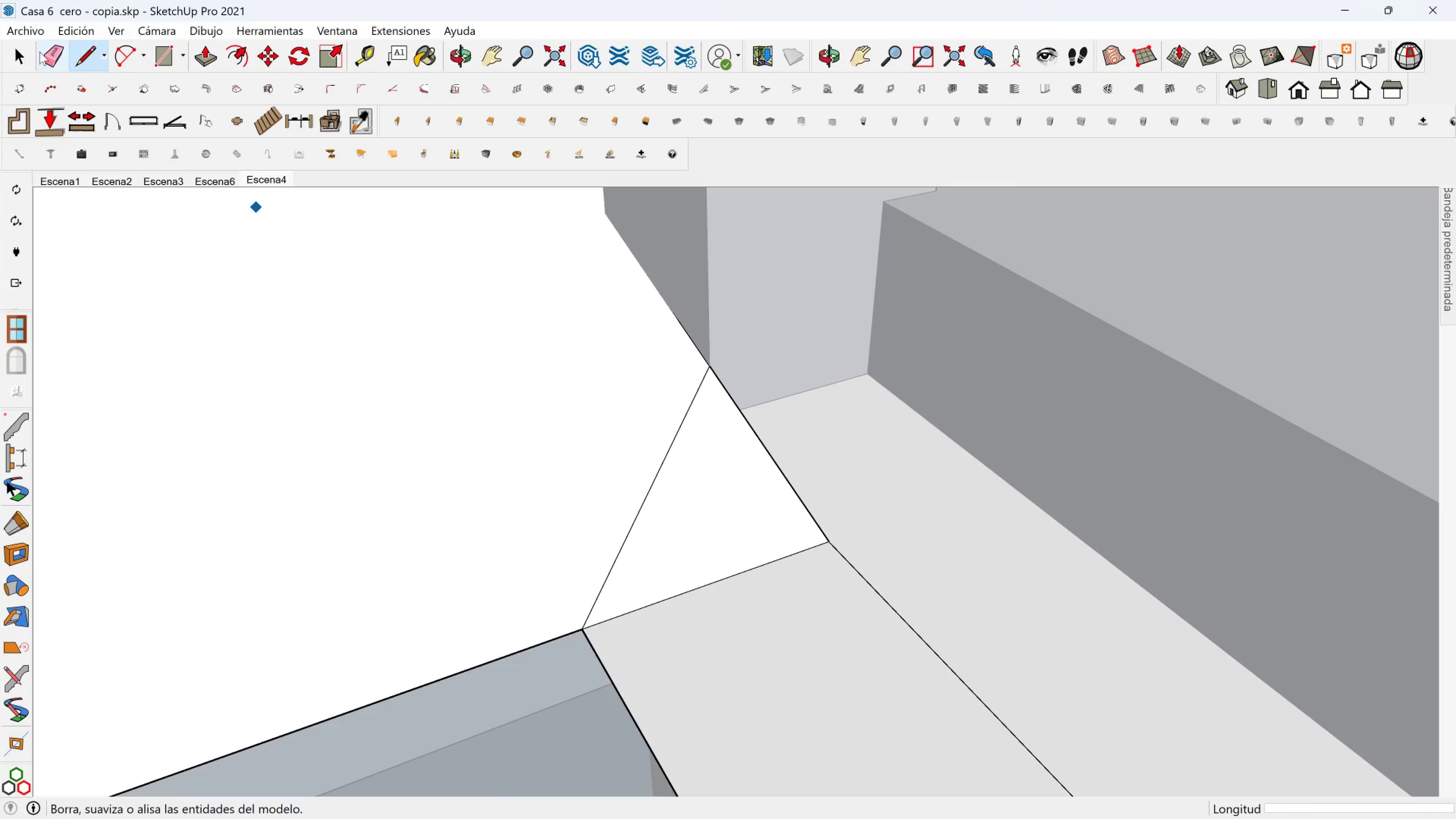 
left_click([49, 52])
 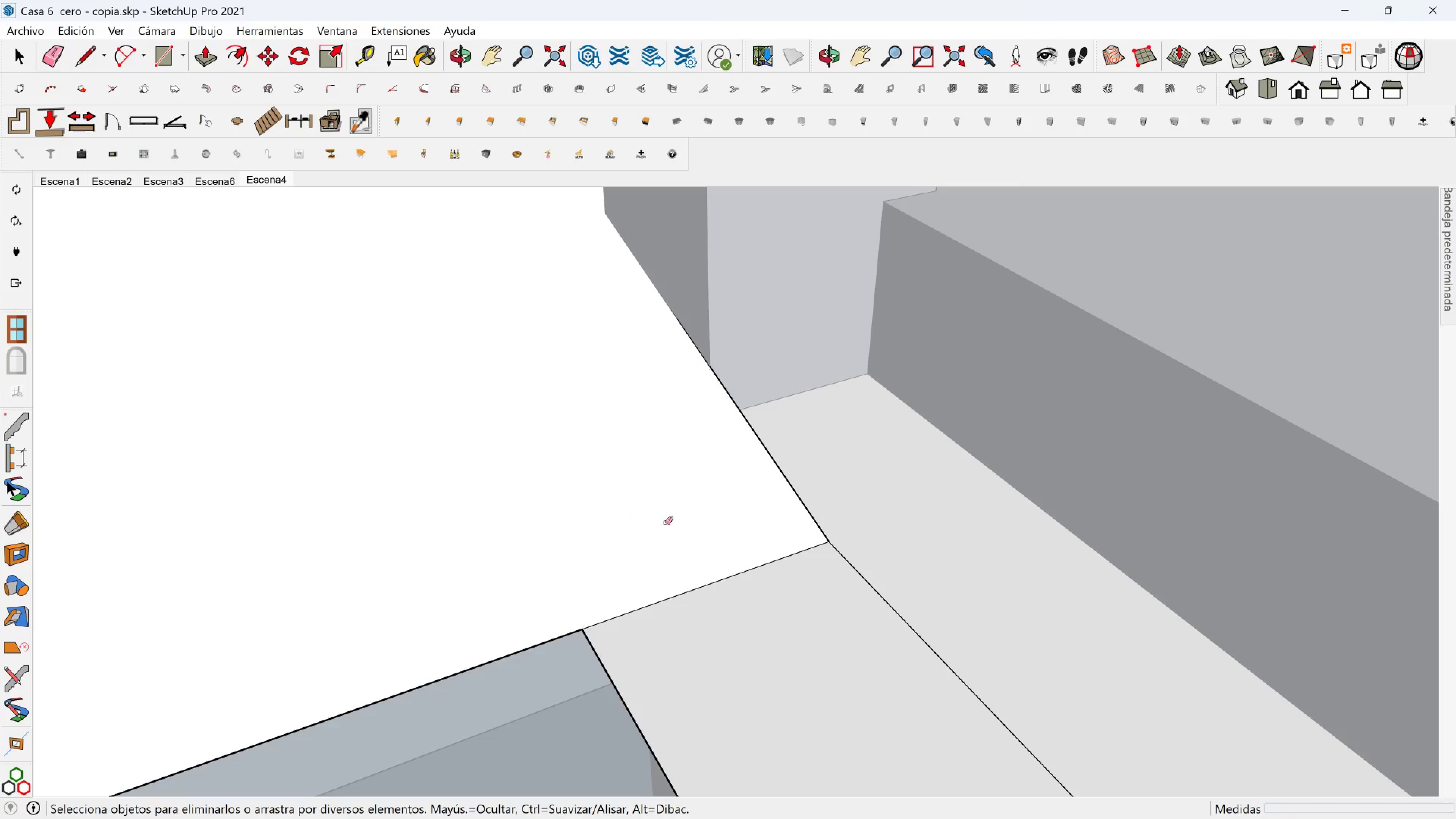 
hold_key(key=ShiftLeft, duration=0.36)
scroll: coordinate [771, 413], scroll_direction: down, amount: 12.0
 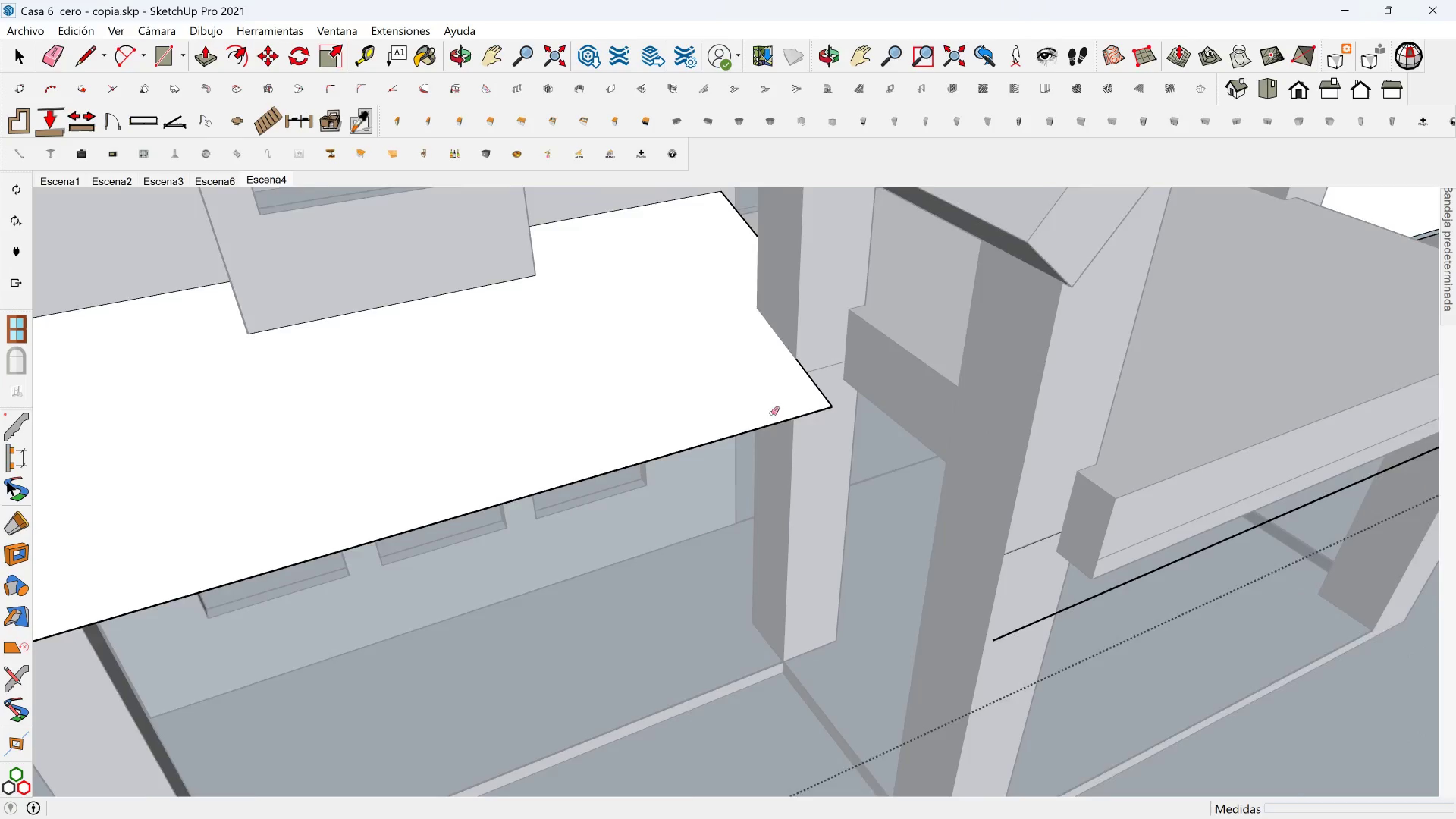 
hold_key(key=ShiftLeft, duration=0.43)
 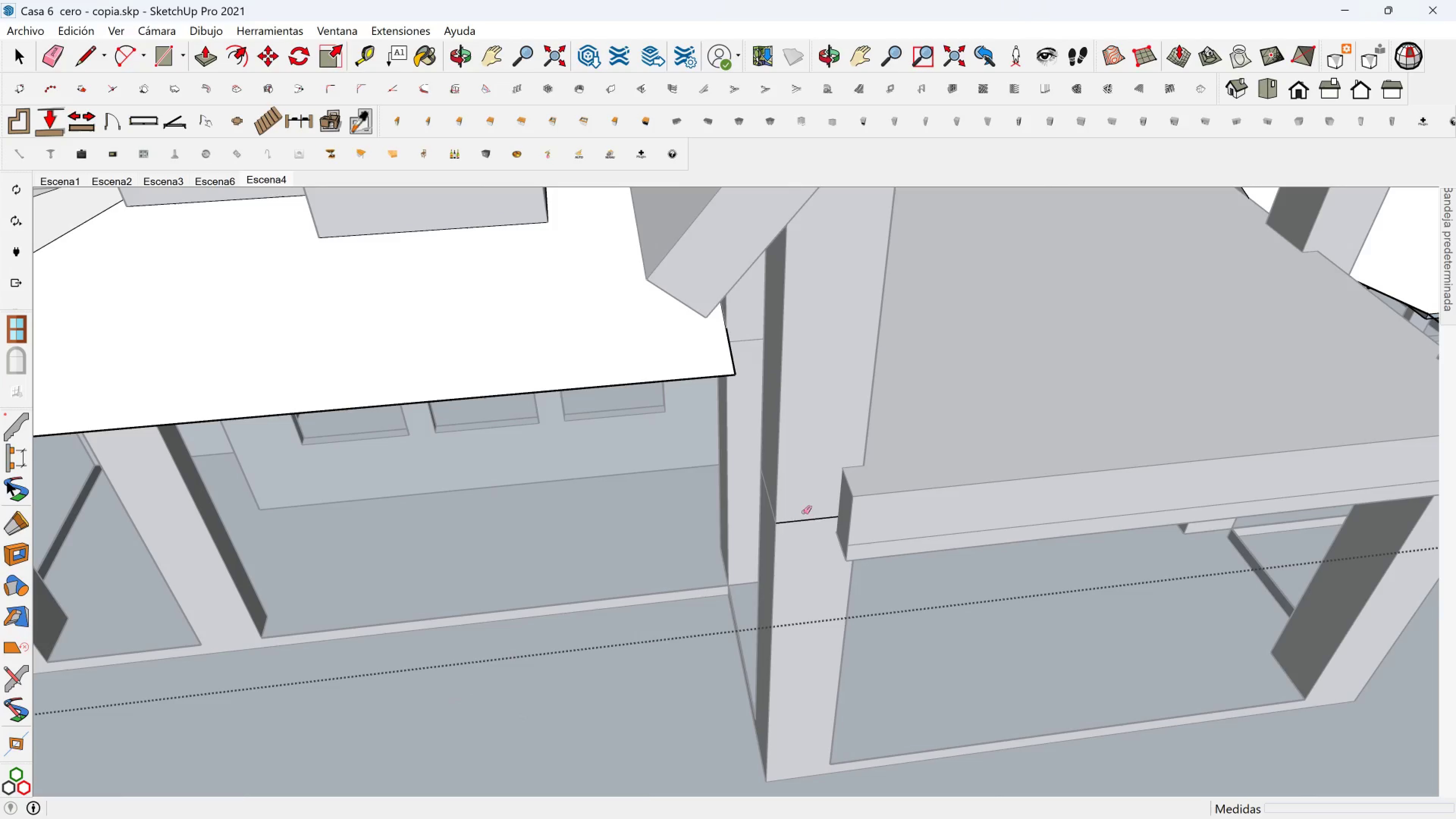 
hold_key(key=ShiftLeft, duration=0.77)
 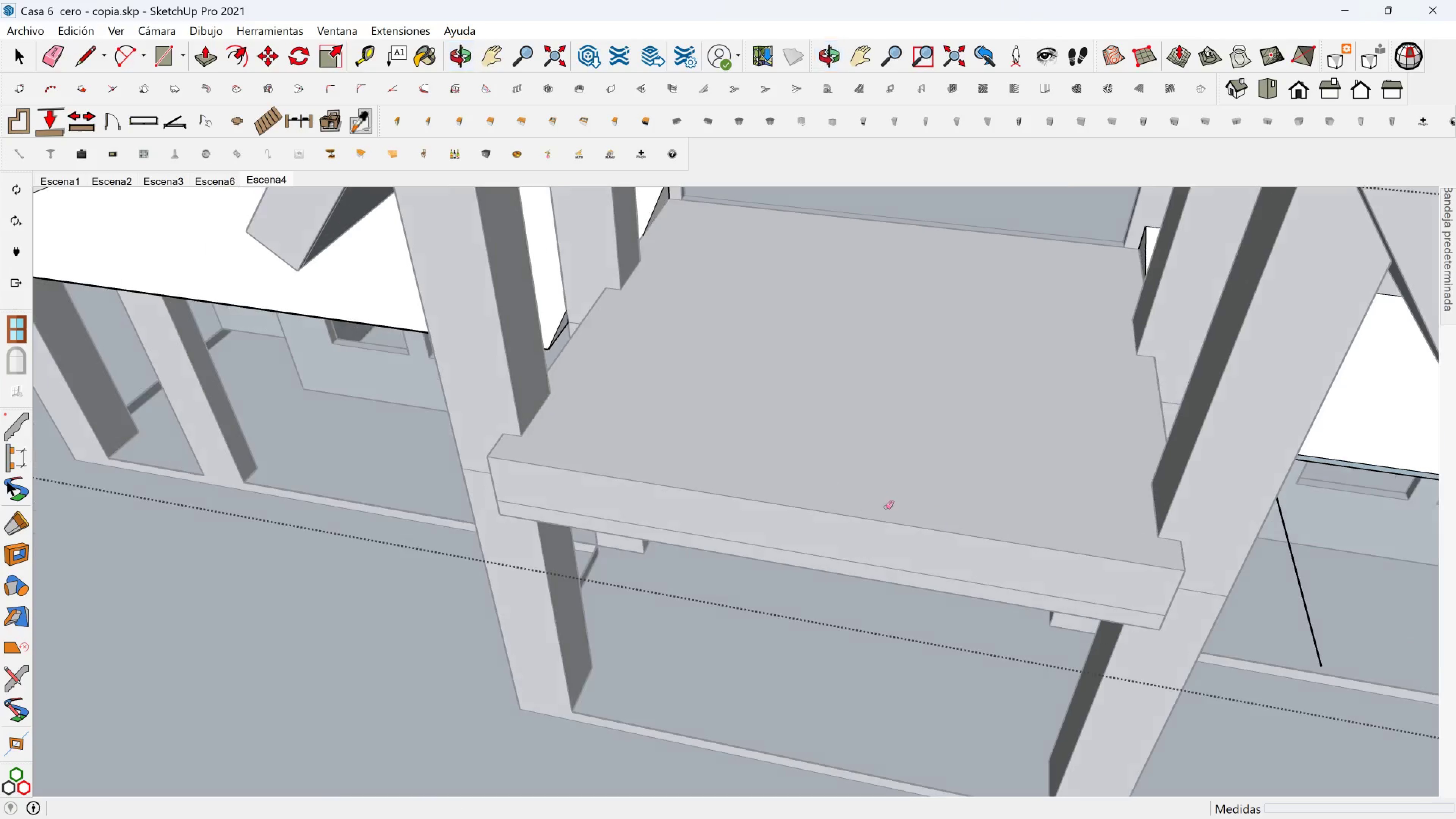 
hold_key(key=ShiftLeft, duration=0.32)
 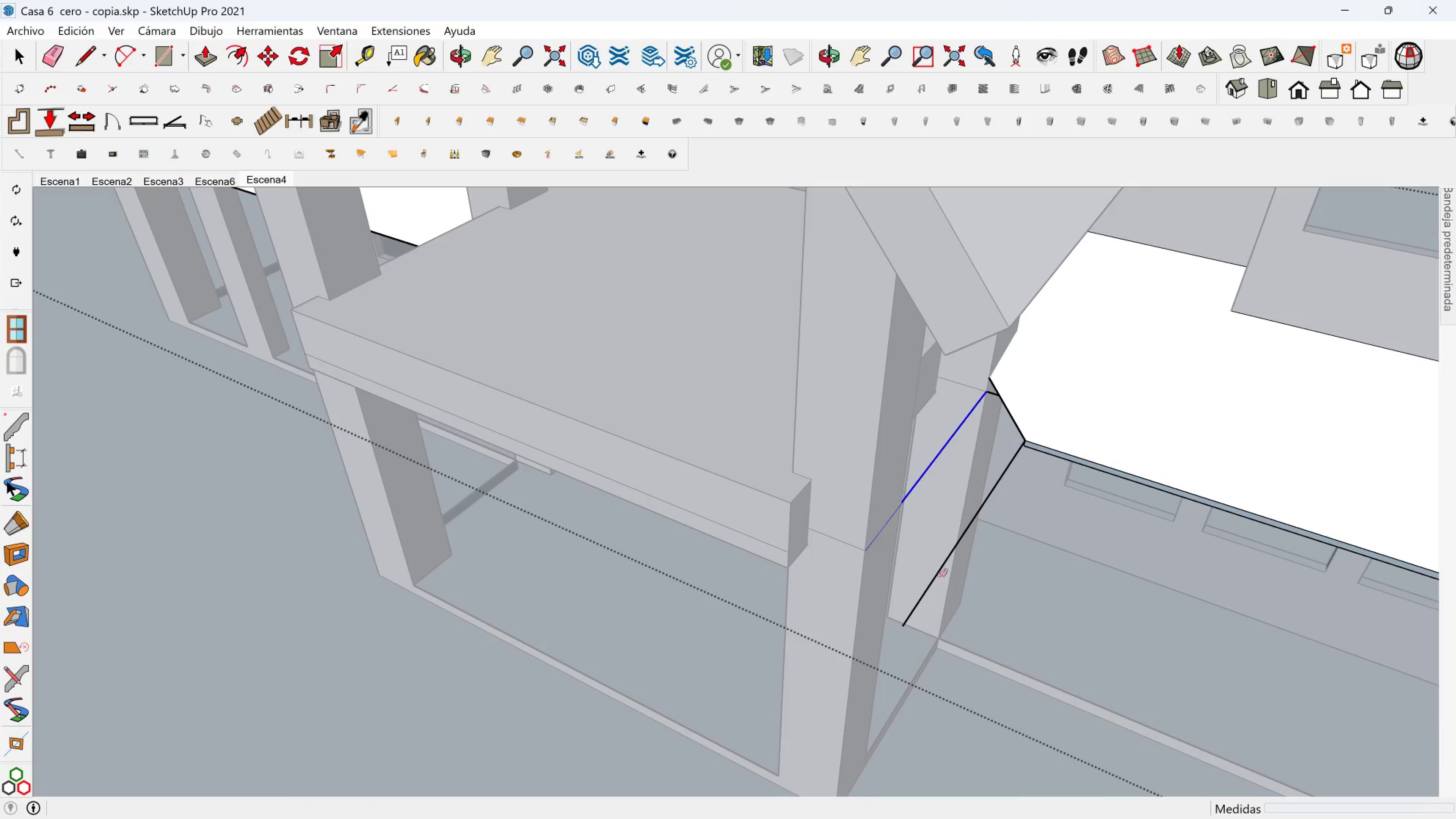 
hold_key(key=ShiftLeft, duration=0.45)
 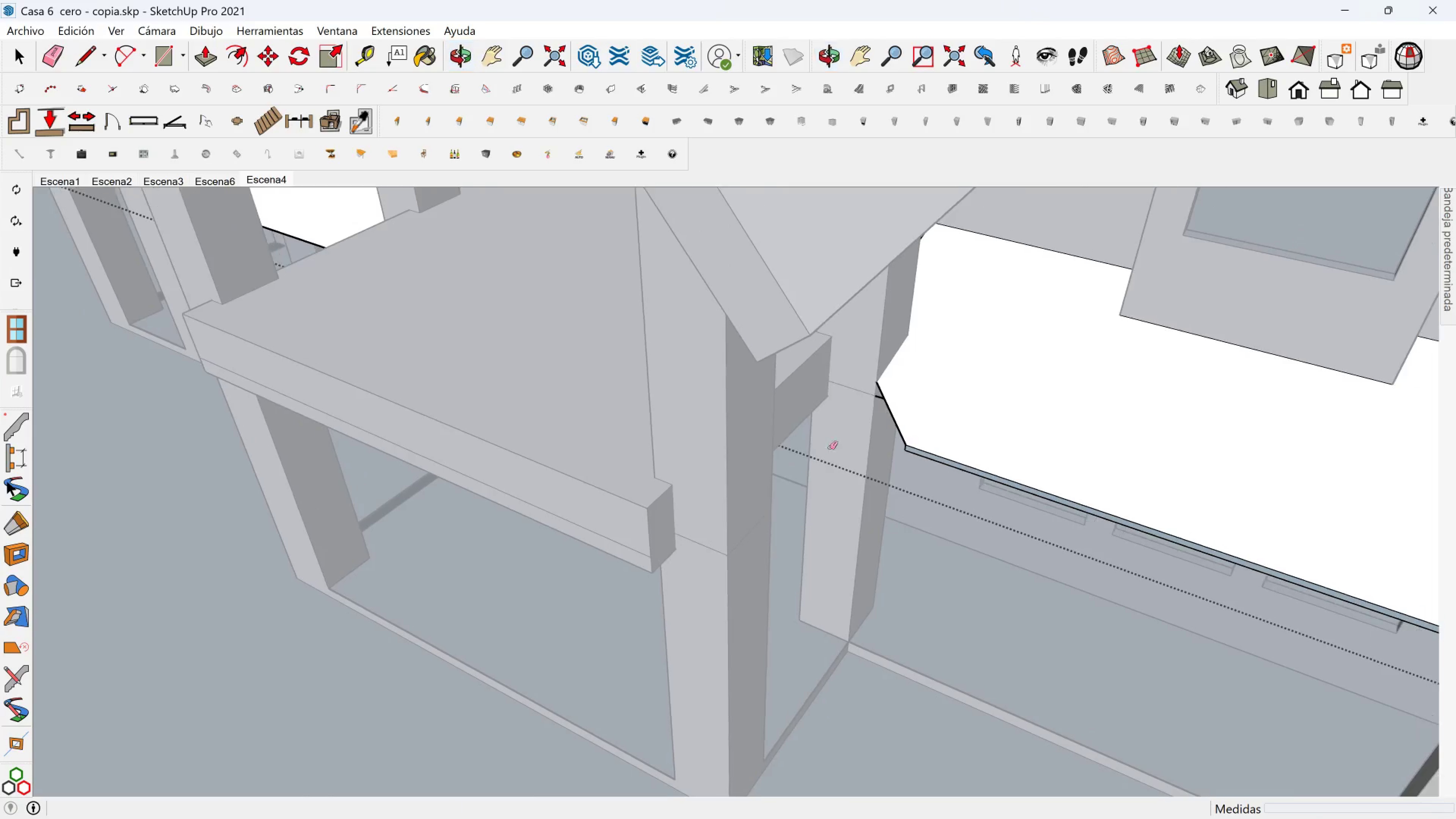 
scroll: coordinate [864, 408], scroll_direction: up, amount: 8.0
 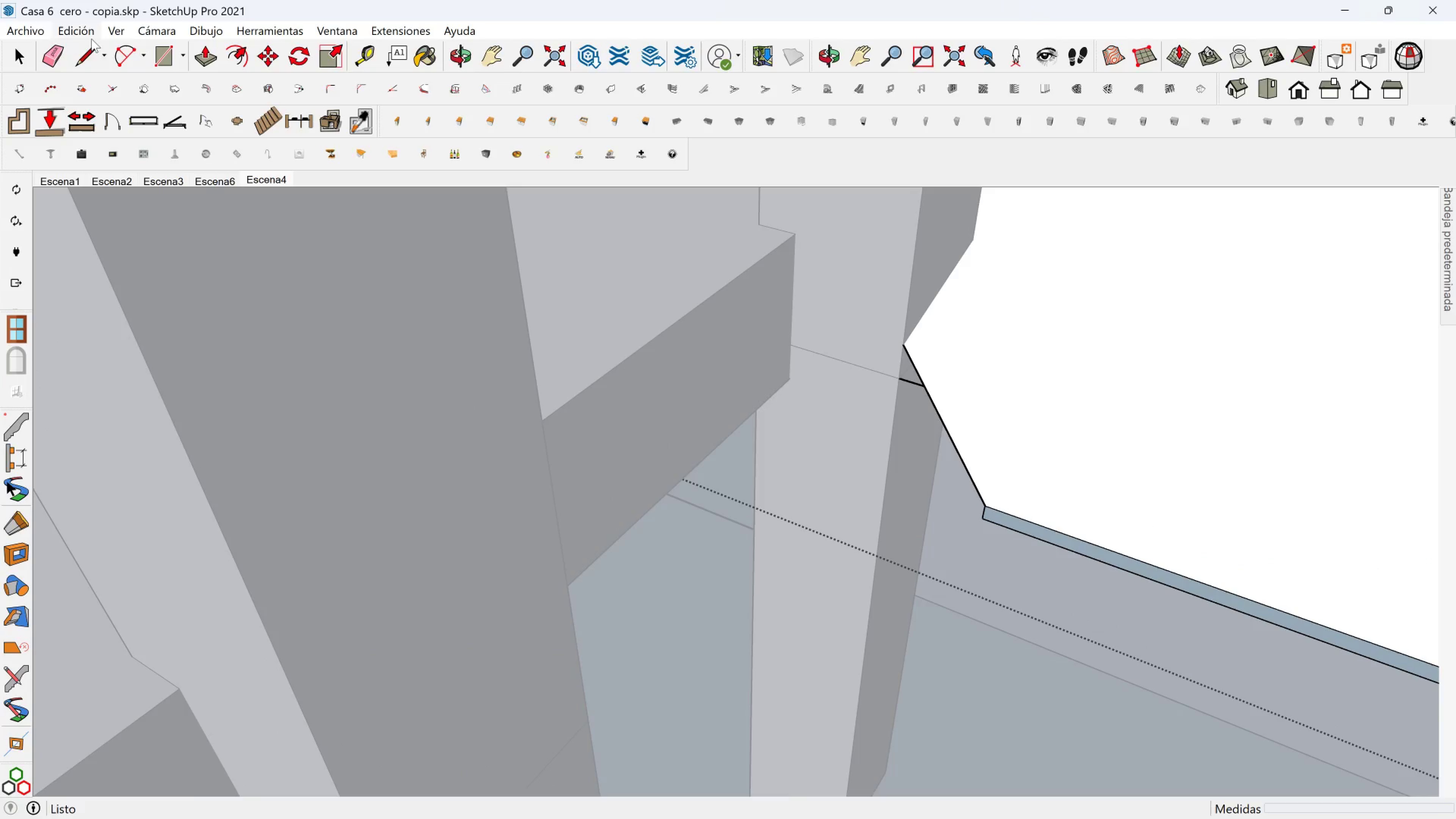 
left_click([86, 48])
 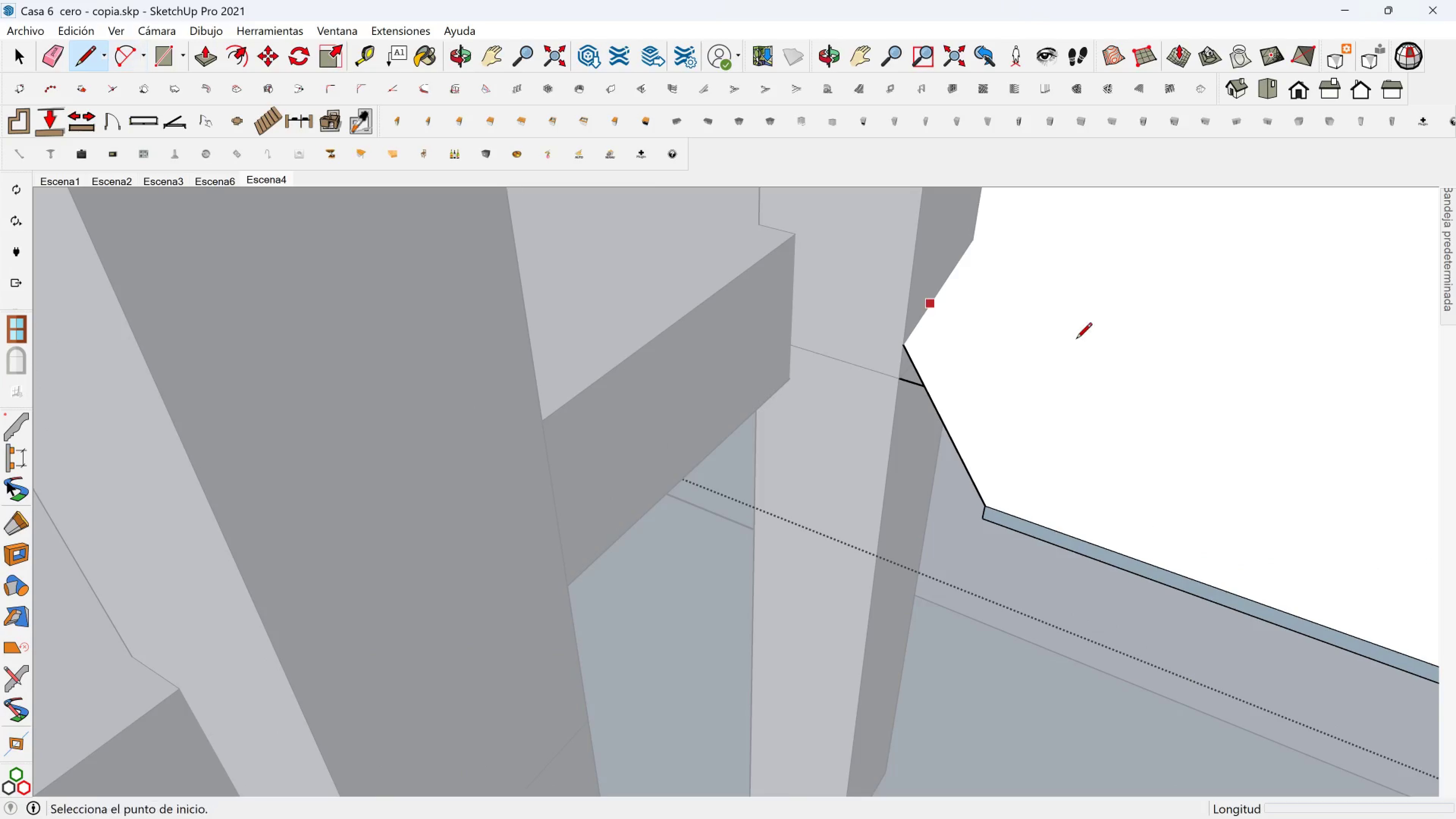 
scroll: coordinate [1078, 341], scroll_direction: up, amount: 1.0
 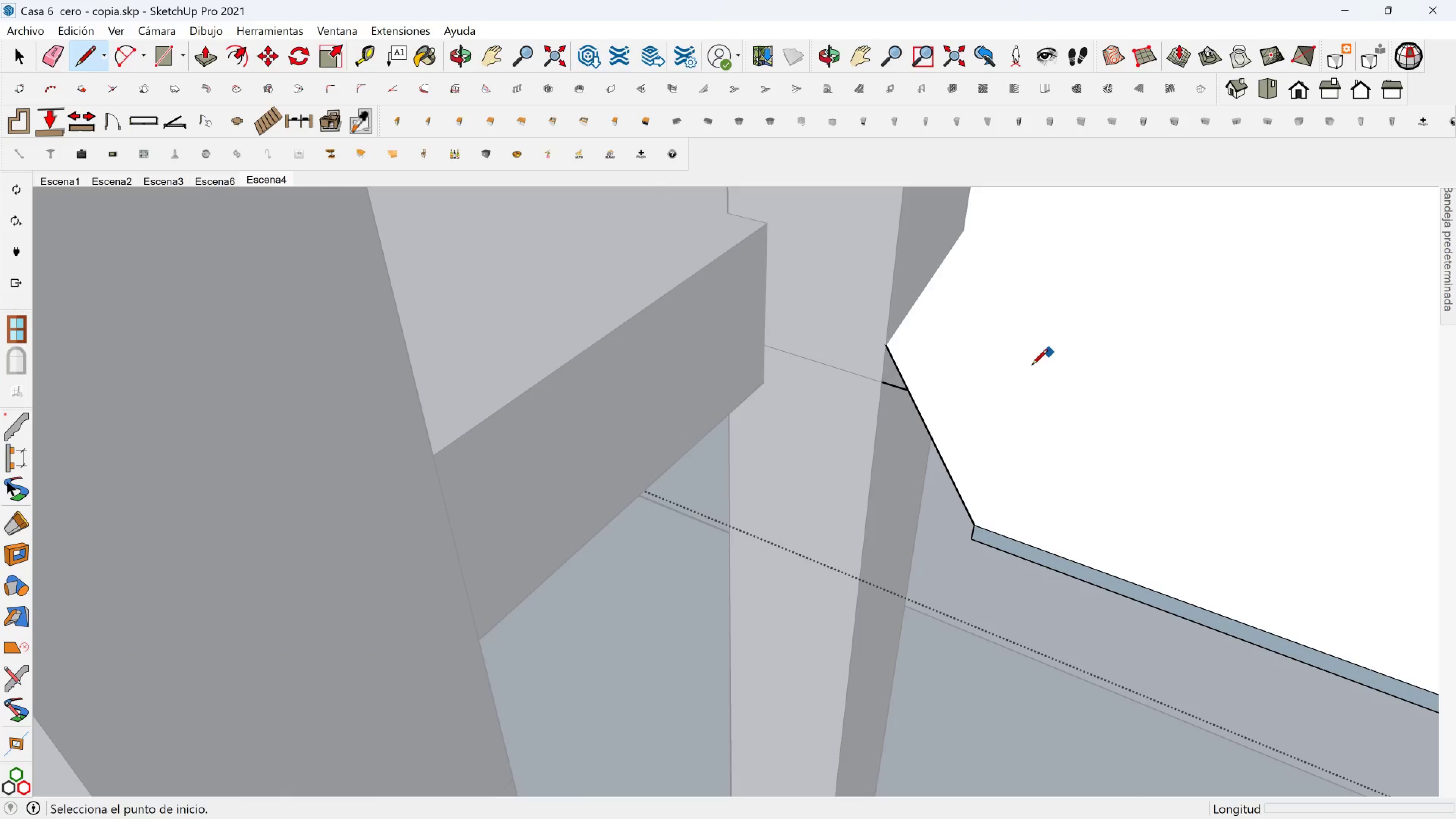 
hold_key(key=ShiftLeft, duration=0.38)
 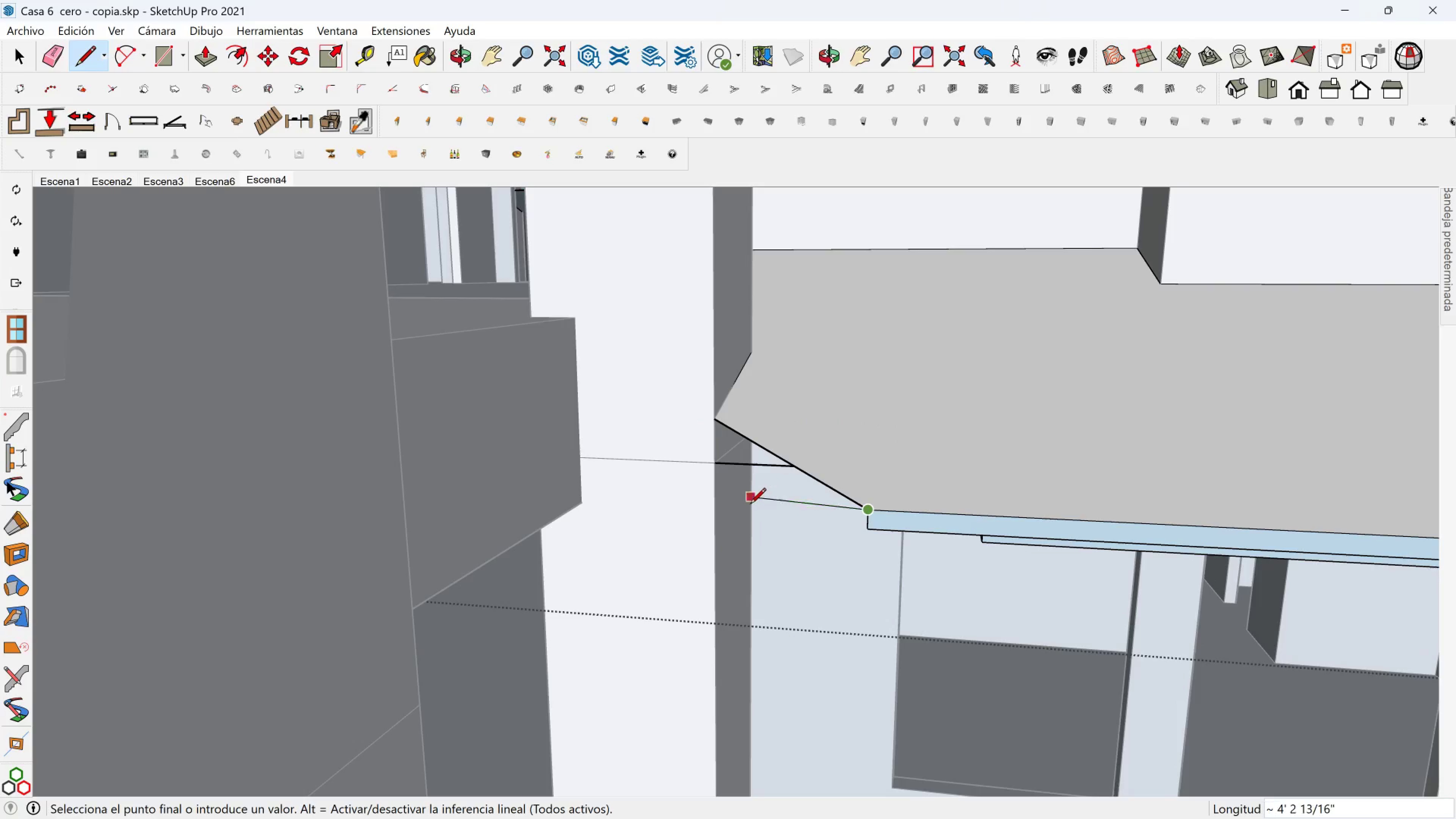 
hold_key(key=ShiftLeft, duration=1.53)
 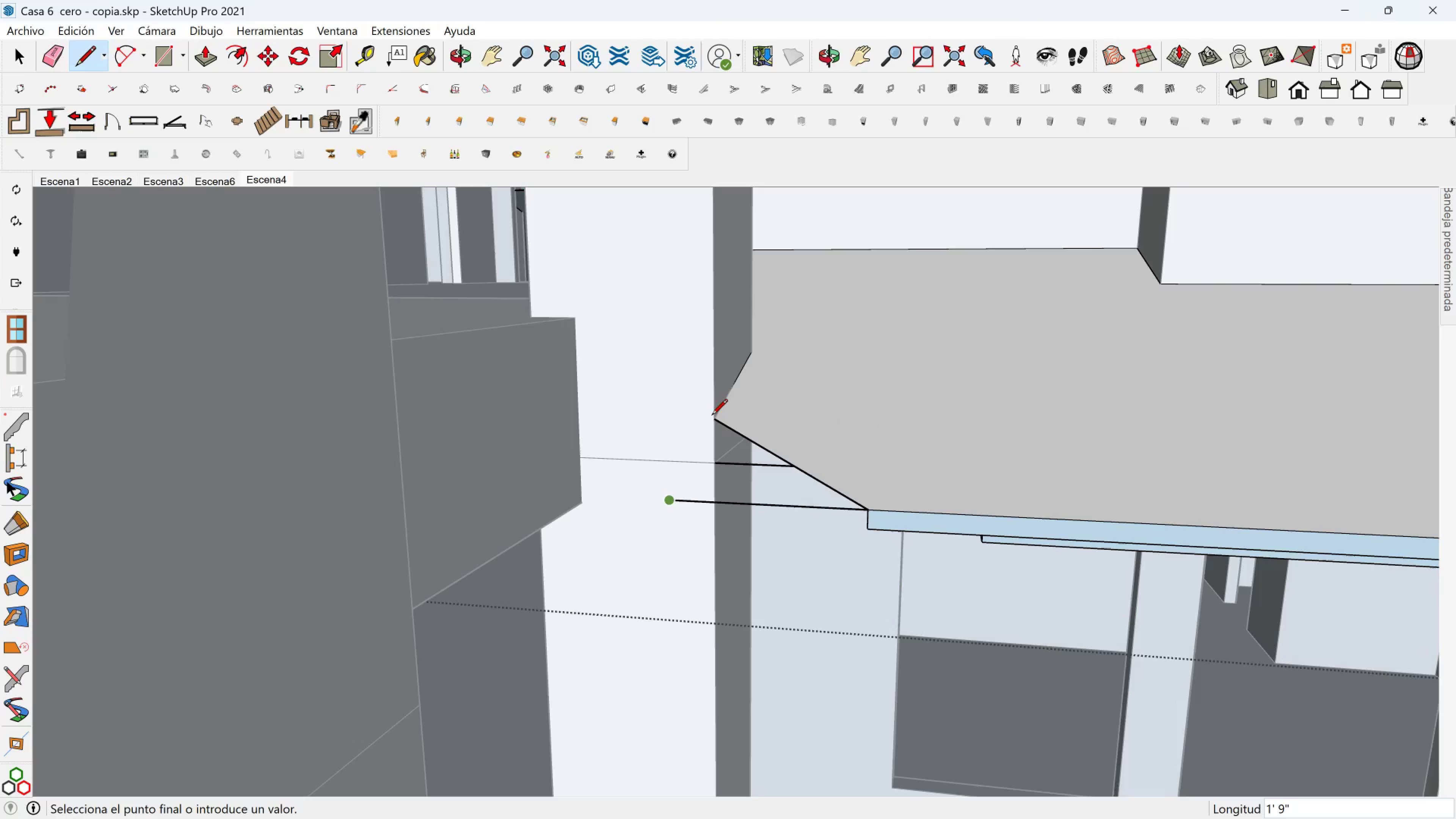 
hold_key(key=ShiftLeft, duration=0.74)
left_click([712, 416])
 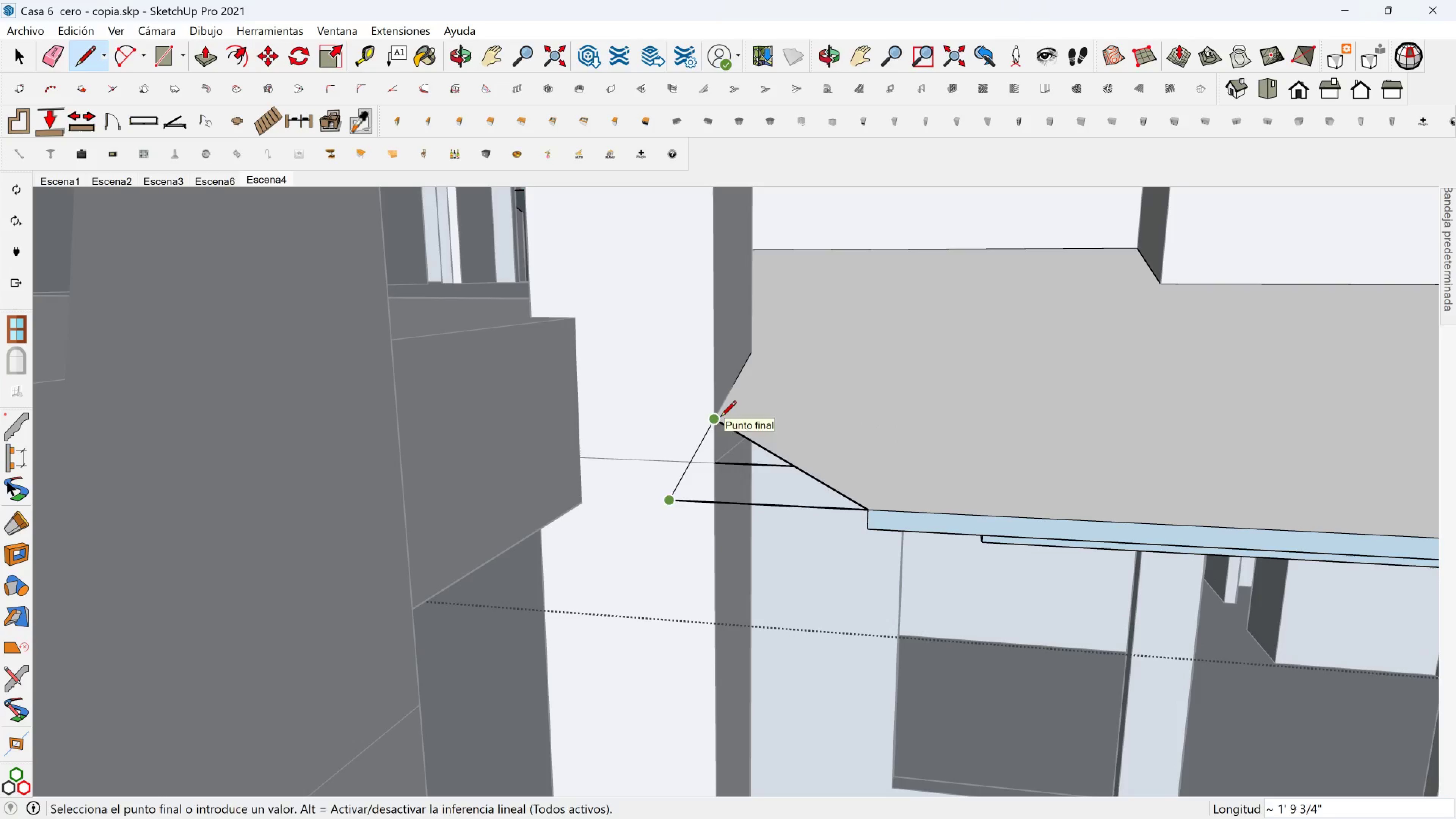 
left_click([720, 418])
 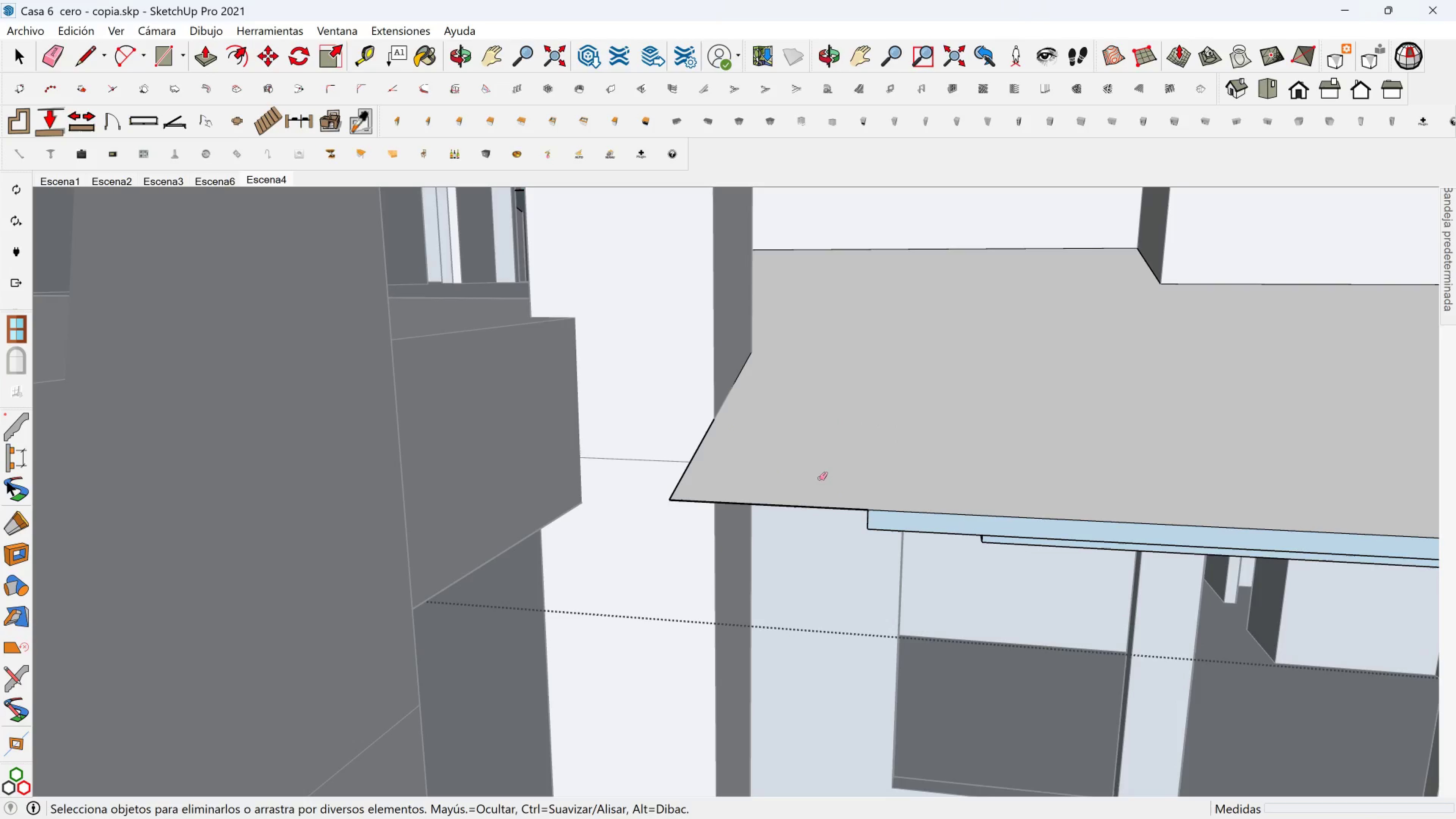 
left_click([83, 44])
 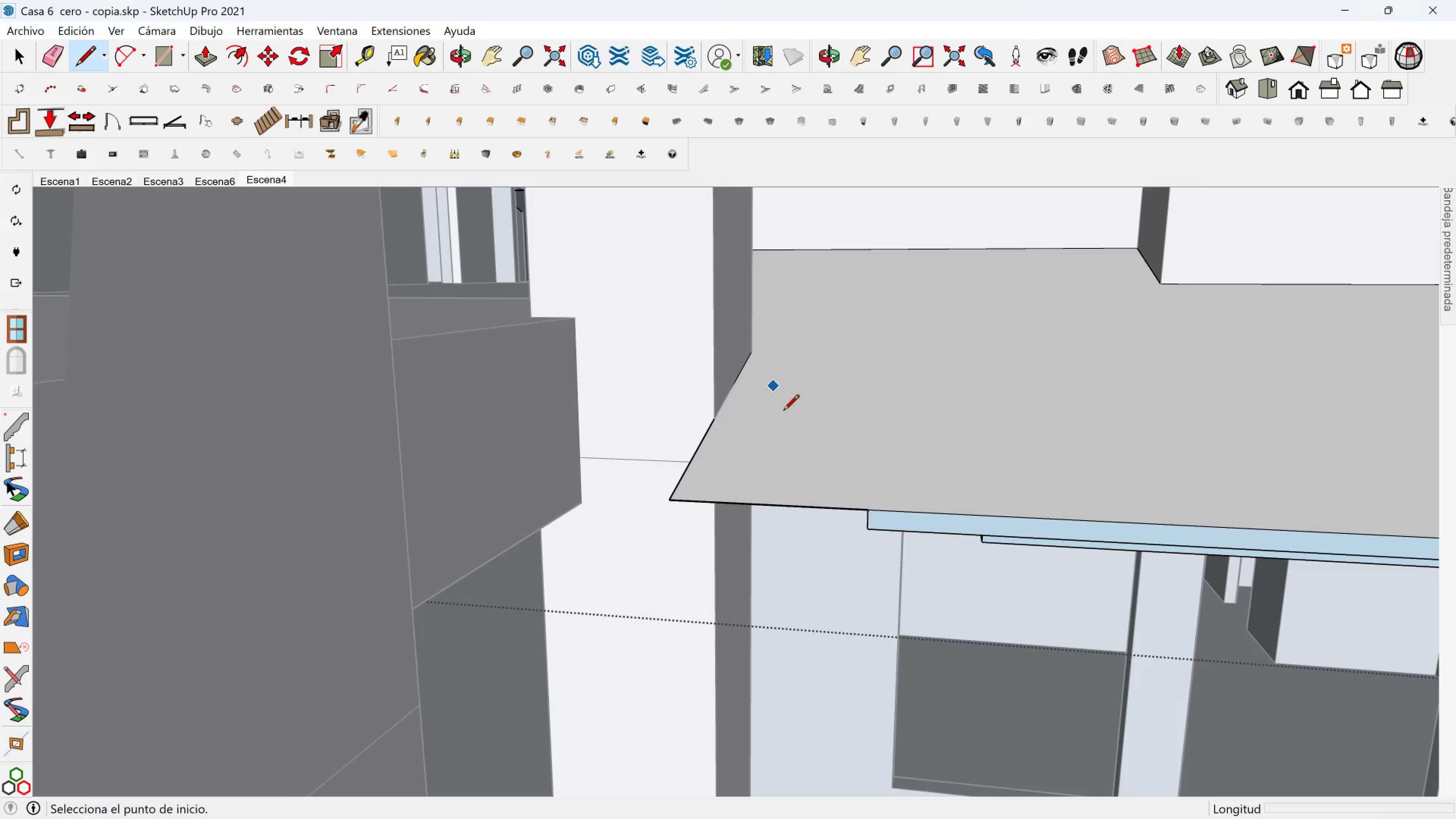 
scroll: coordinate [786, 445], scroll_direction: up, amount: 3.0
 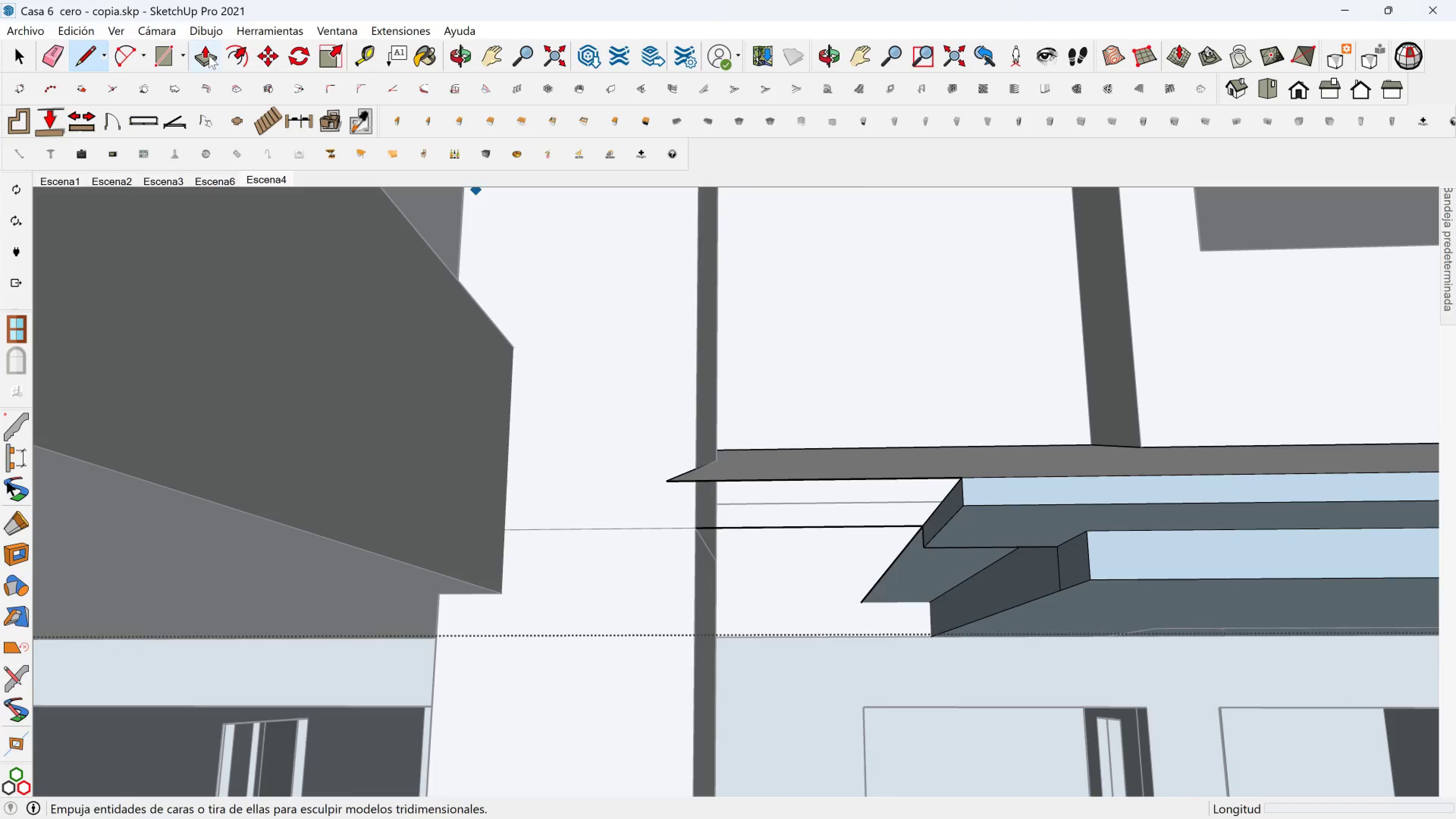 
wait(5.75)
 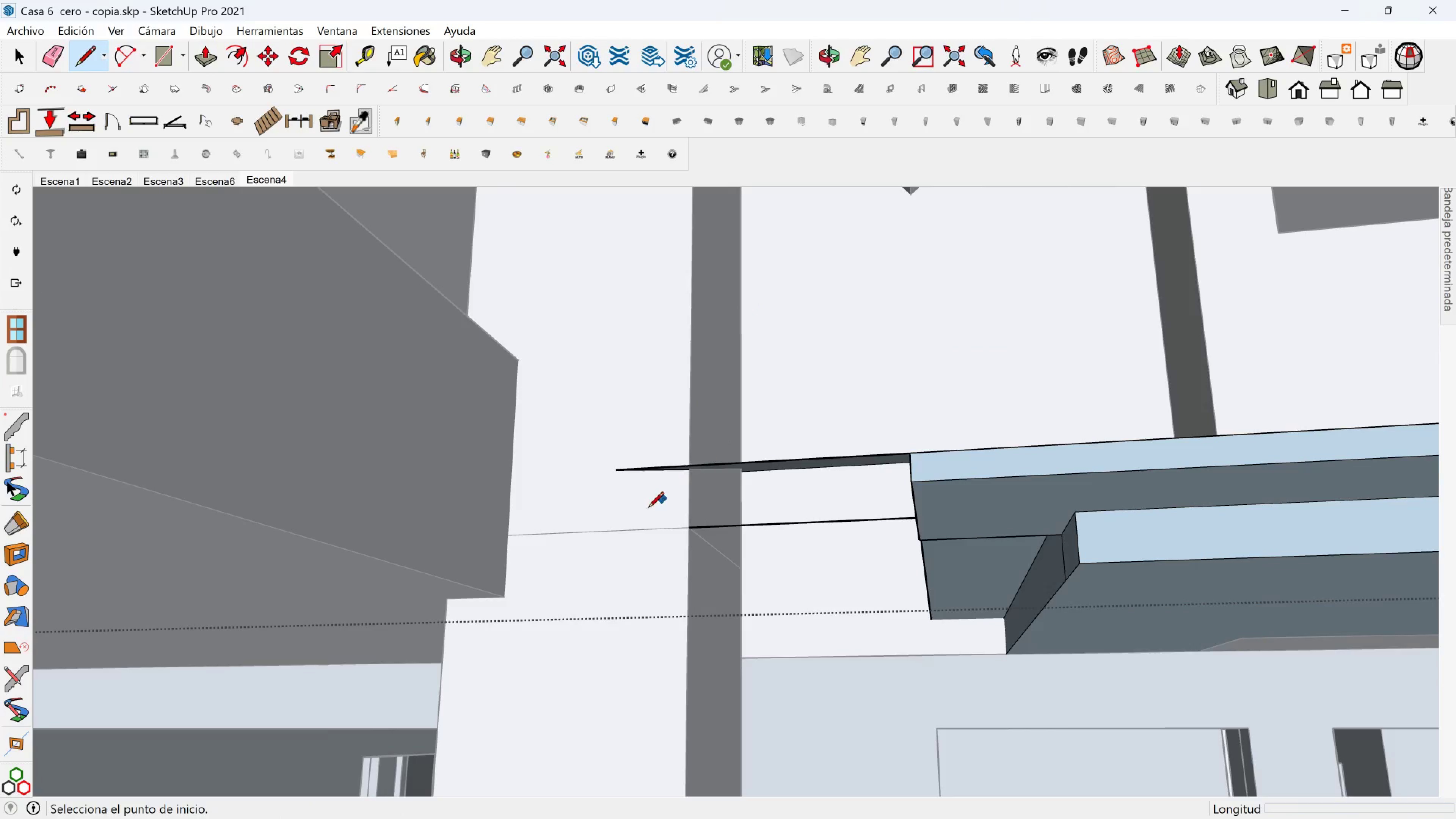 
left_click([951, 512])
 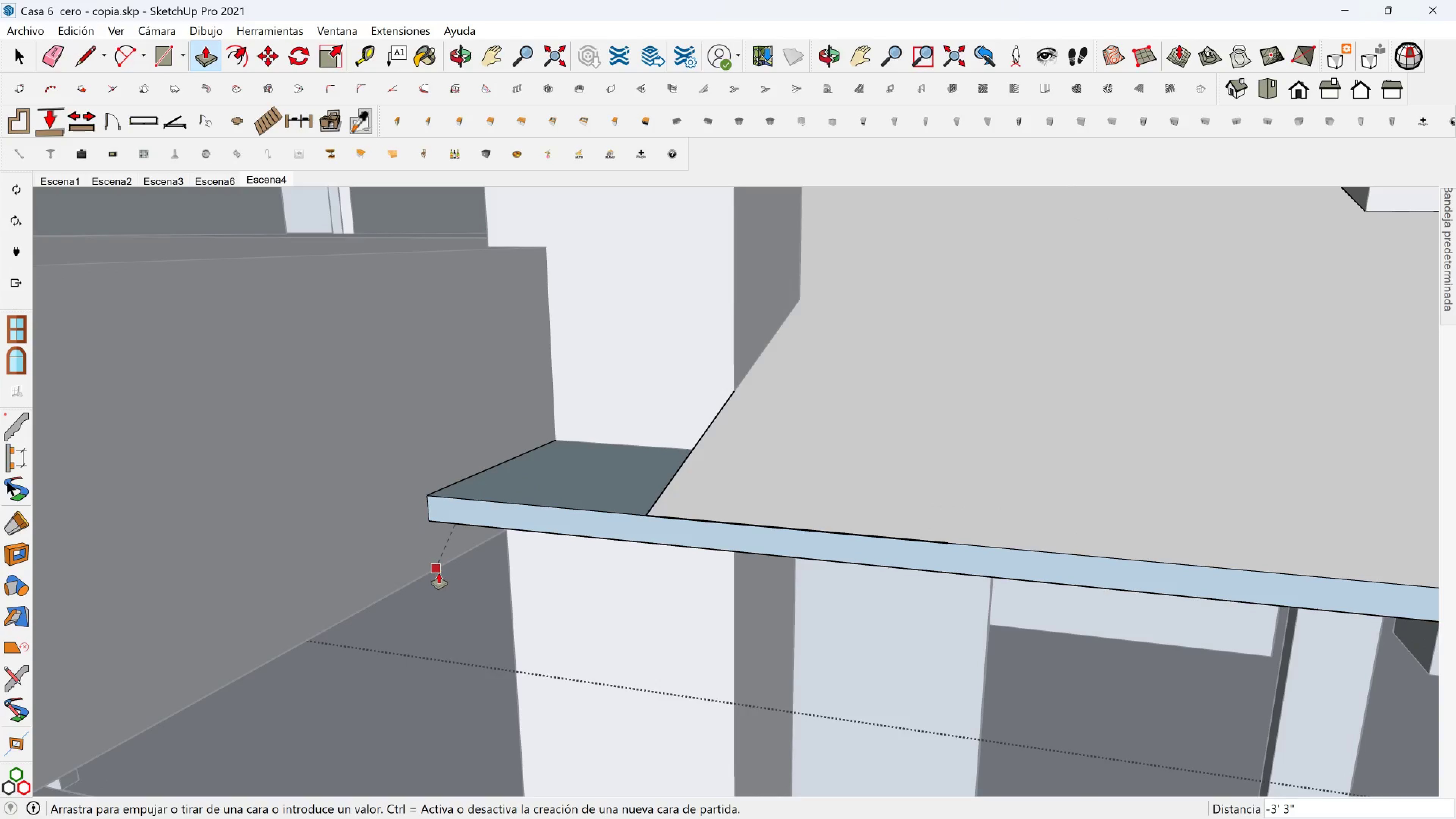 
left_click([422, 571])
 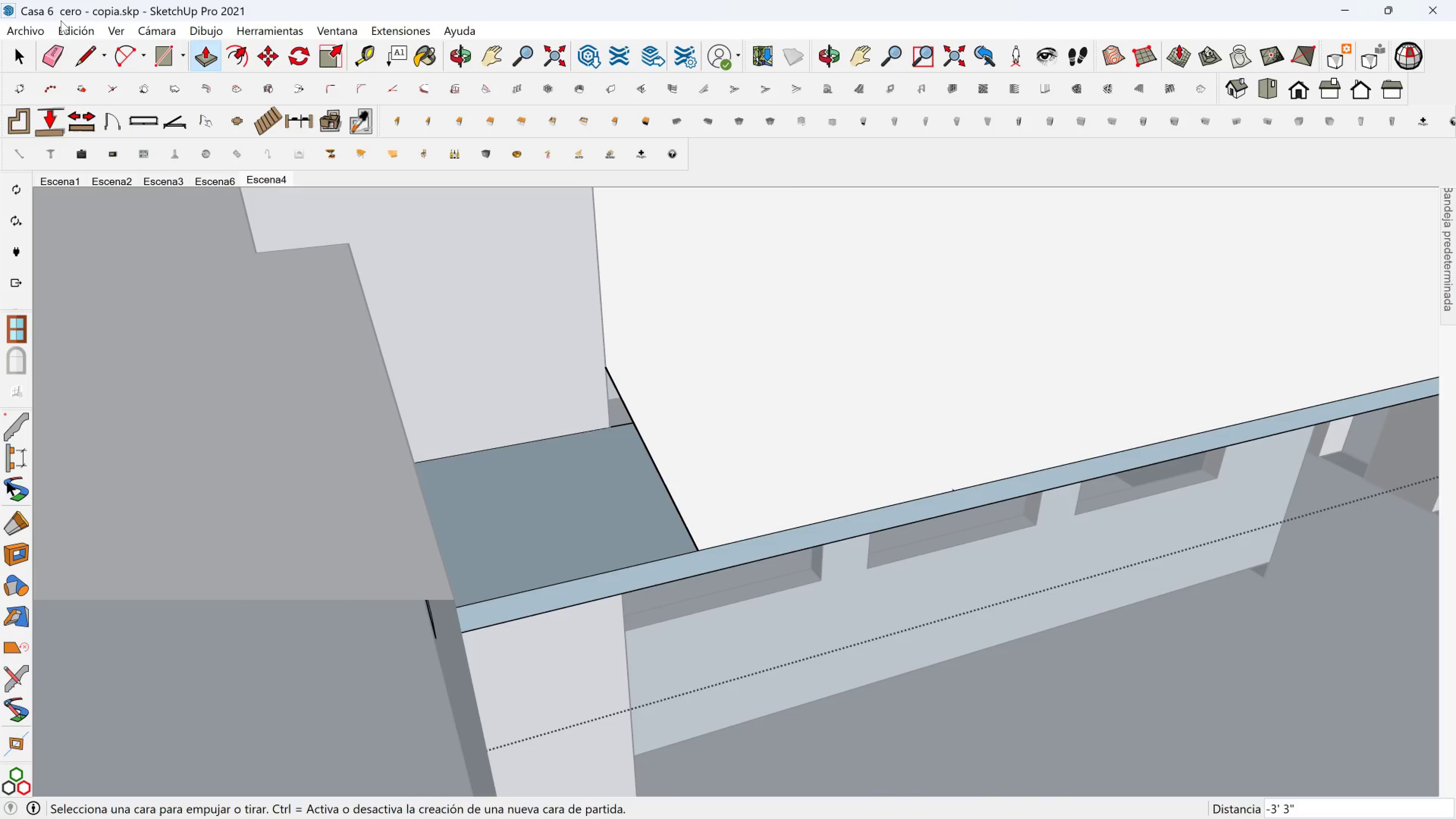 
left_click([88, 52])
 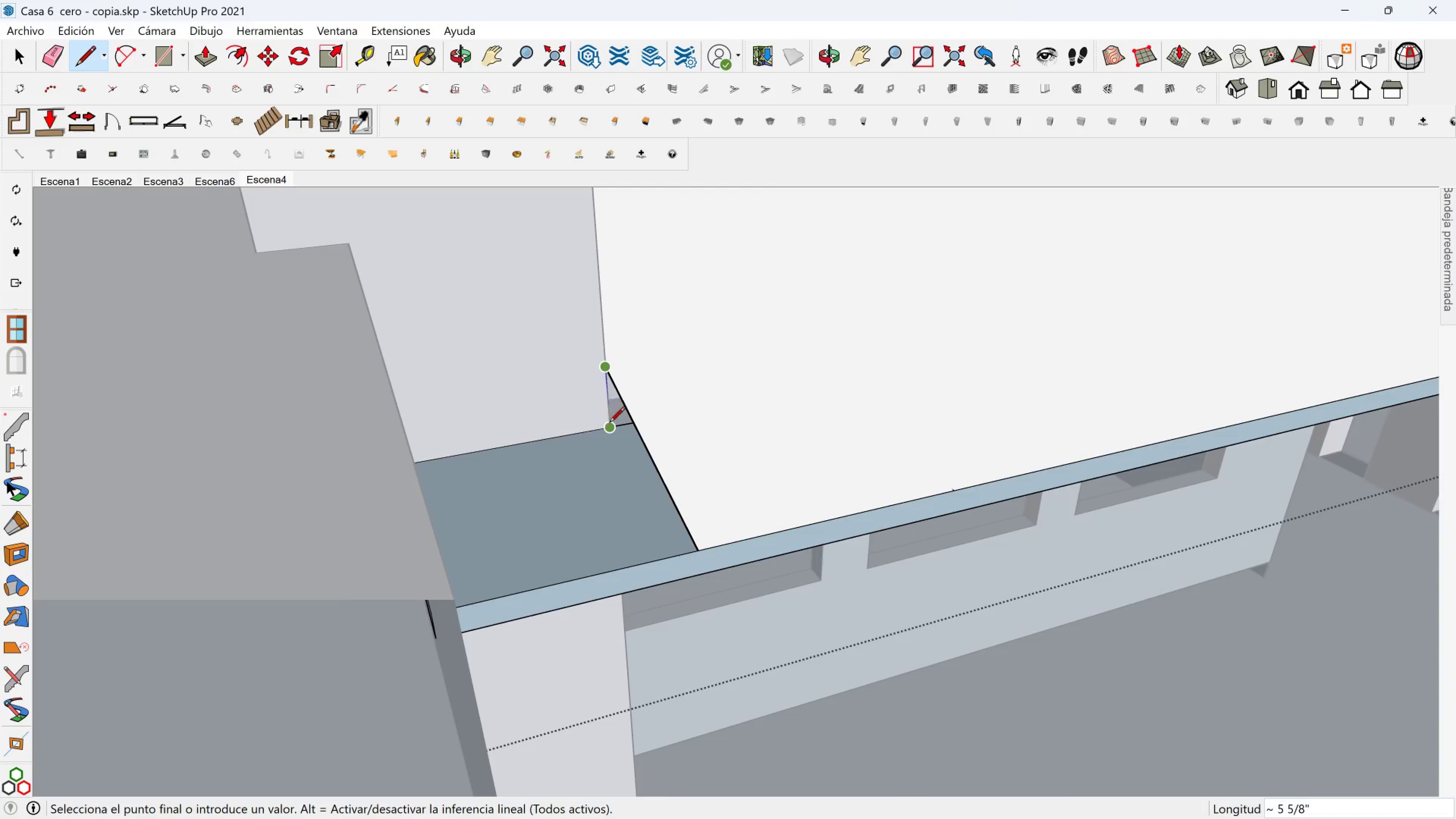 
left_click([610, 431])
 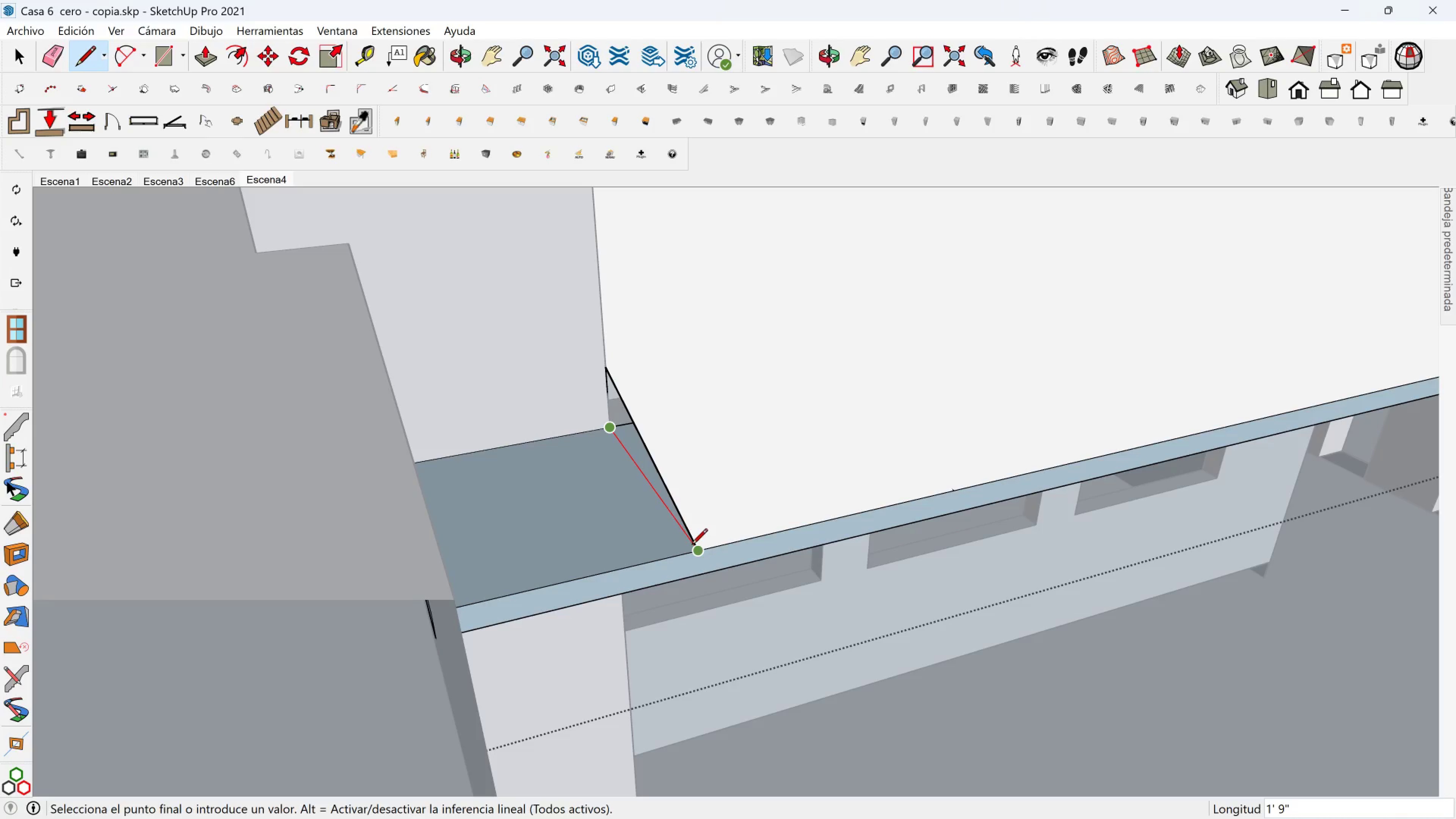 
left_click([692, 551])
 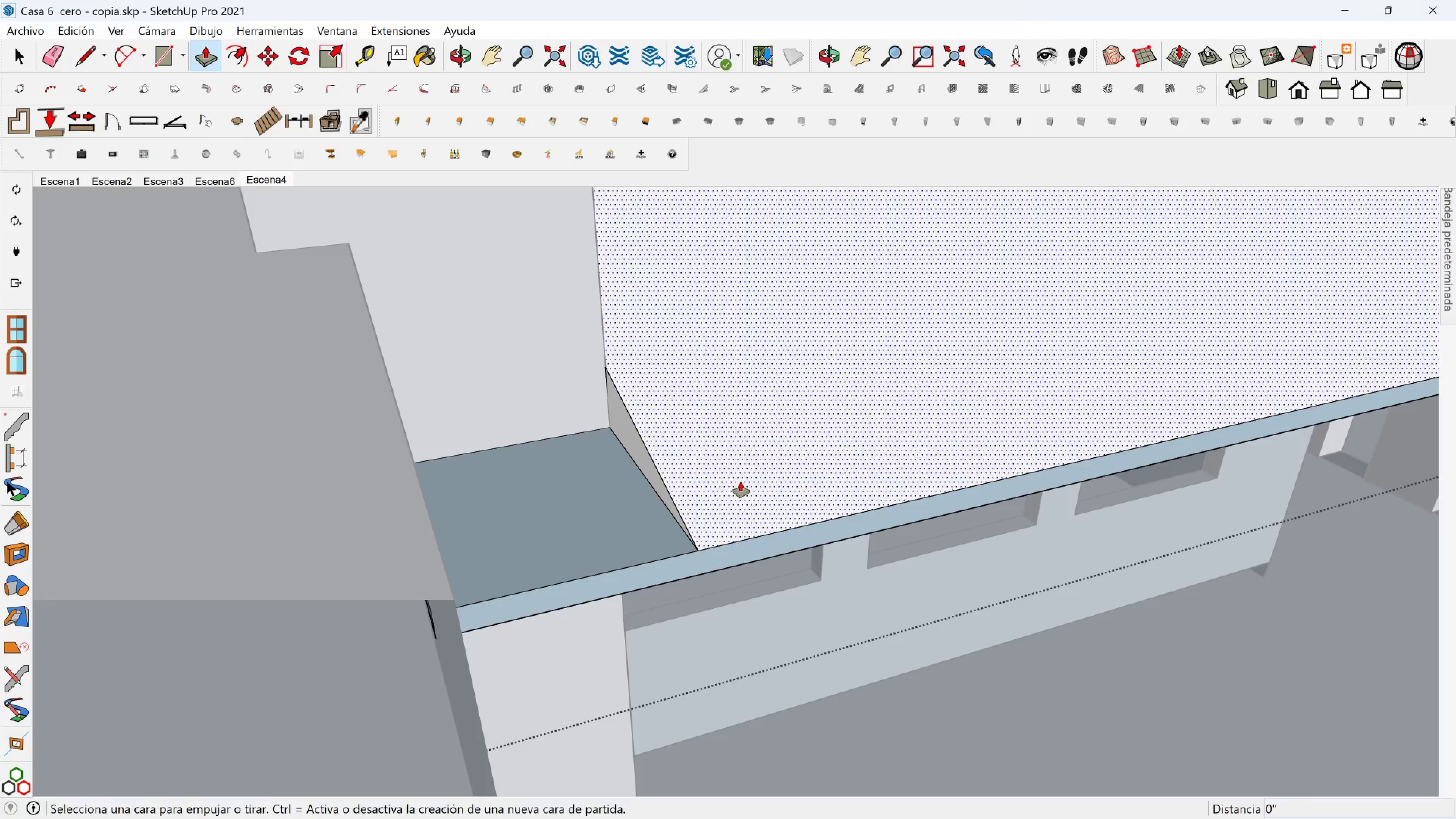 
left_click([623, 434])
 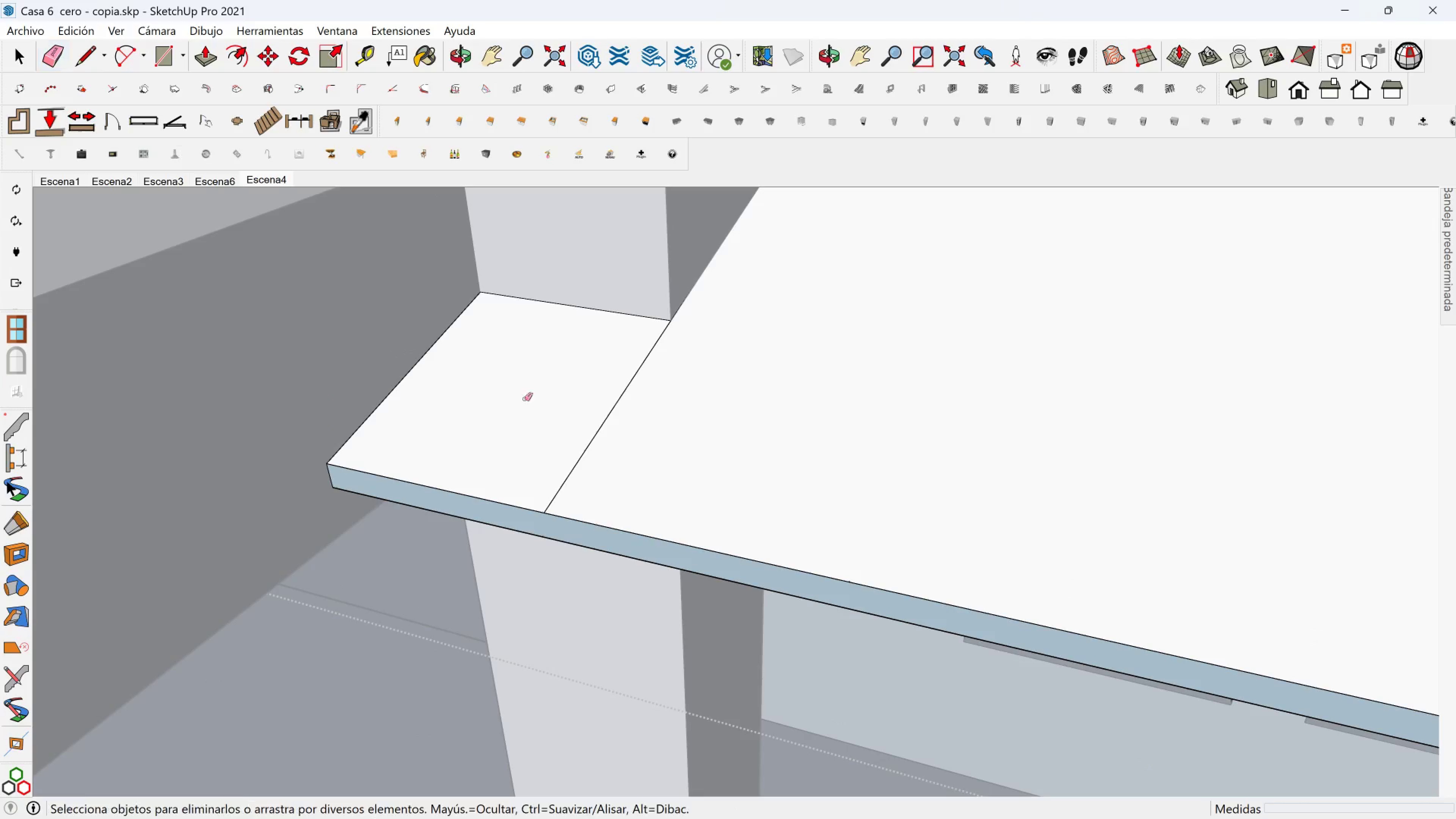 
scroll: coordinate [631, 426], scroll_direction: down, amount: 6.0
 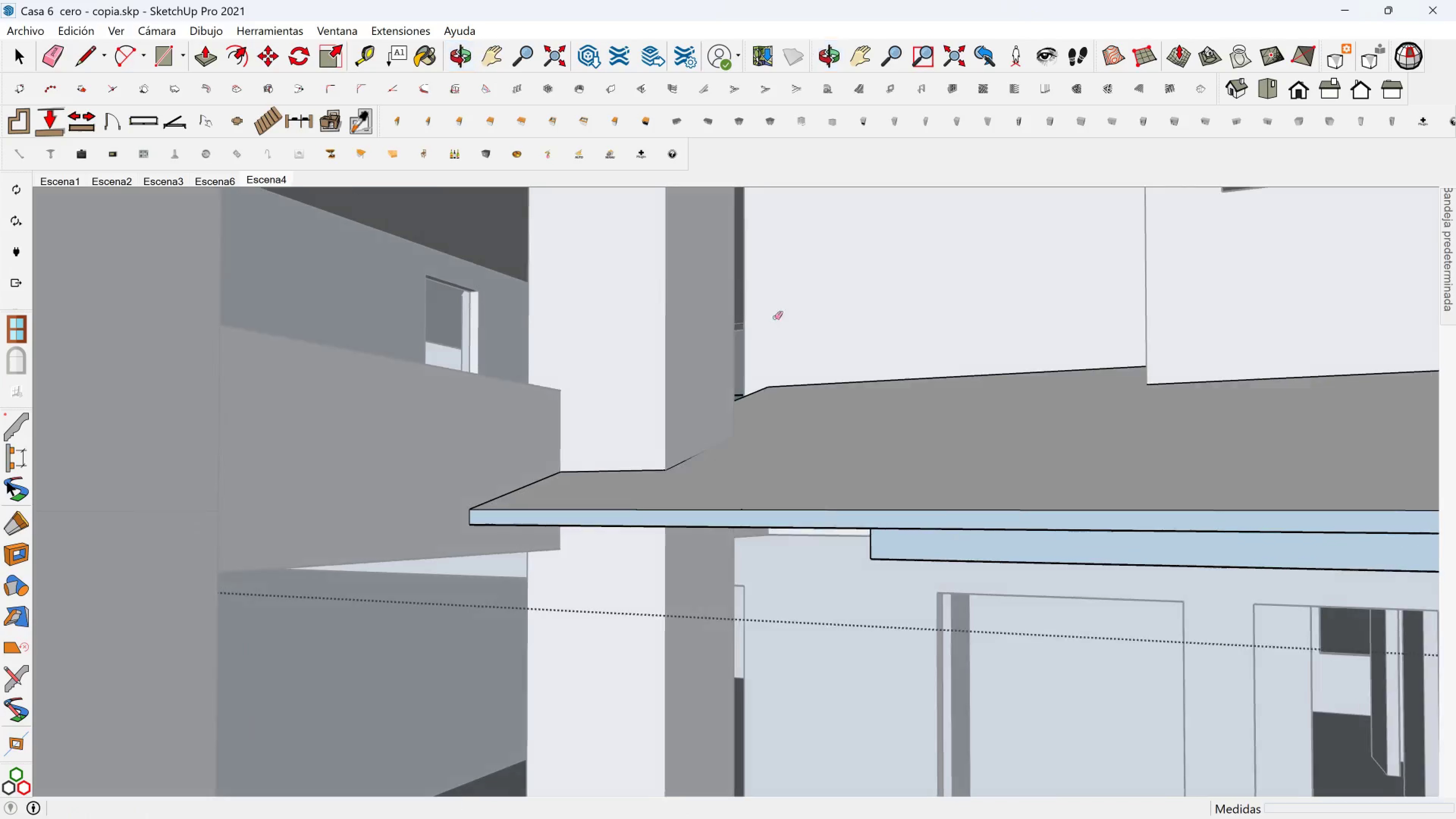 
scroll: coordinate [893, 536], scroll_direction: up, amount: 6.0
 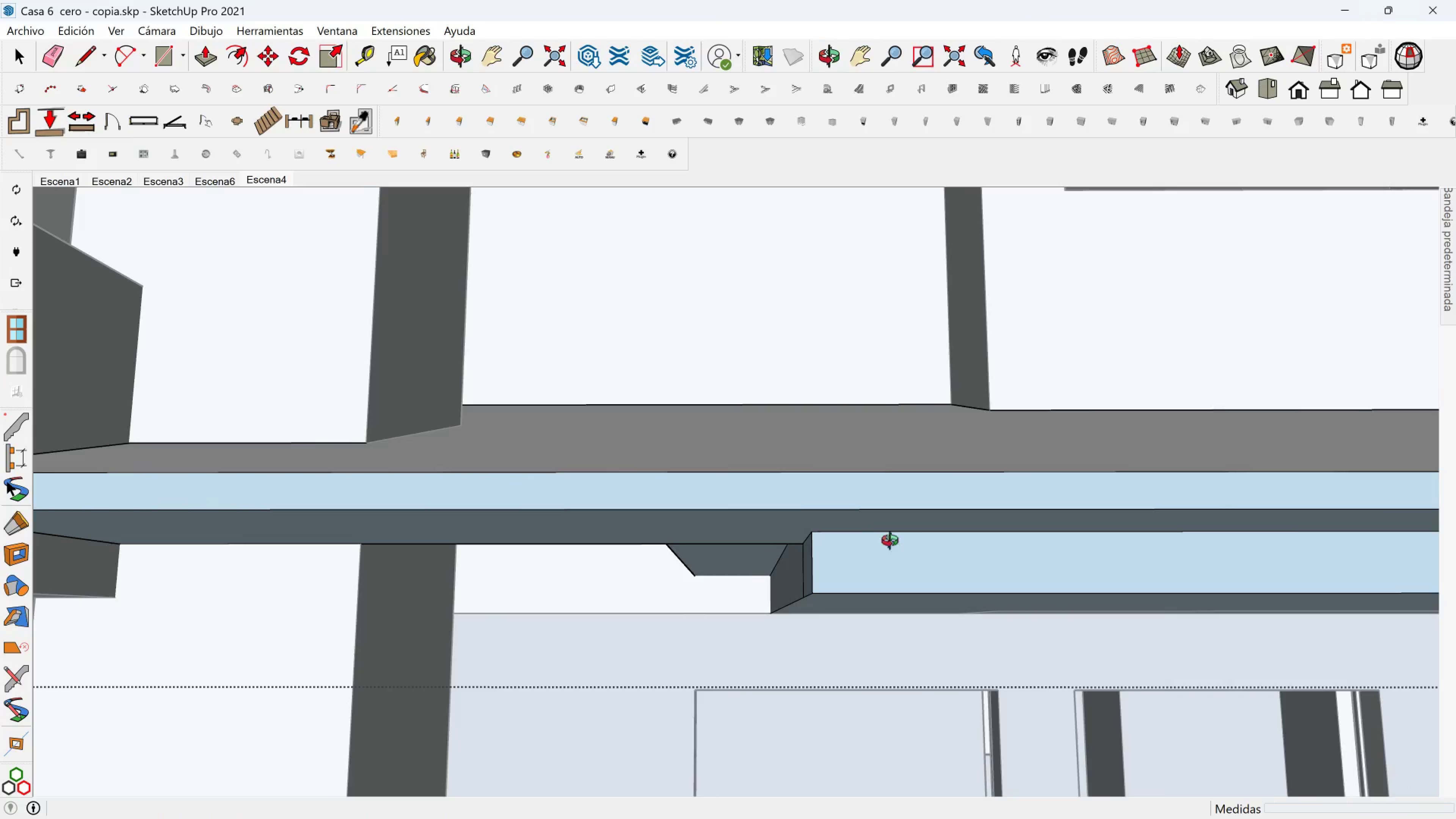 
hold_key(key=ShiftLeft, duration=0.53)
 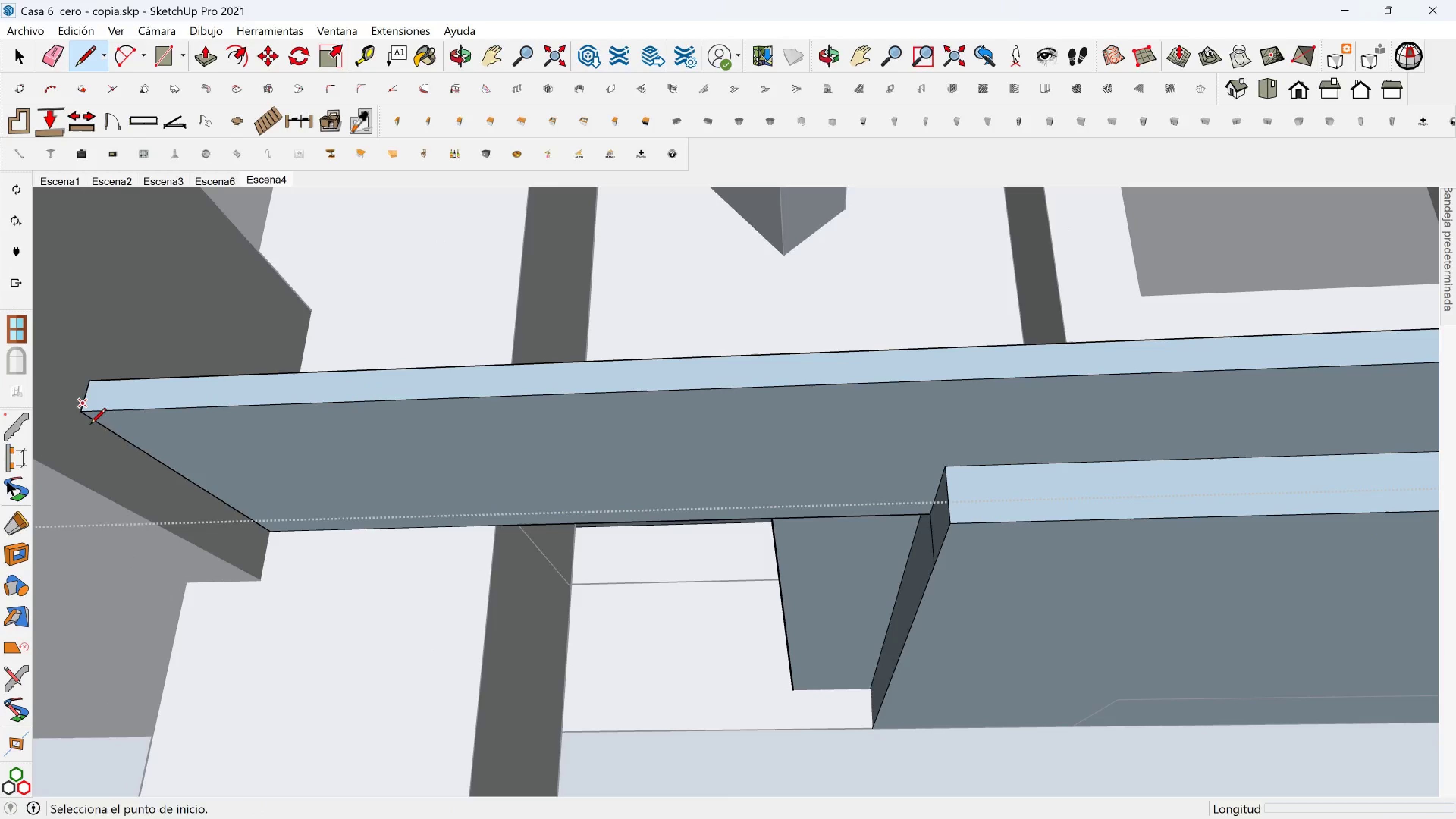 
left_click([89, 413])
 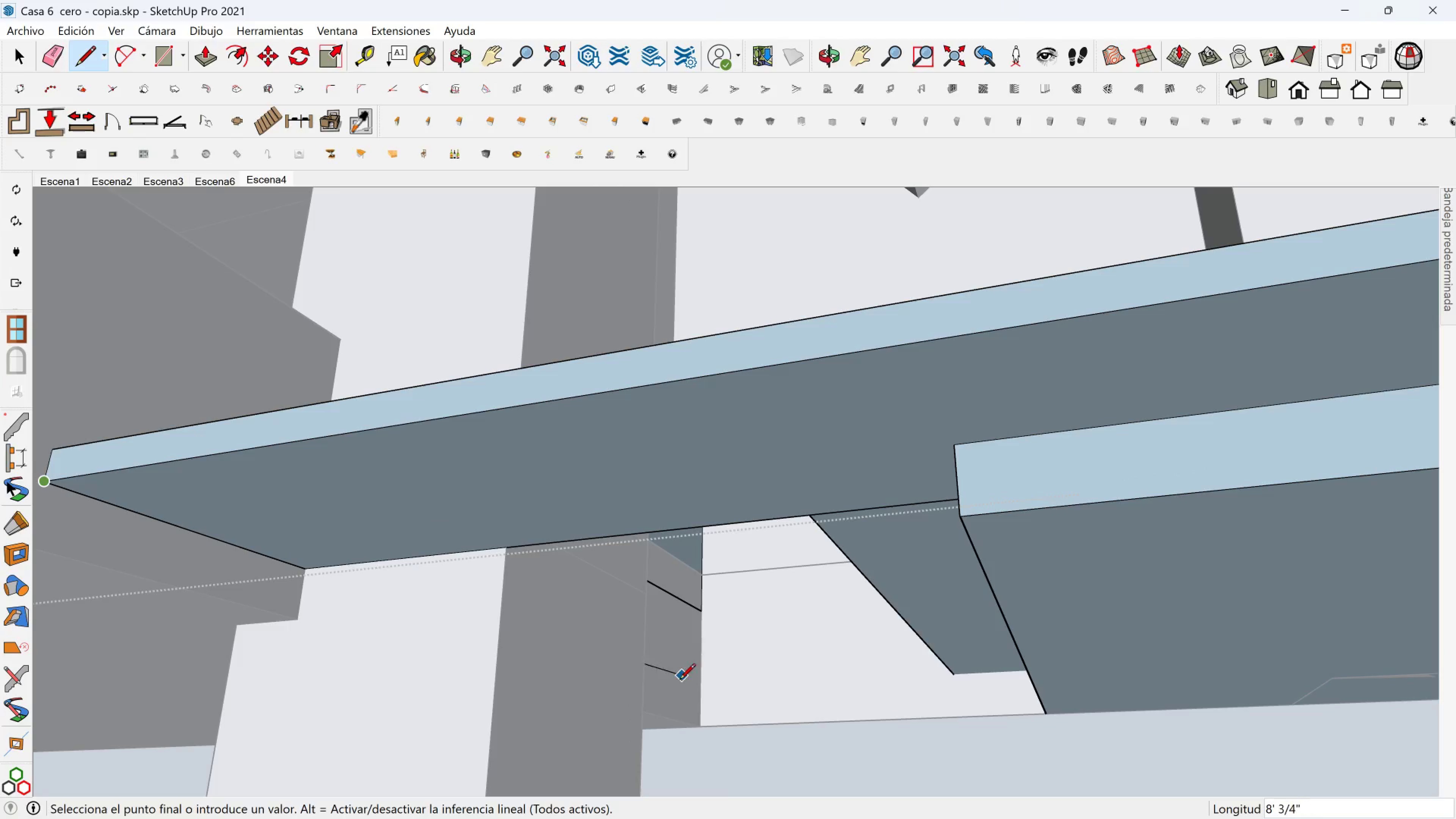 
hold_key(key=ShiftLeft, duration=0.94)
left_click([720, 697])
 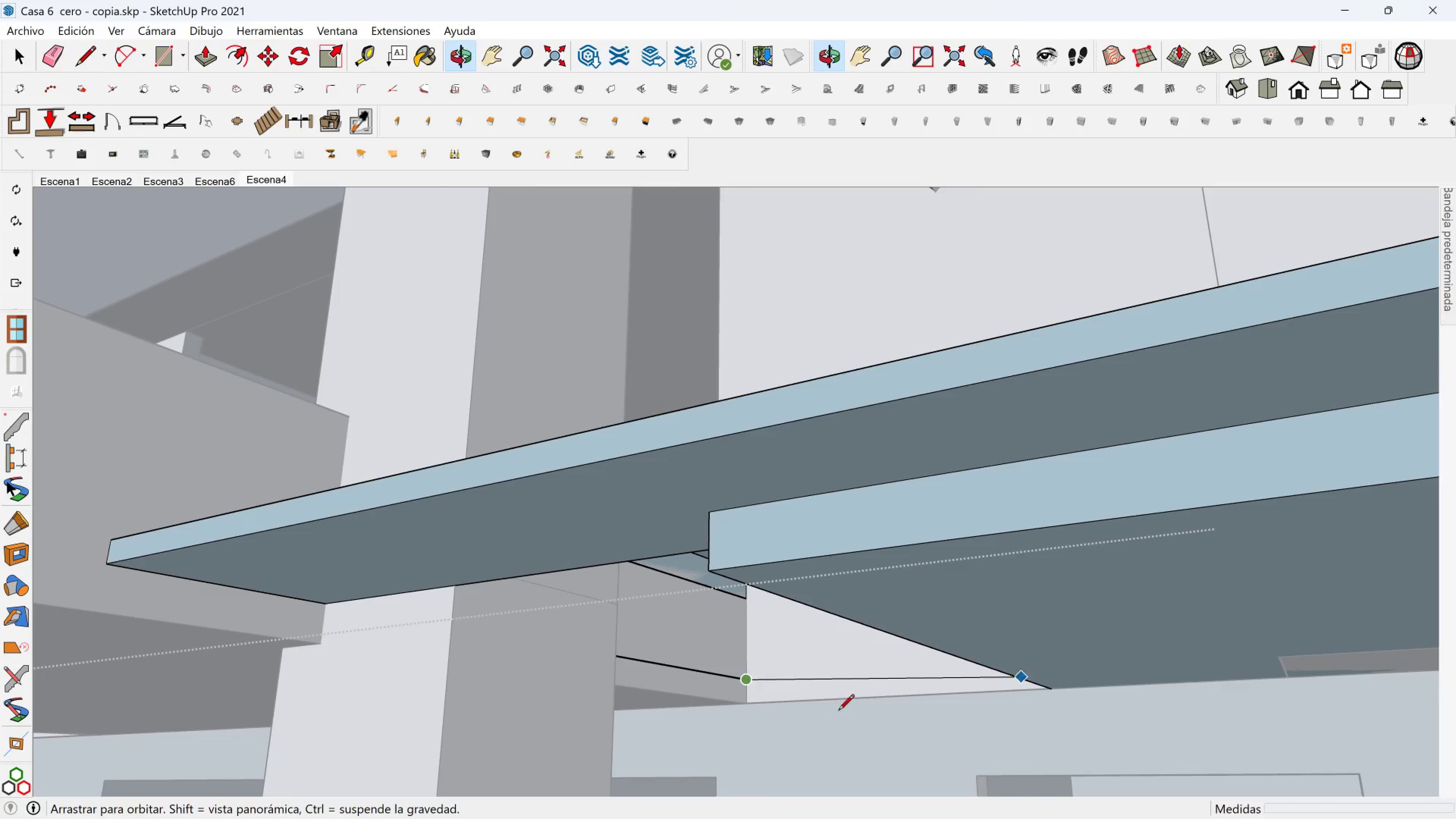 
hold_key(key=ShiftLeft, duration=1.53)
 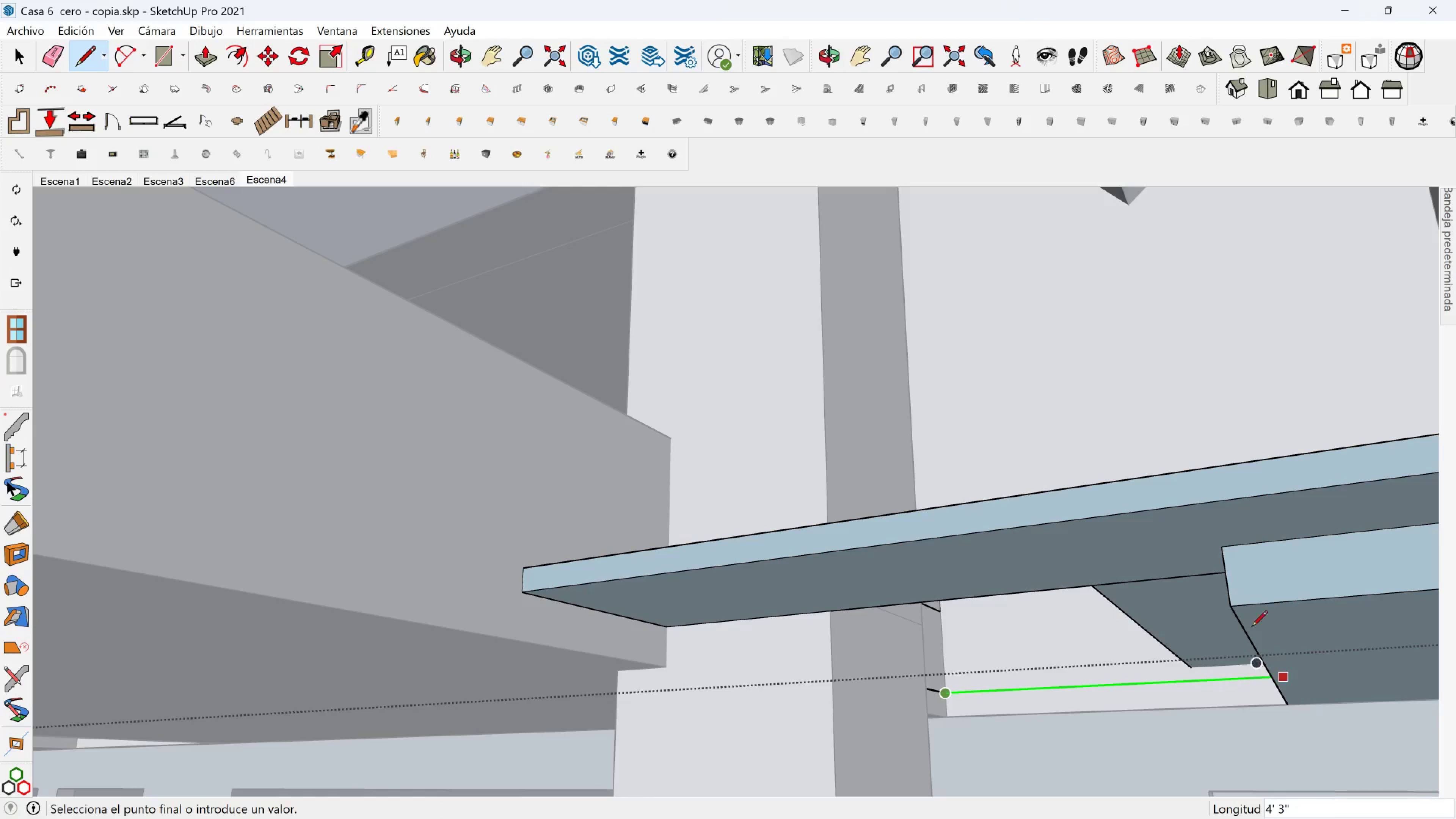 
hold_key(key=ShiftLeft, duration=1.5)
 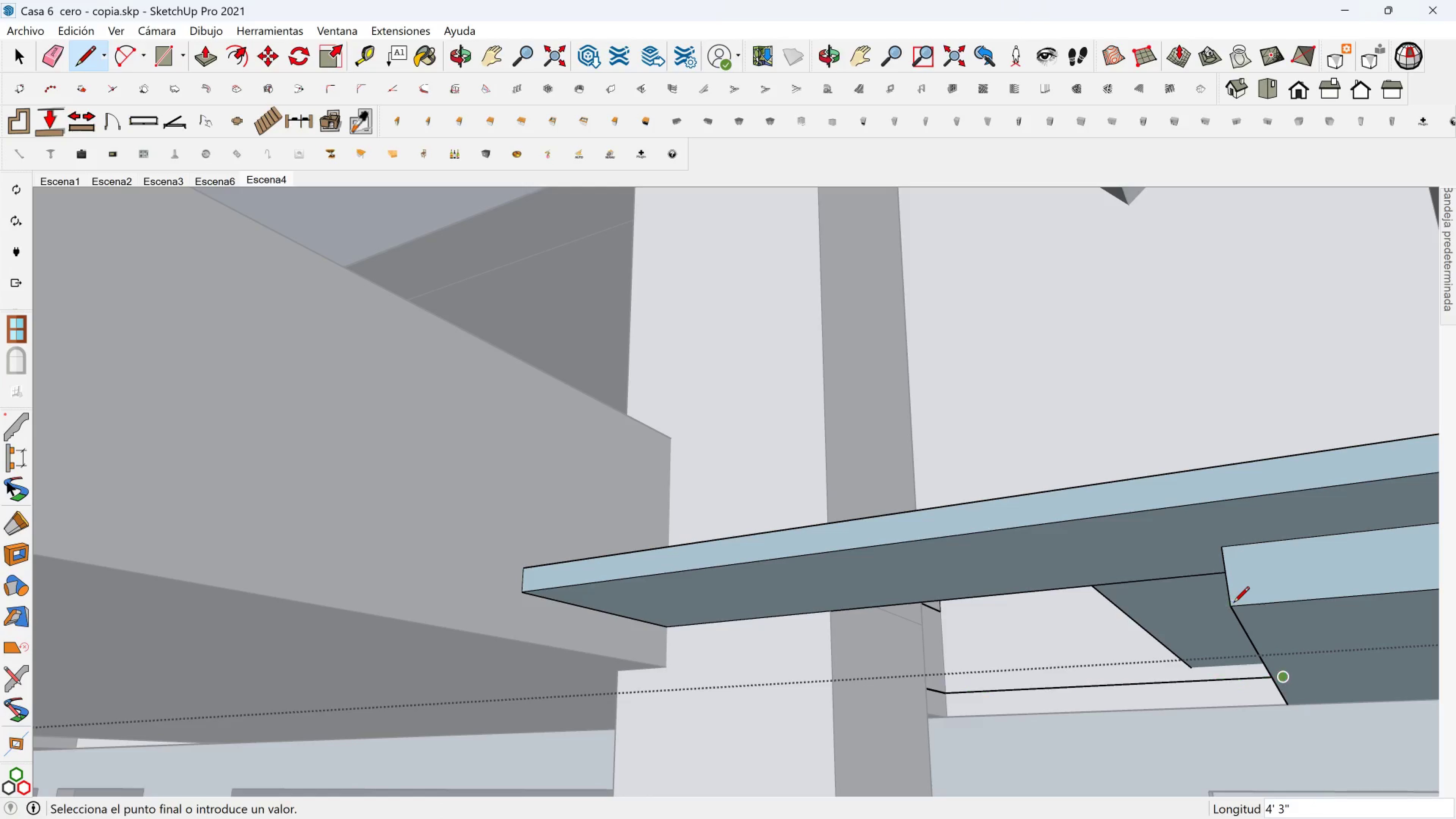 
left_click([1233, 604])
 